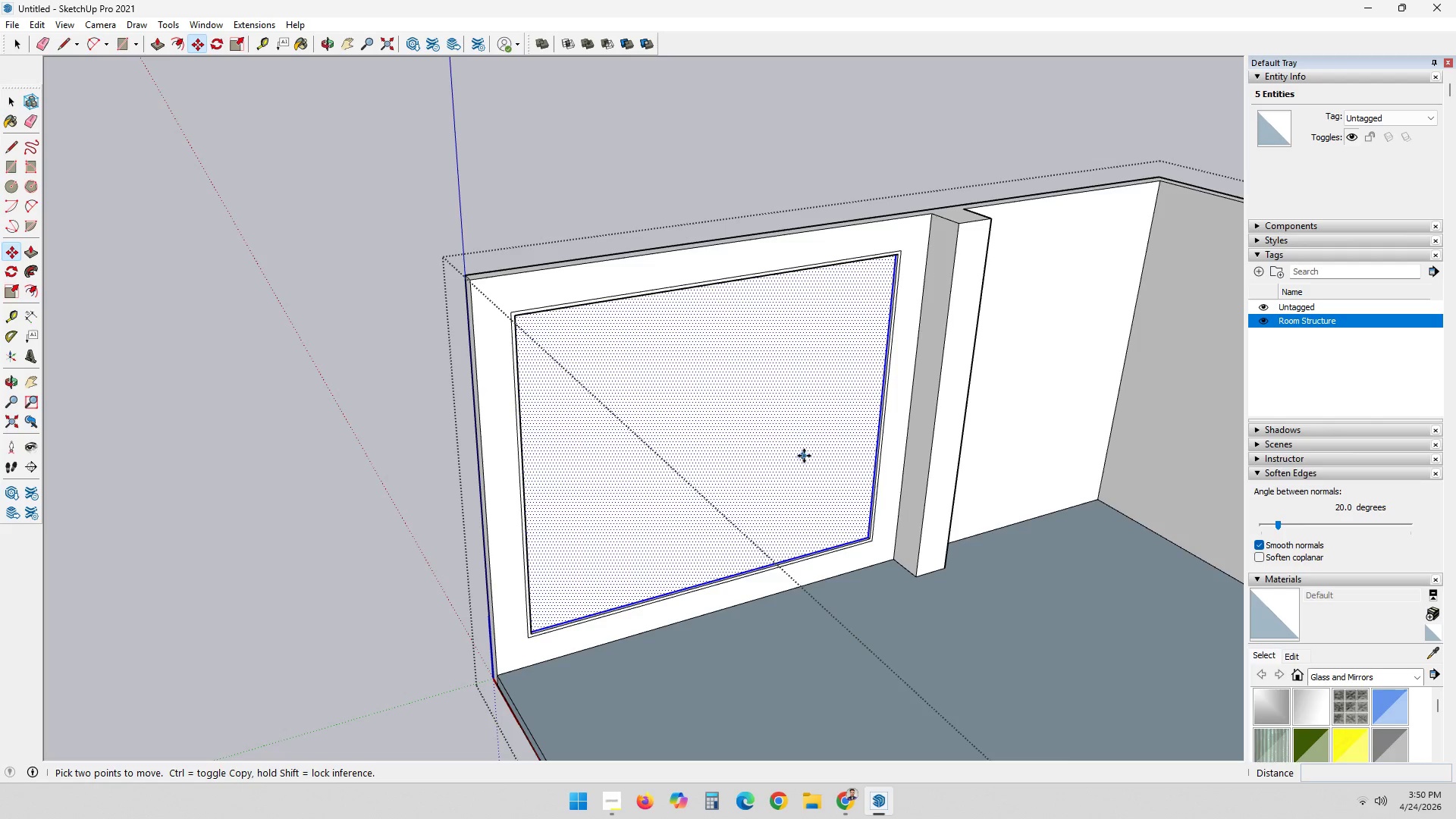 
left_click([805, 456])
 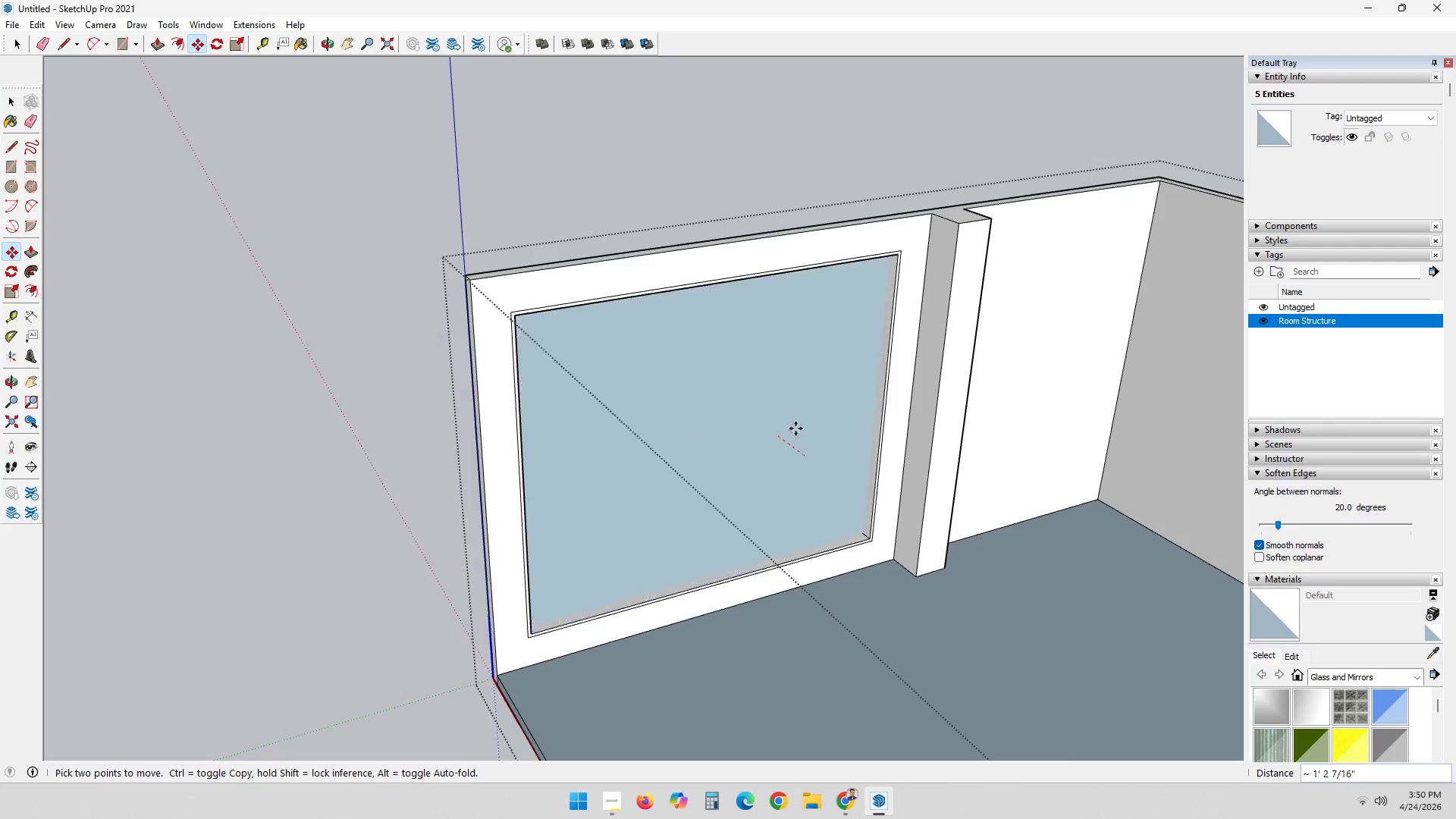 
scroll: coordinate [880, 395], scroll_direction: down, amount: 5.0
 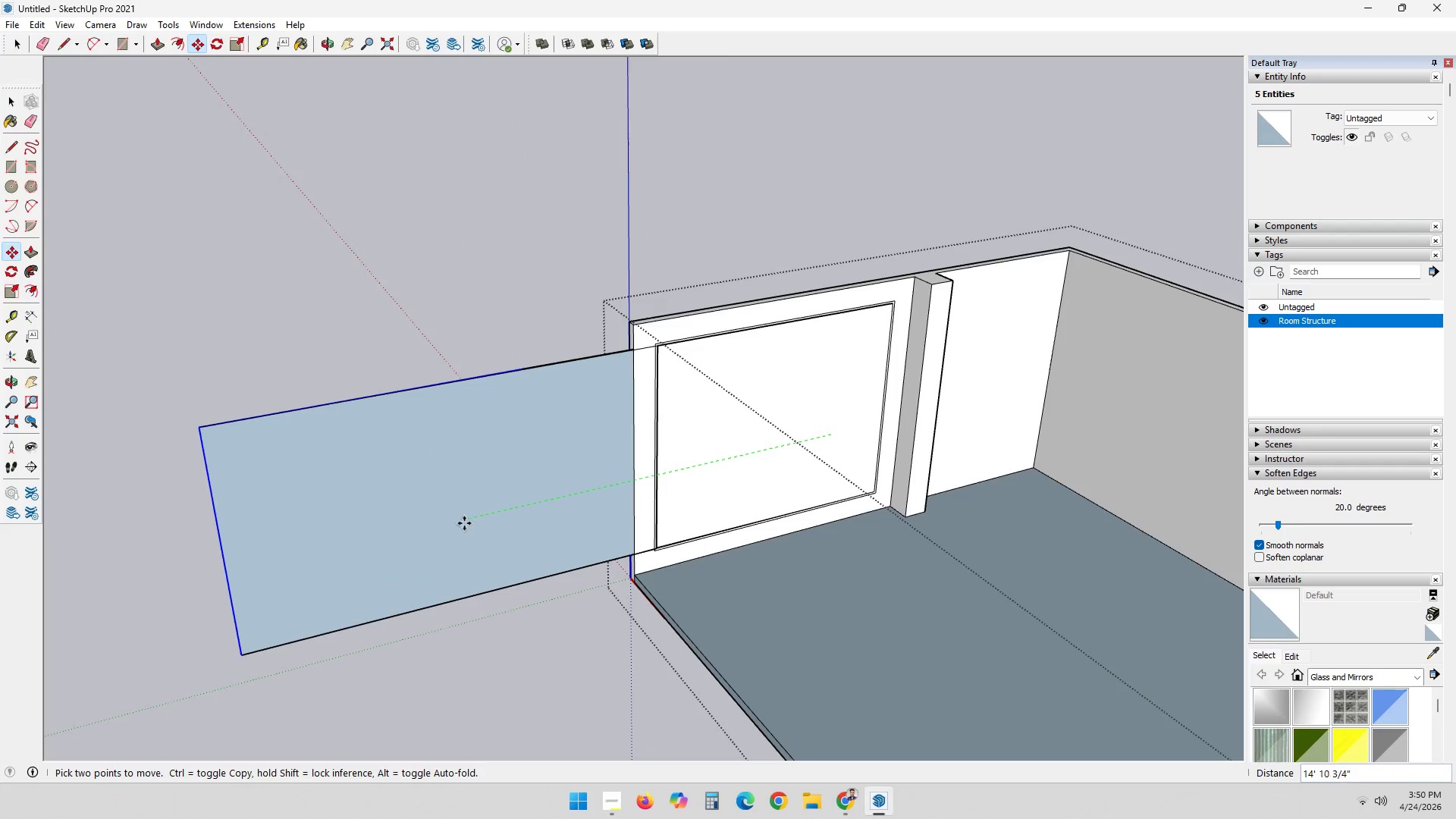 
key(Control+ControlLeft)
 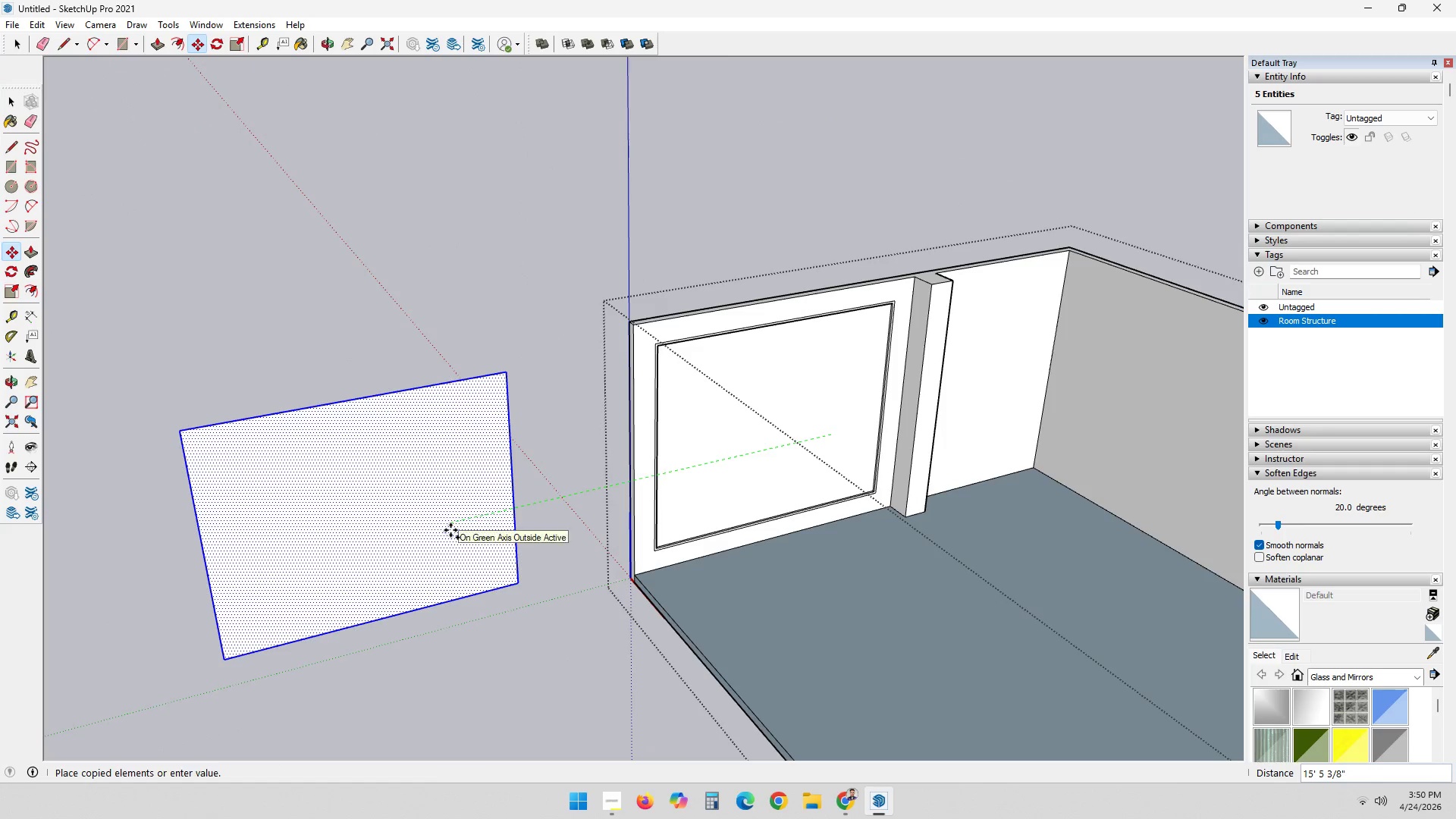 
left_click([450, 530])
 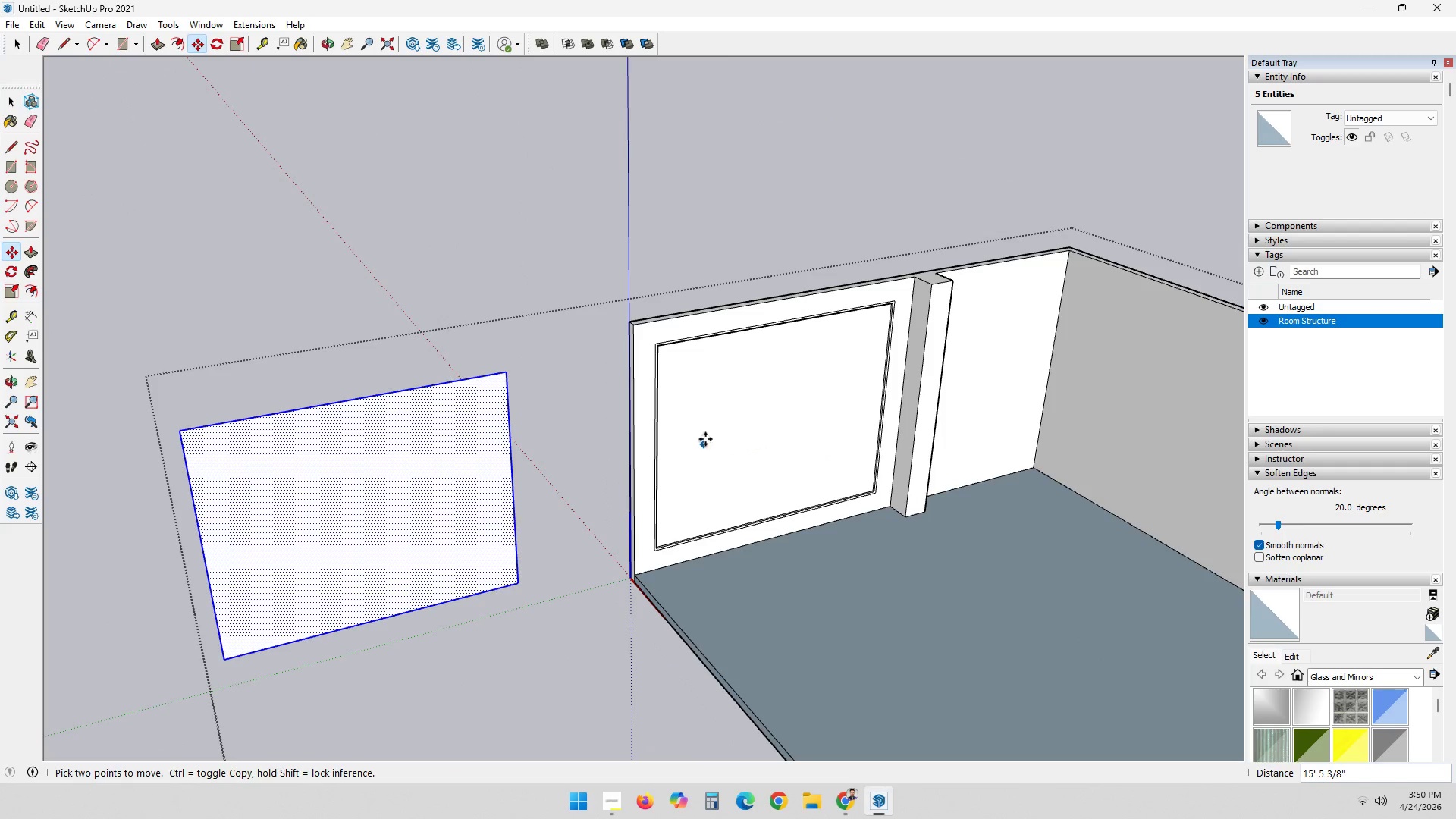 
key(Space)
 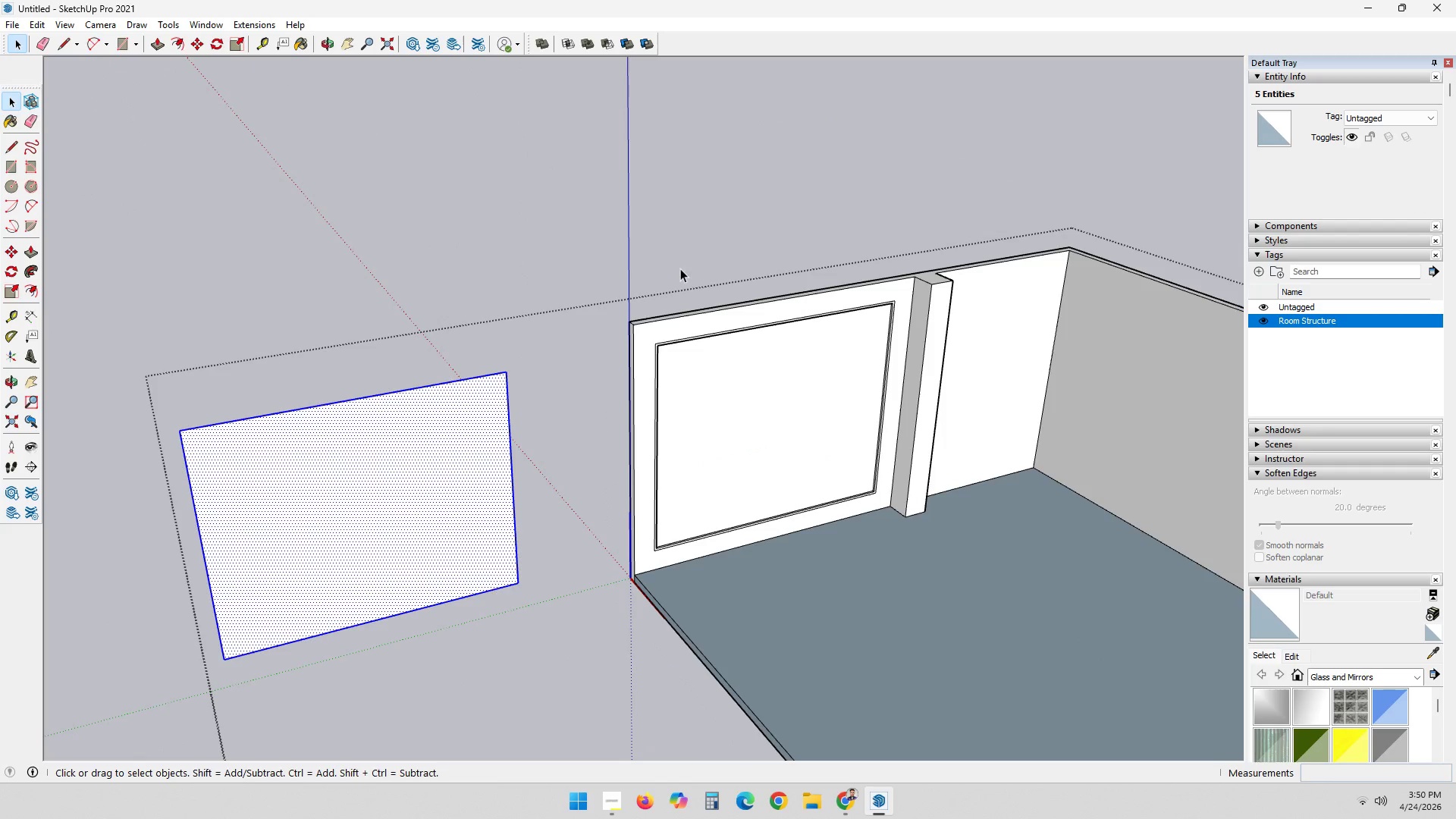 
left_click([691, 259])
 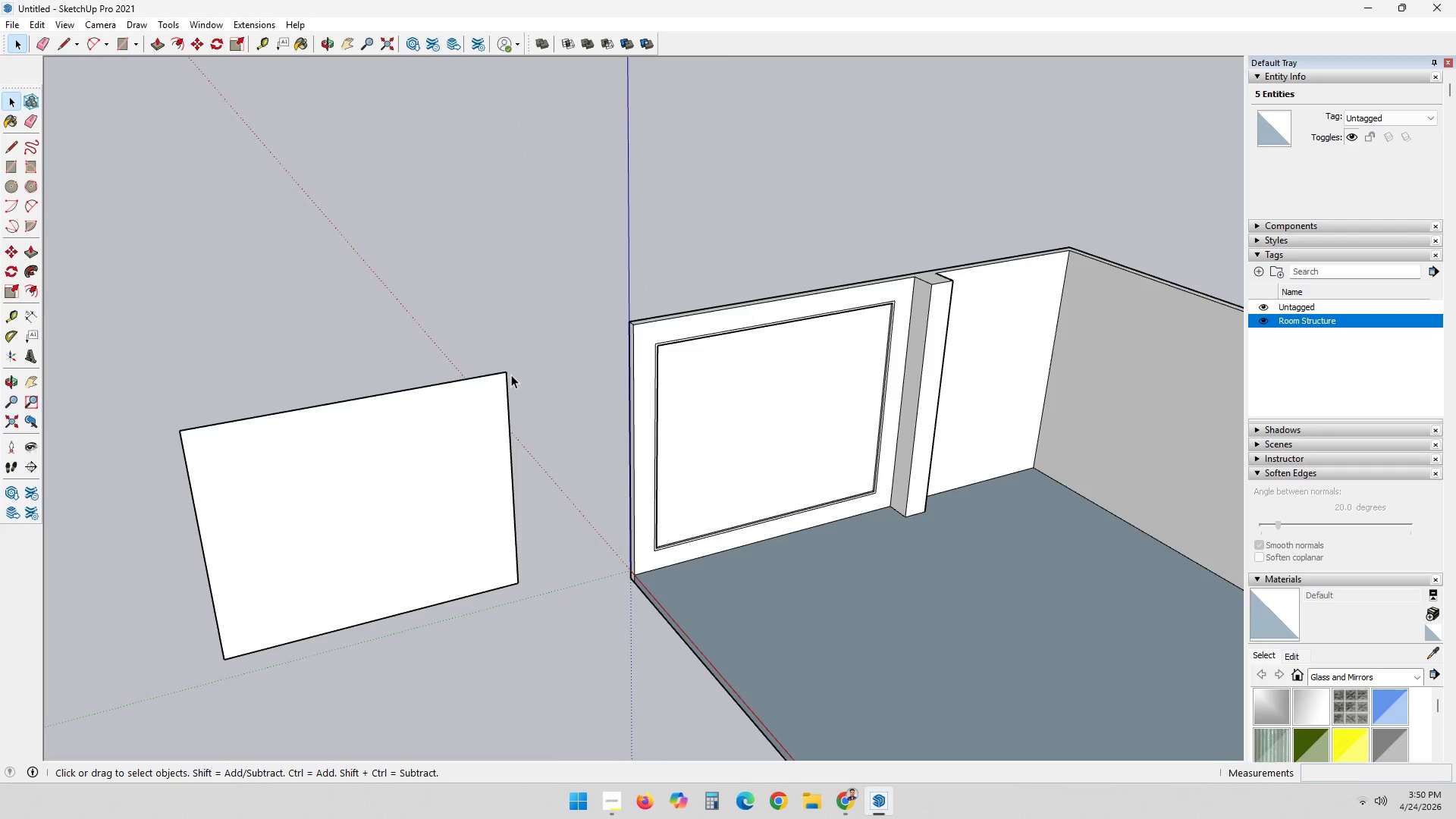 
left_click([507, 375])
 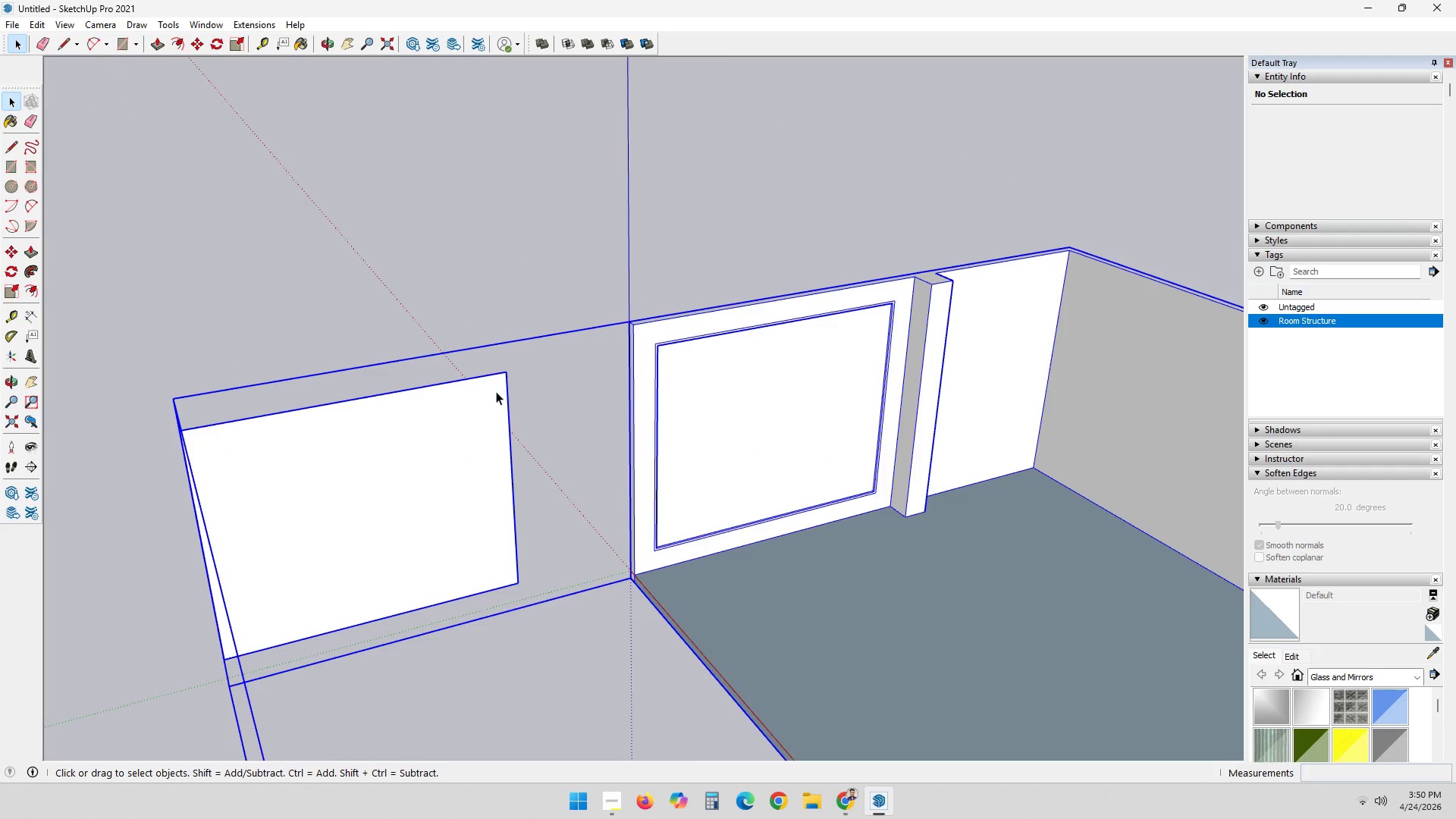 
key(Control+Shift+ShiftLeft)
 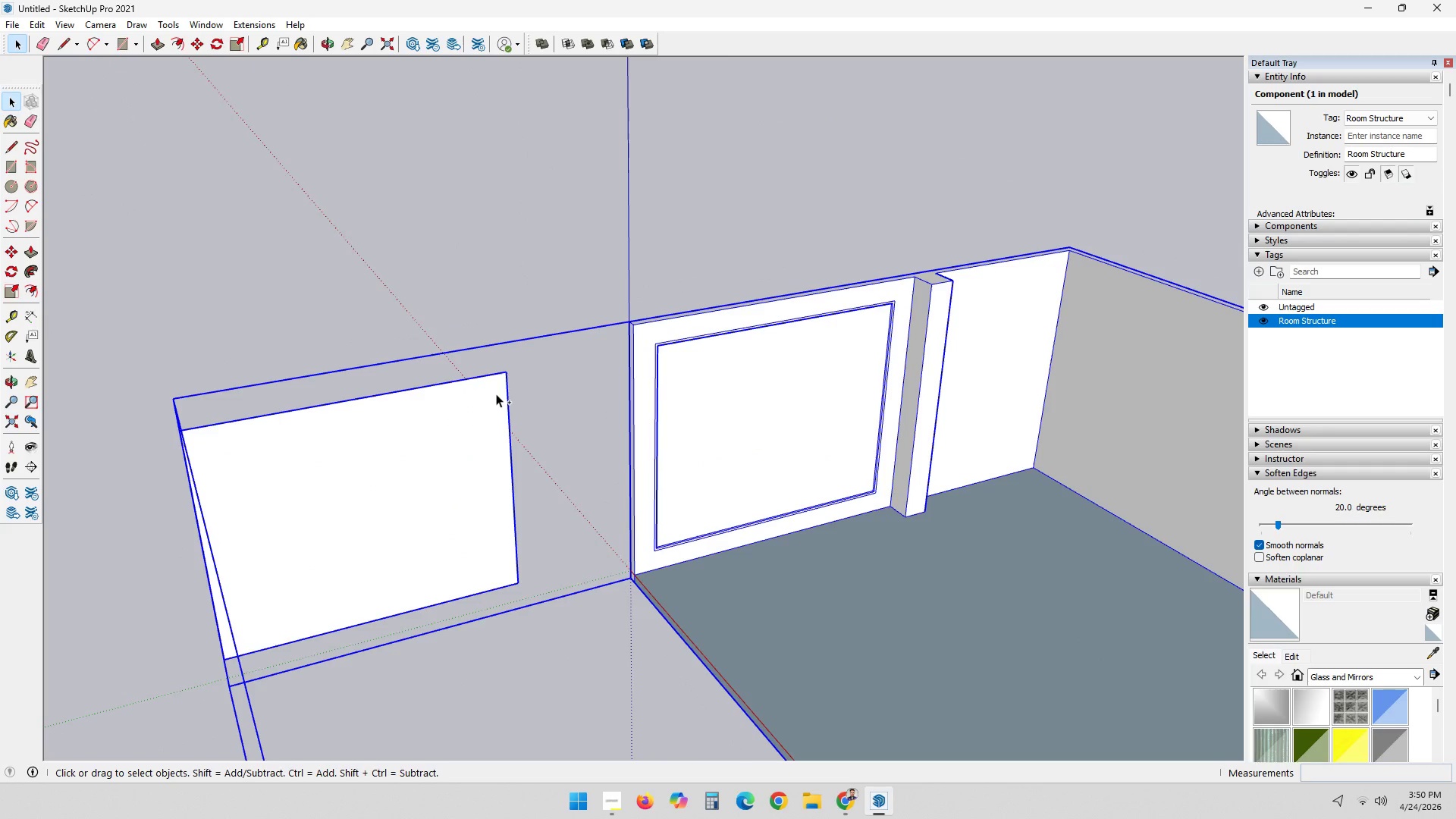 
key(Control+Z)
 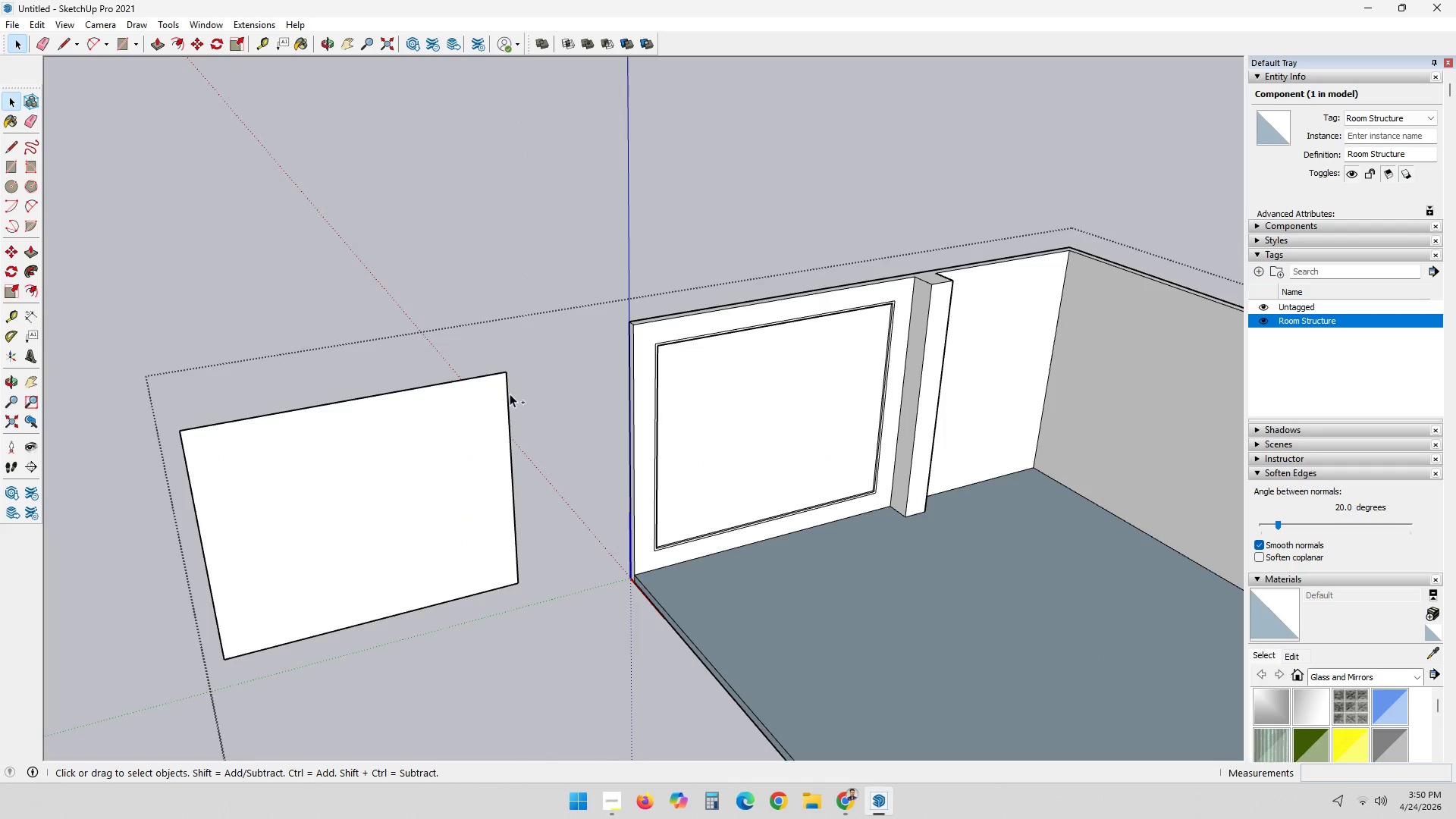 
key(Control+Z)
 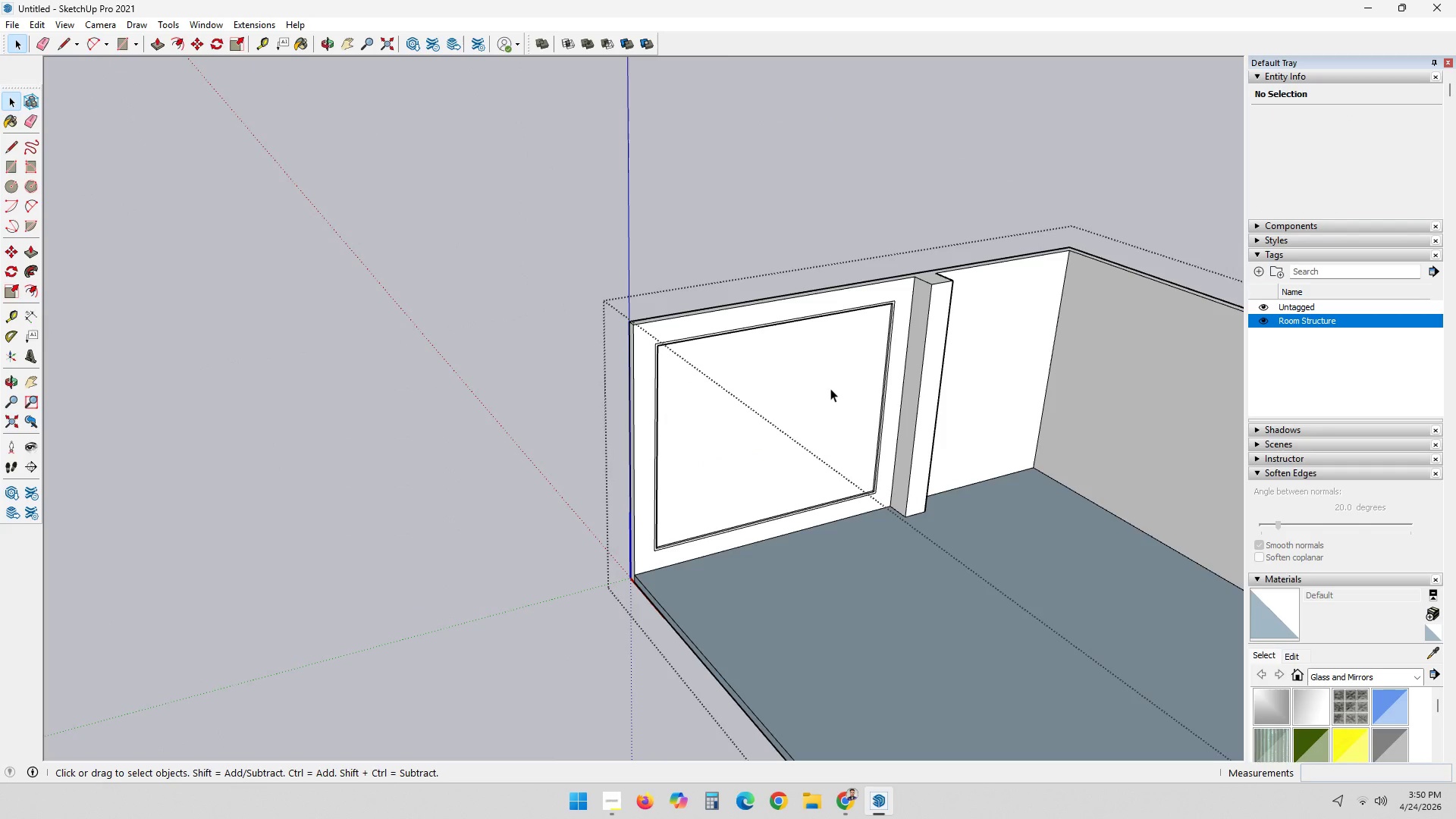 
left_click([833, 389])
 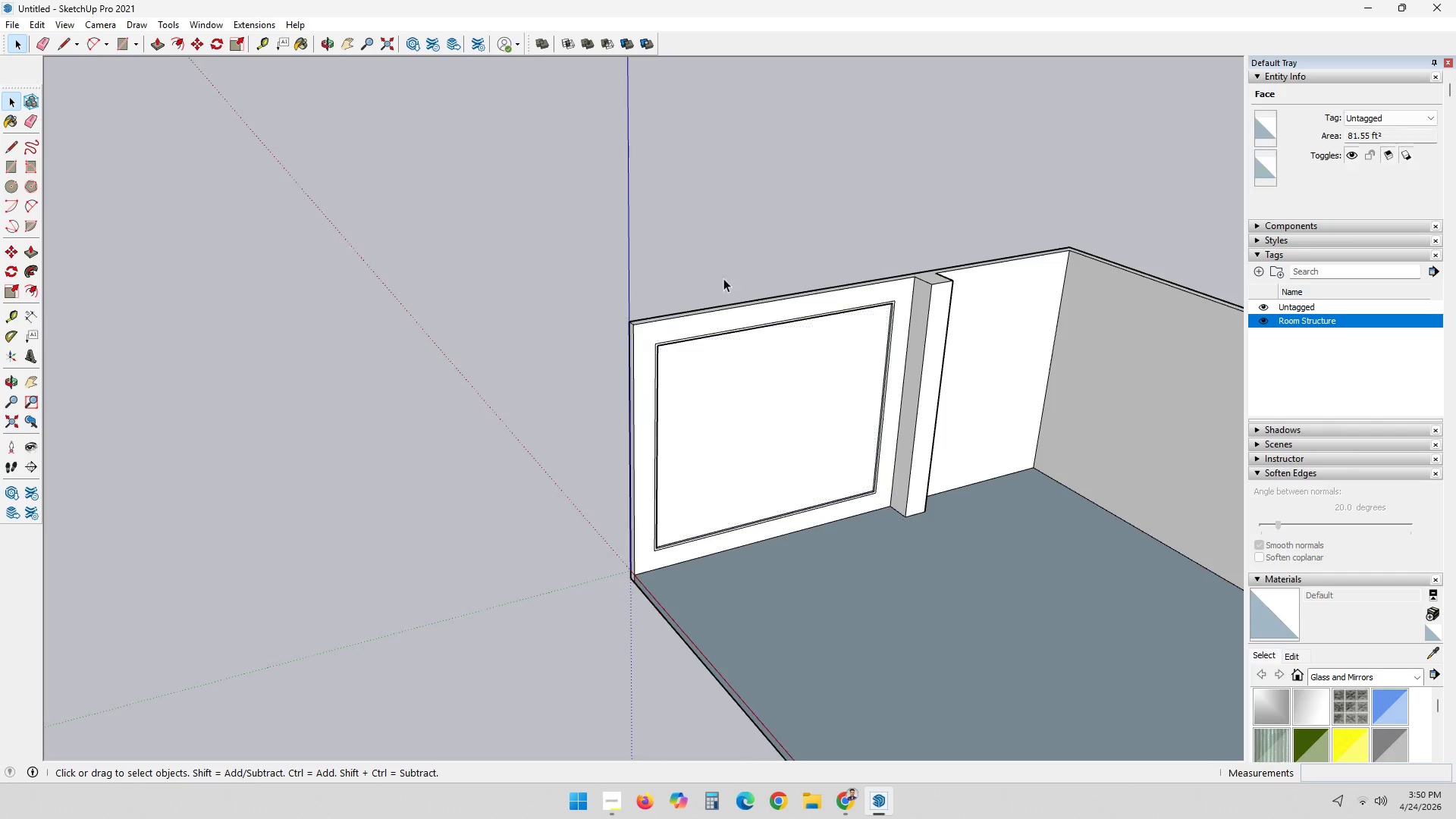 
double_click([811, 381])
 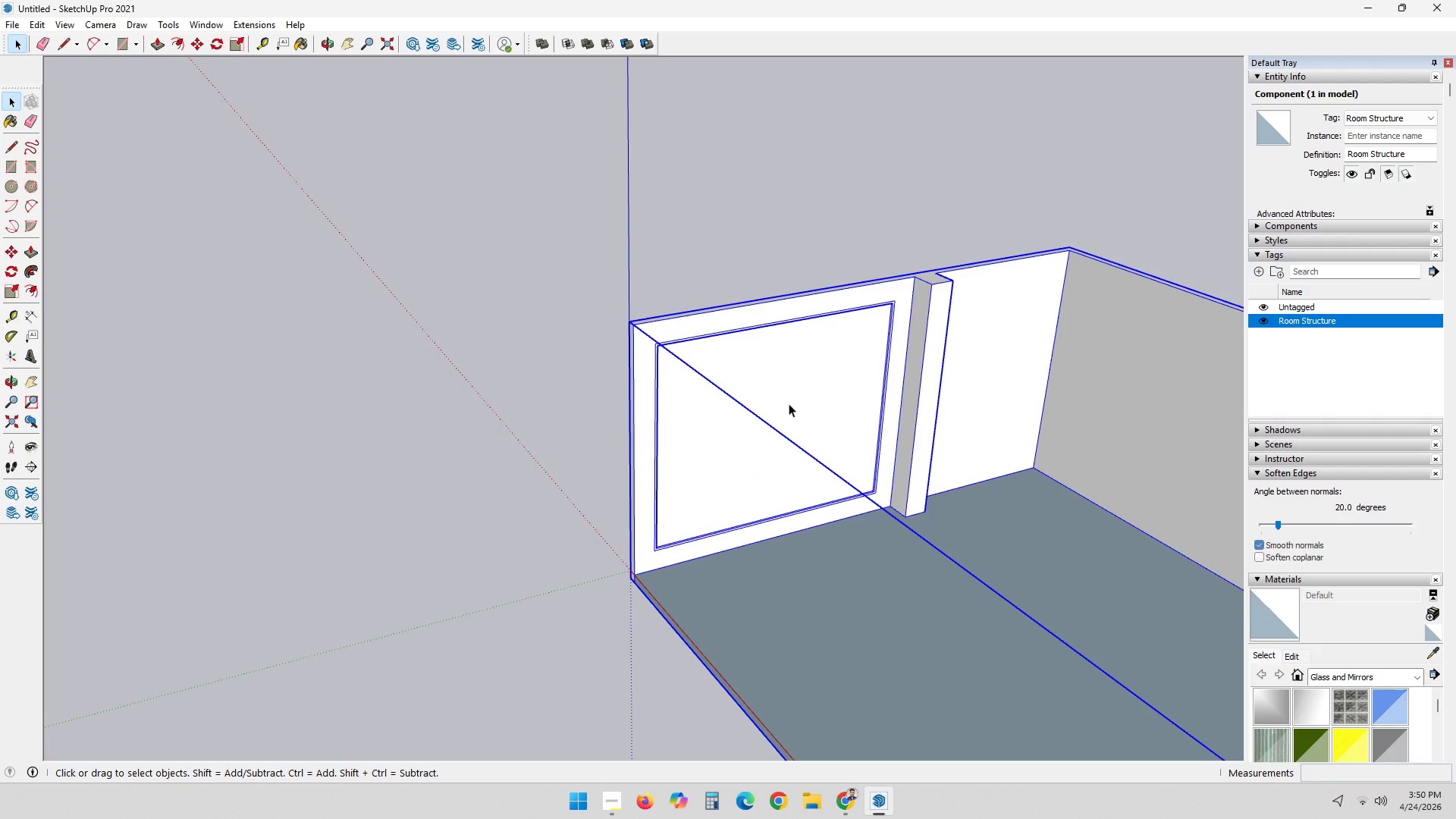 
double_click([789, 403])
 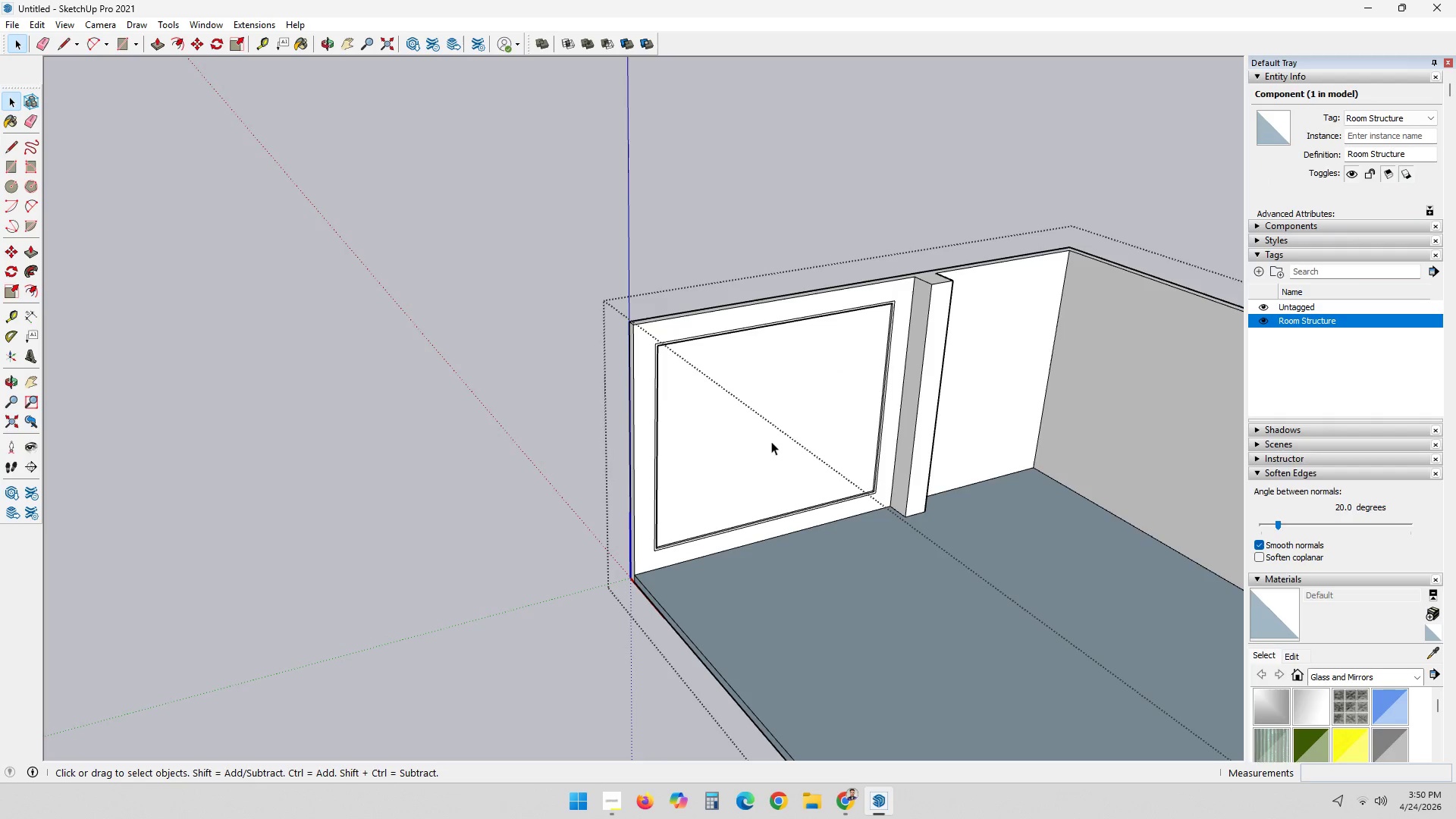 
triple_click([771, 441])
 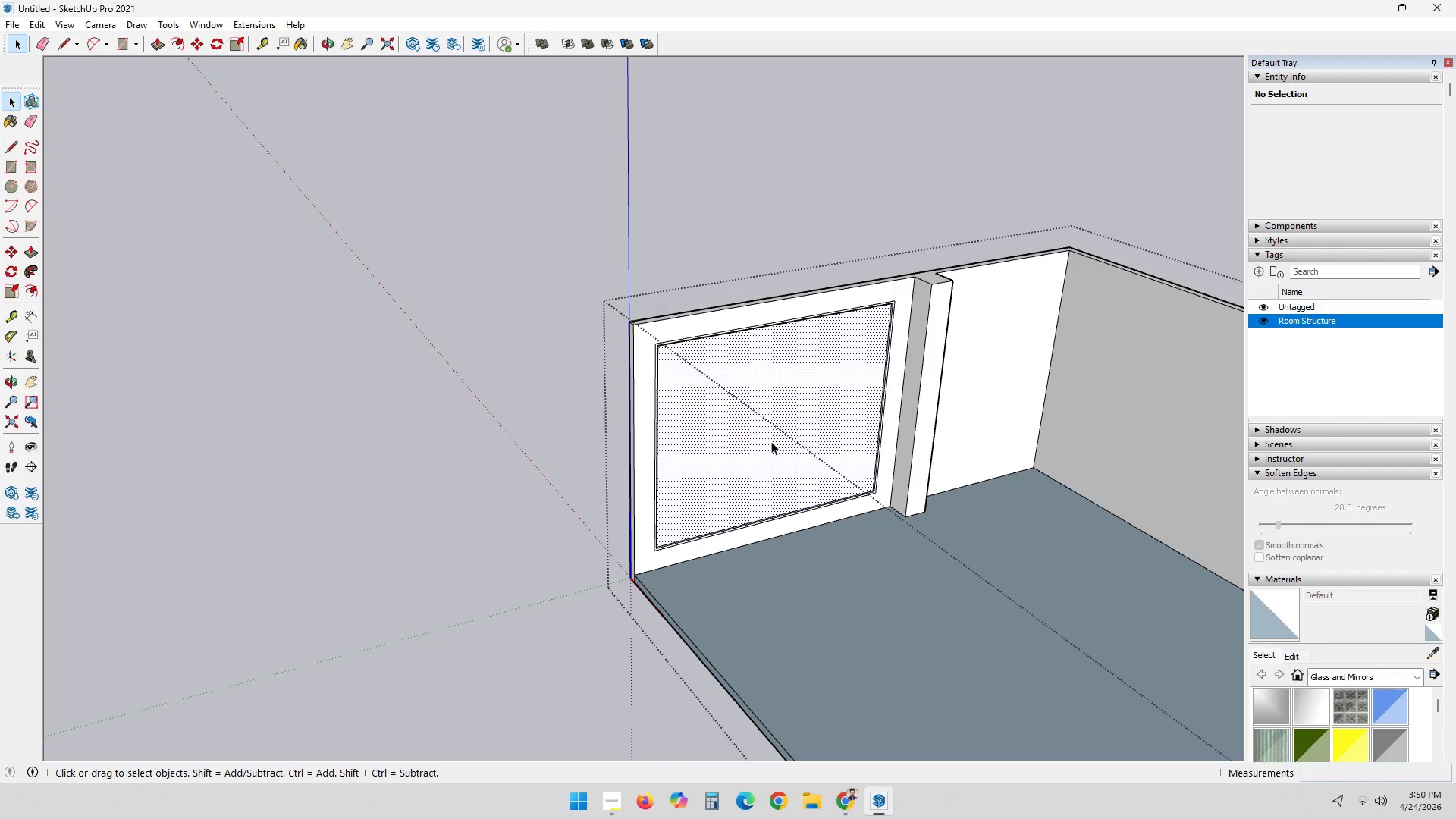 
triple_click([771, 441])
 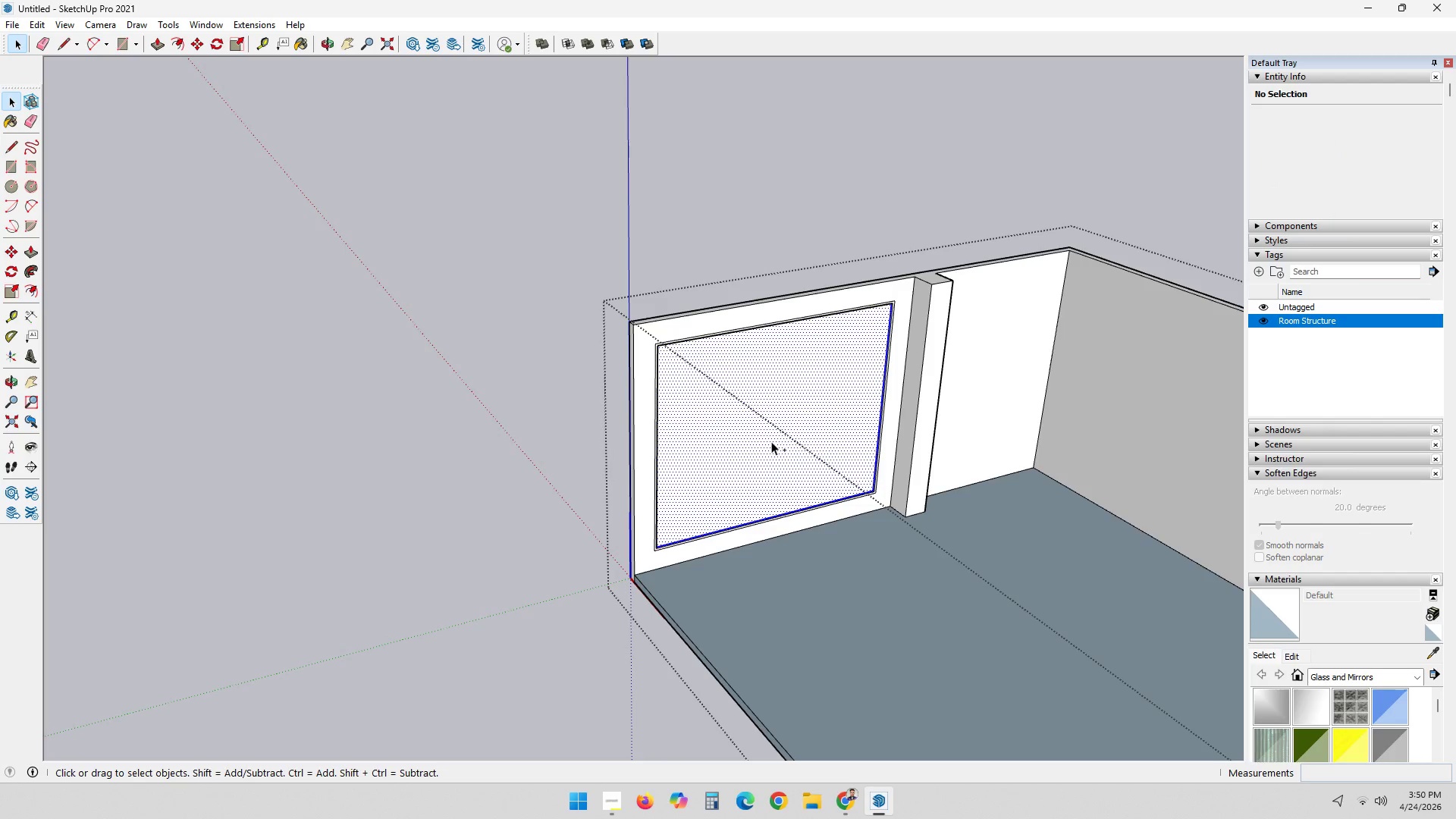 
key(Control+C)
 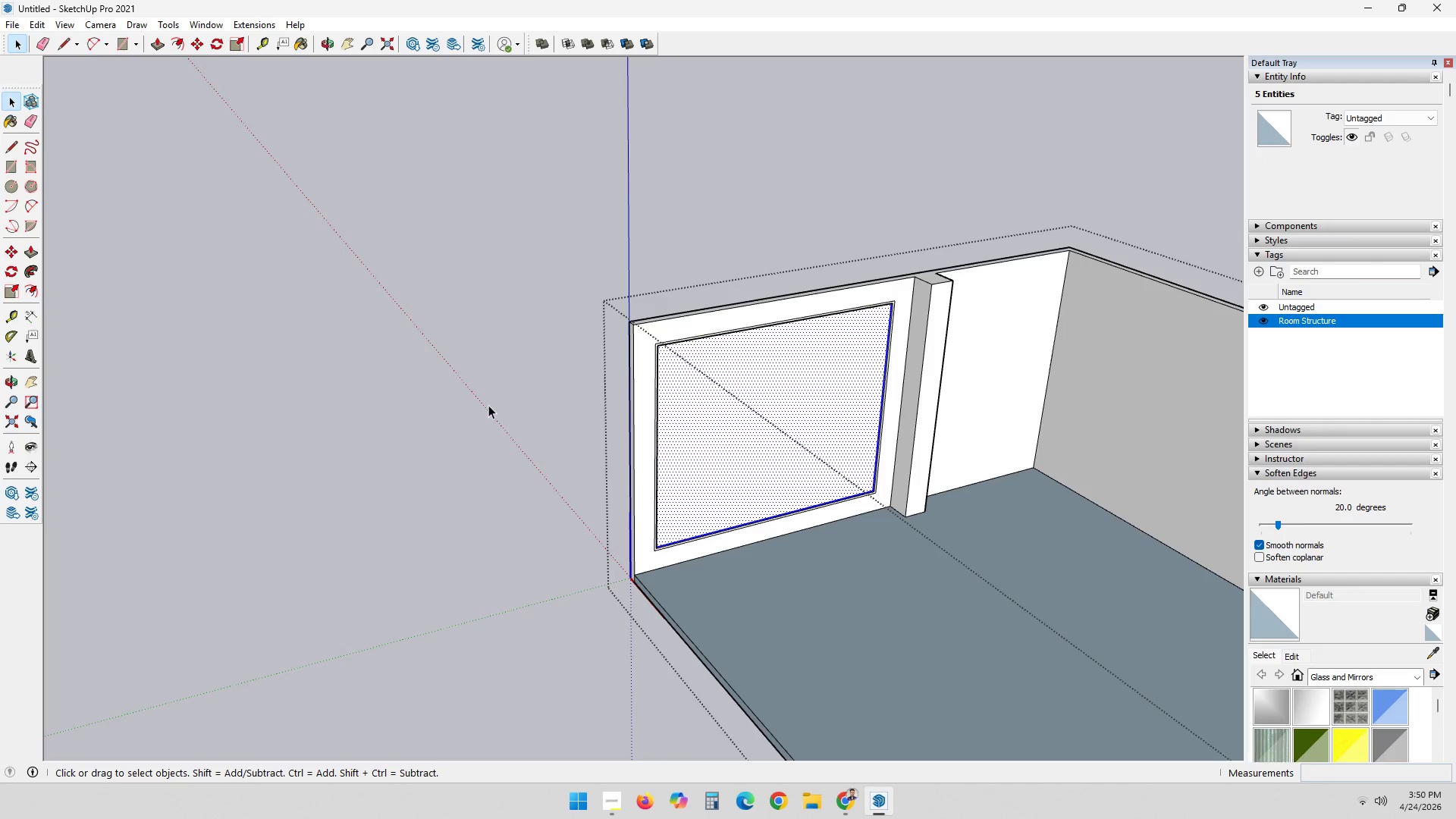 
left_click([488, 405])
 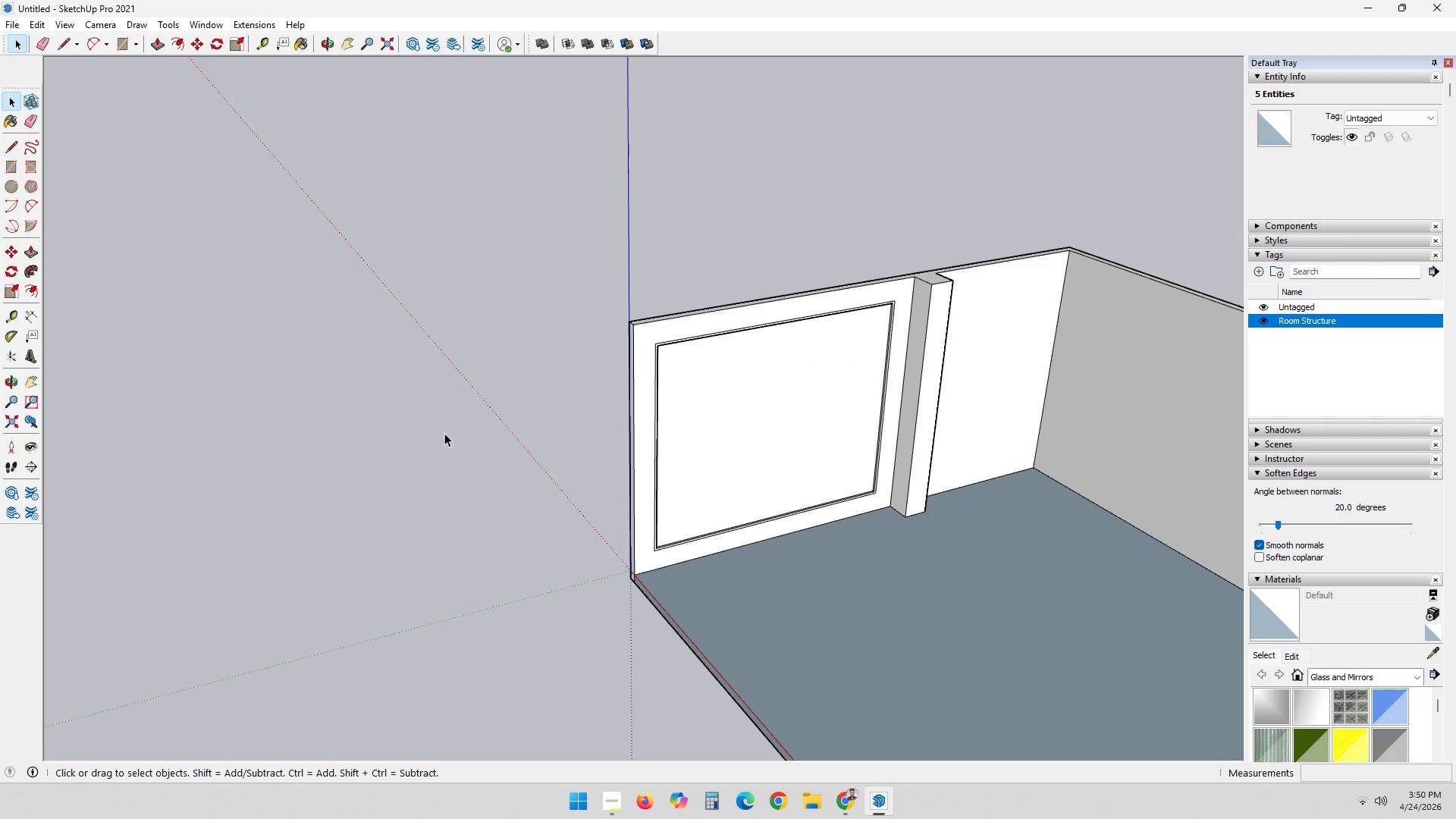 
key(Control+V)
 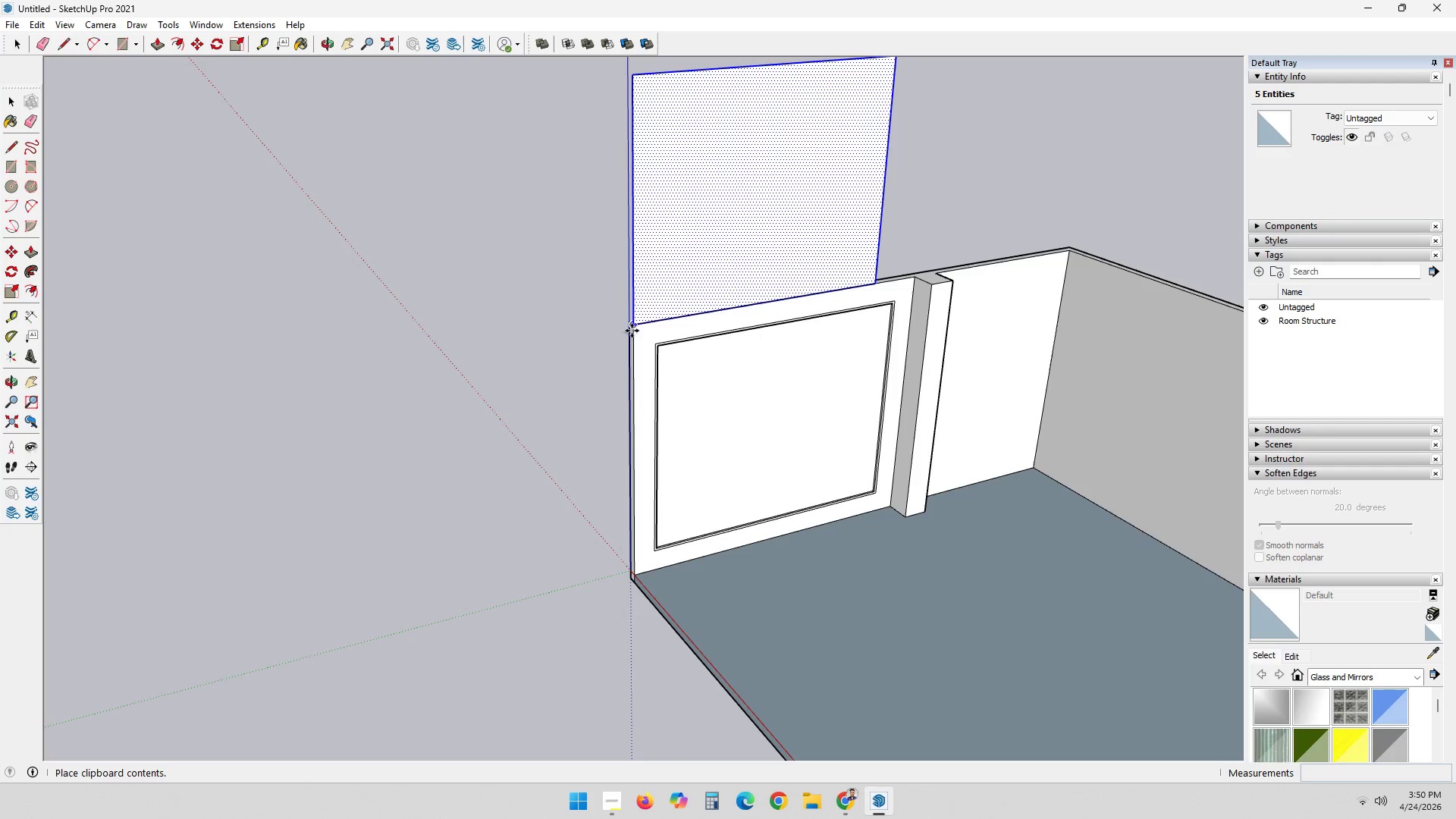 
double_click([689, 294])
 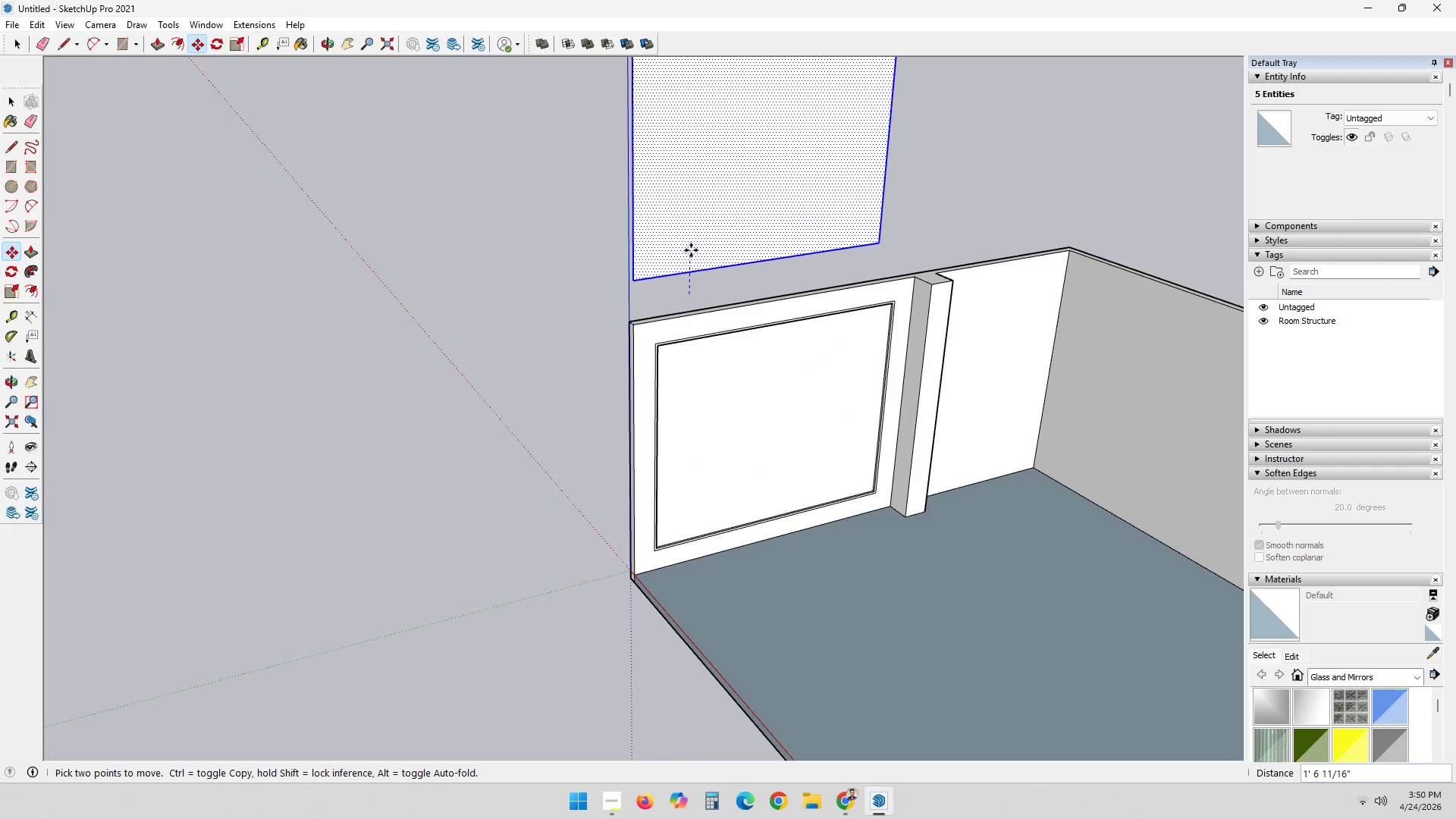 
left_click([691, 250])
 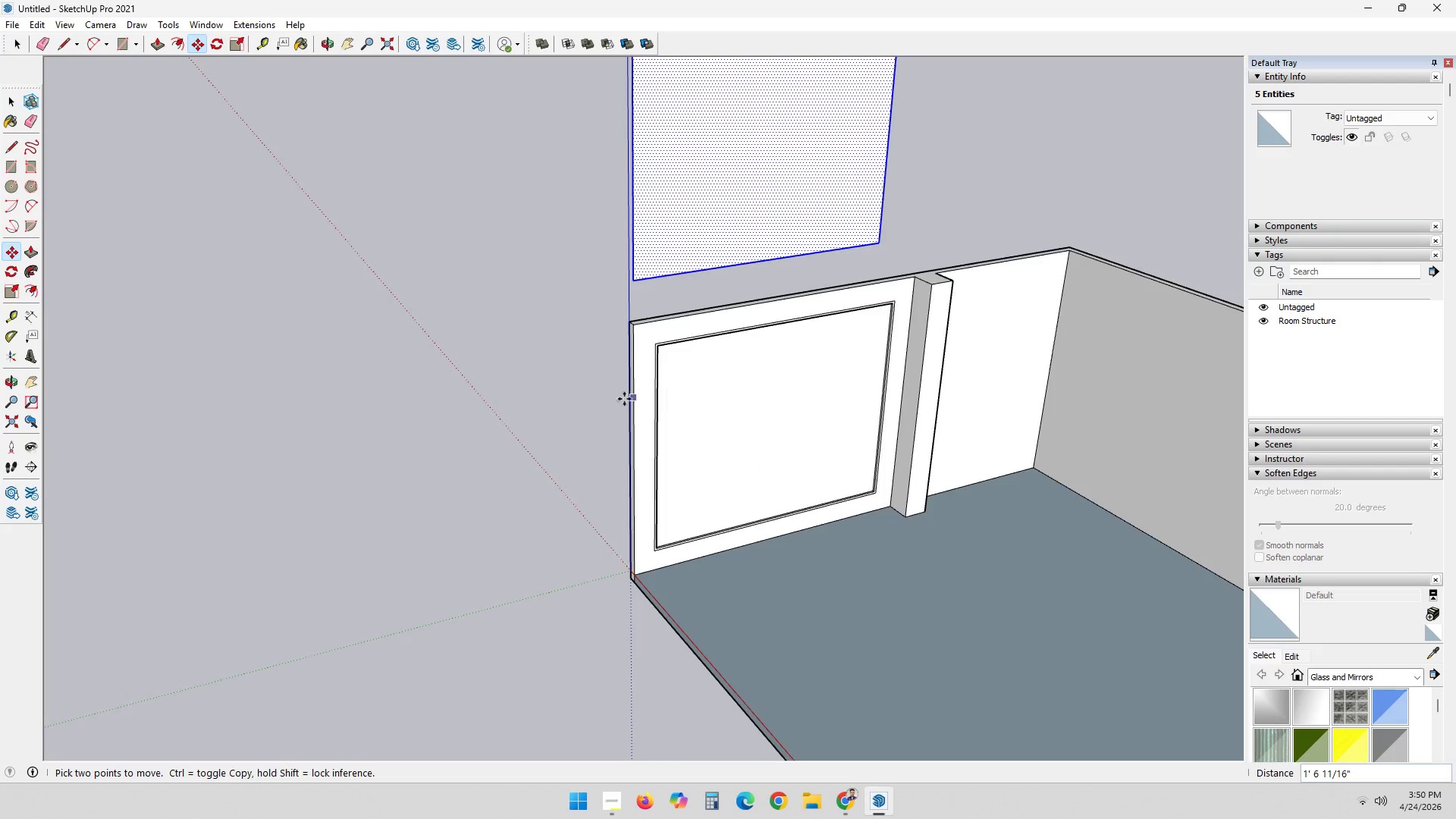 
scroll: coordinate [613, 399], scroll_direction: down, amount: 3.0
 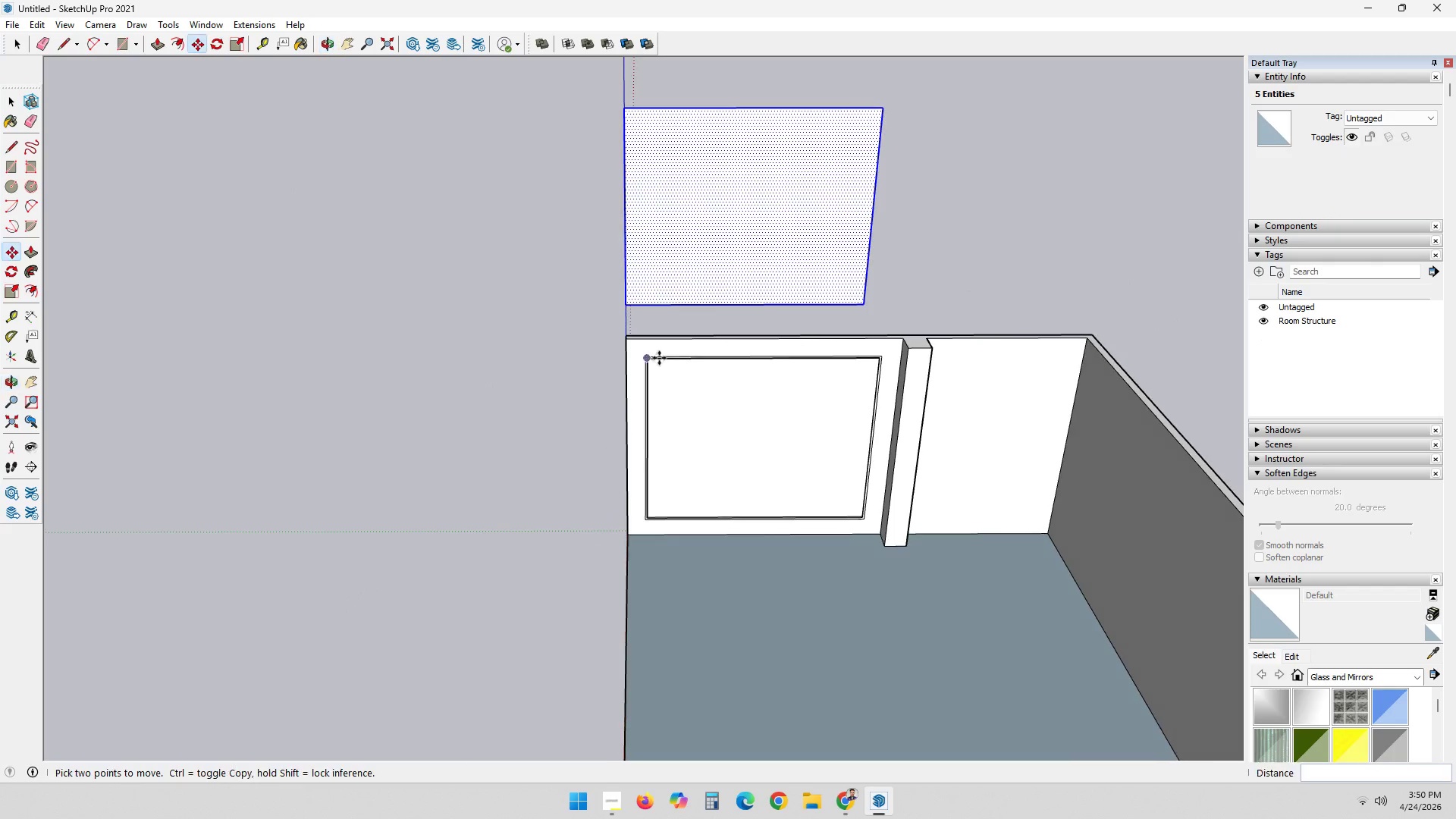 
key(Space)
 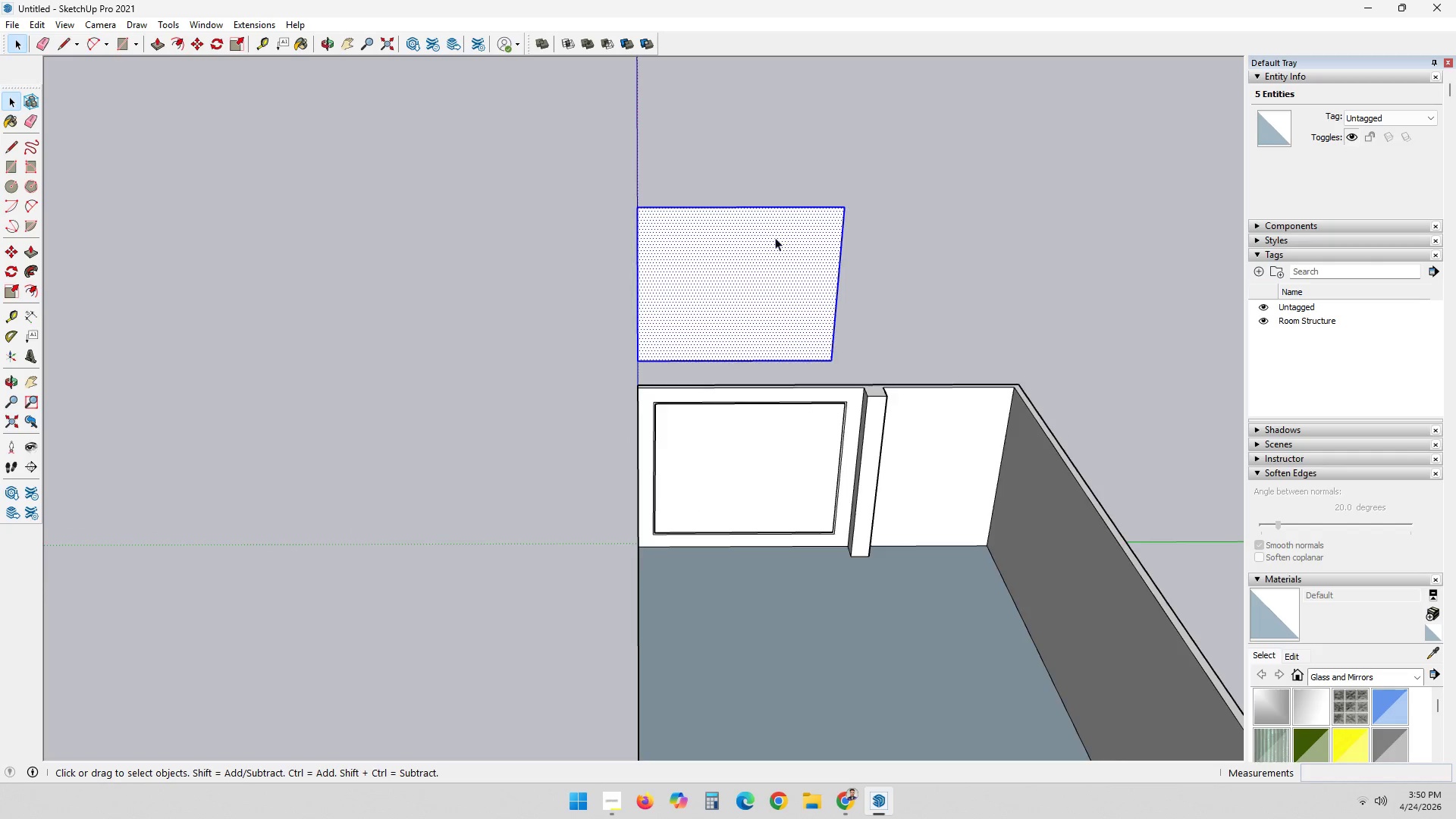 
scroll: coordinate [699, 505], scroll_direction: down, amount: 2.0
 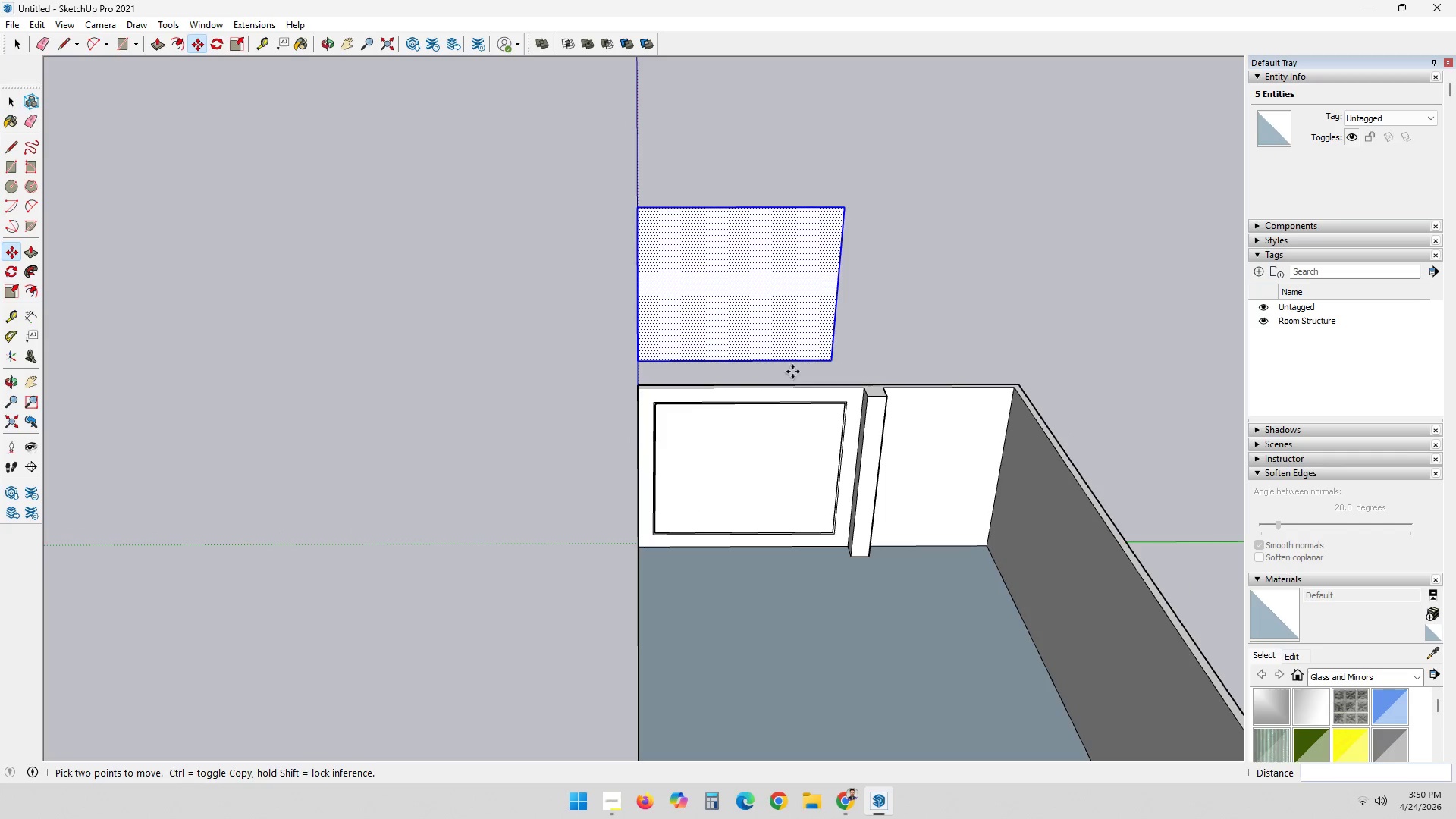 
scroll: coordinate [724, 208], scroll_direction: up, amount: 6.0
 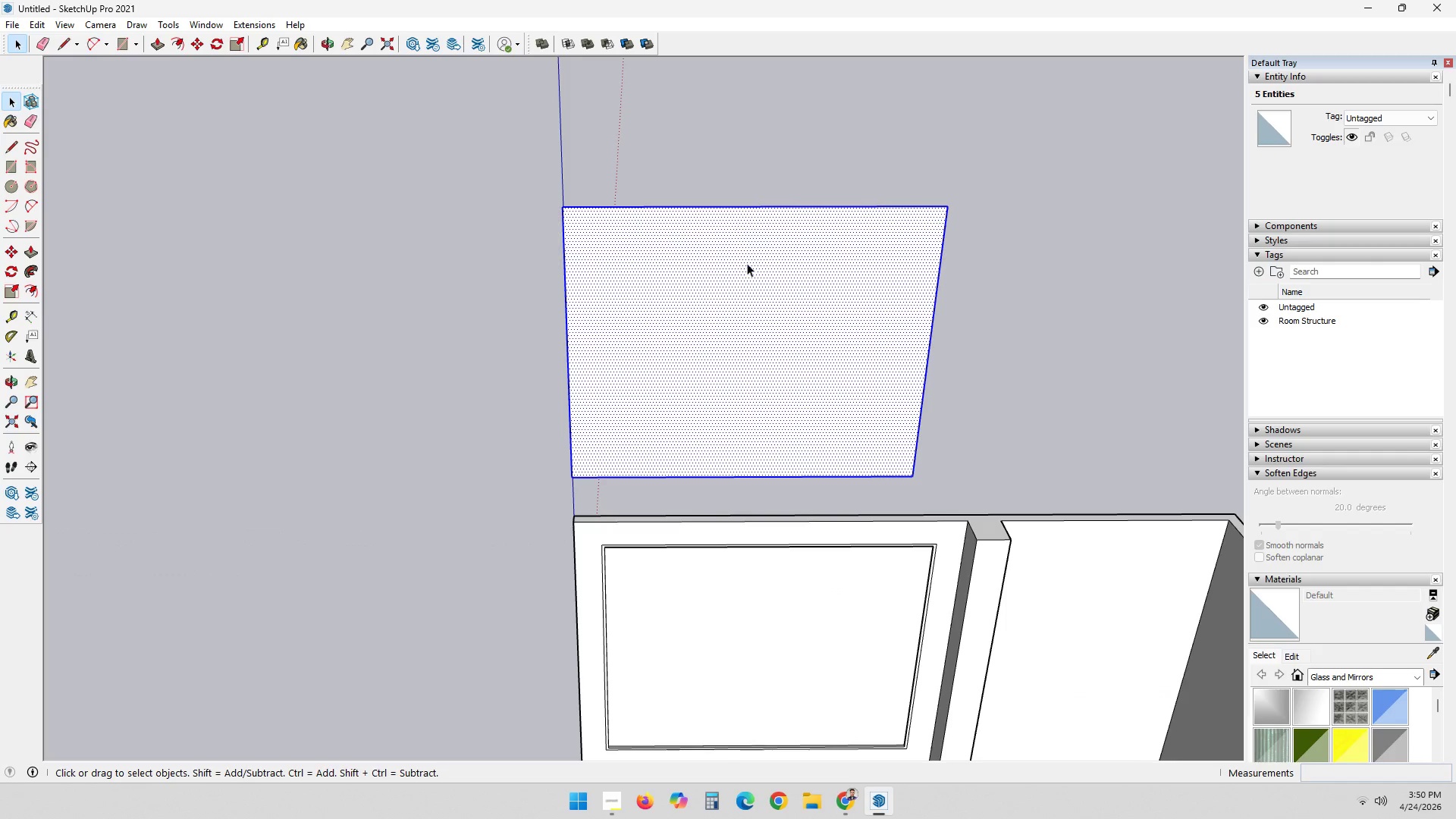 
left_click([963, 275])
 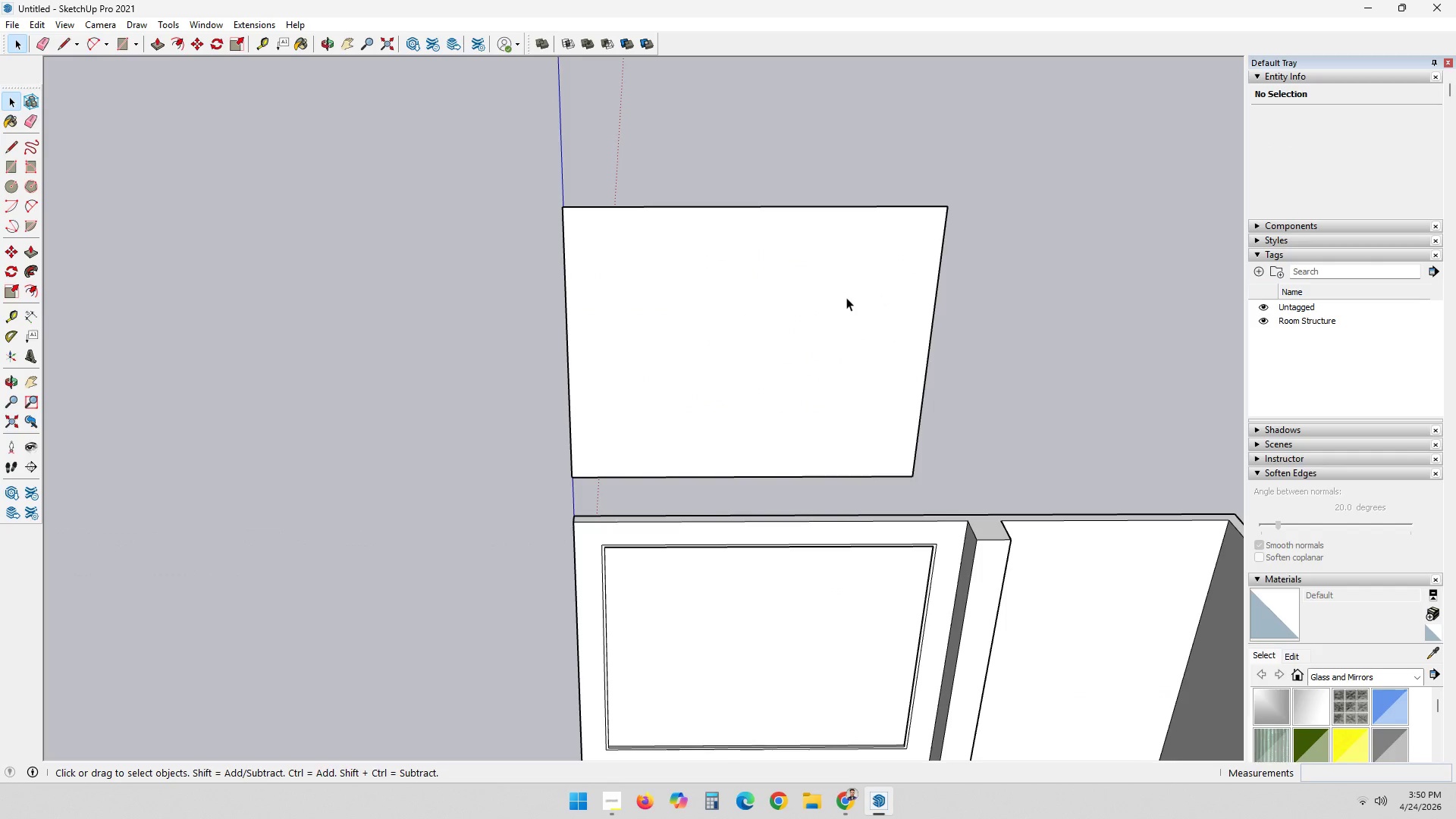 
wait(5.86)
 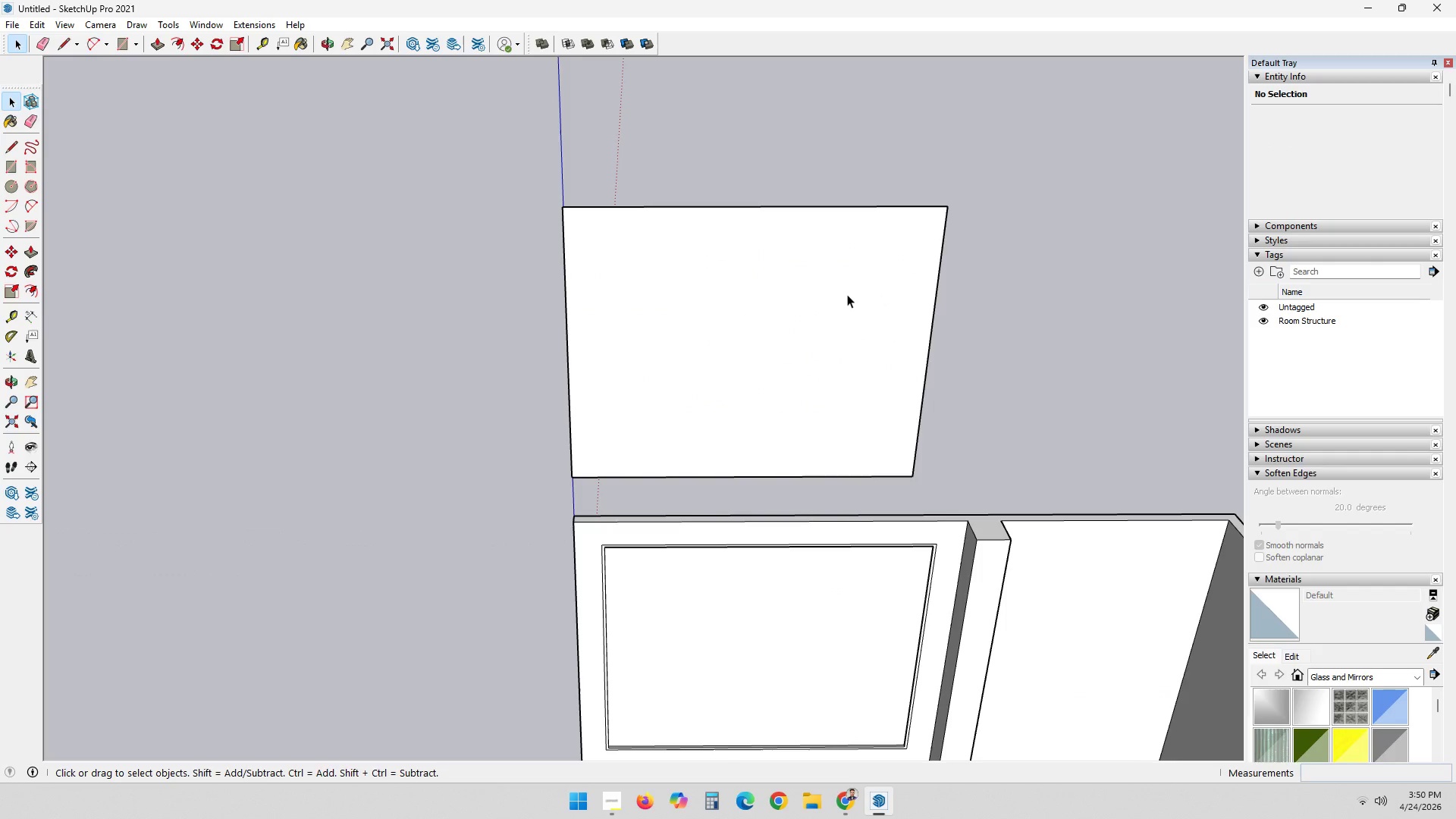 
left_click([860, 309])
 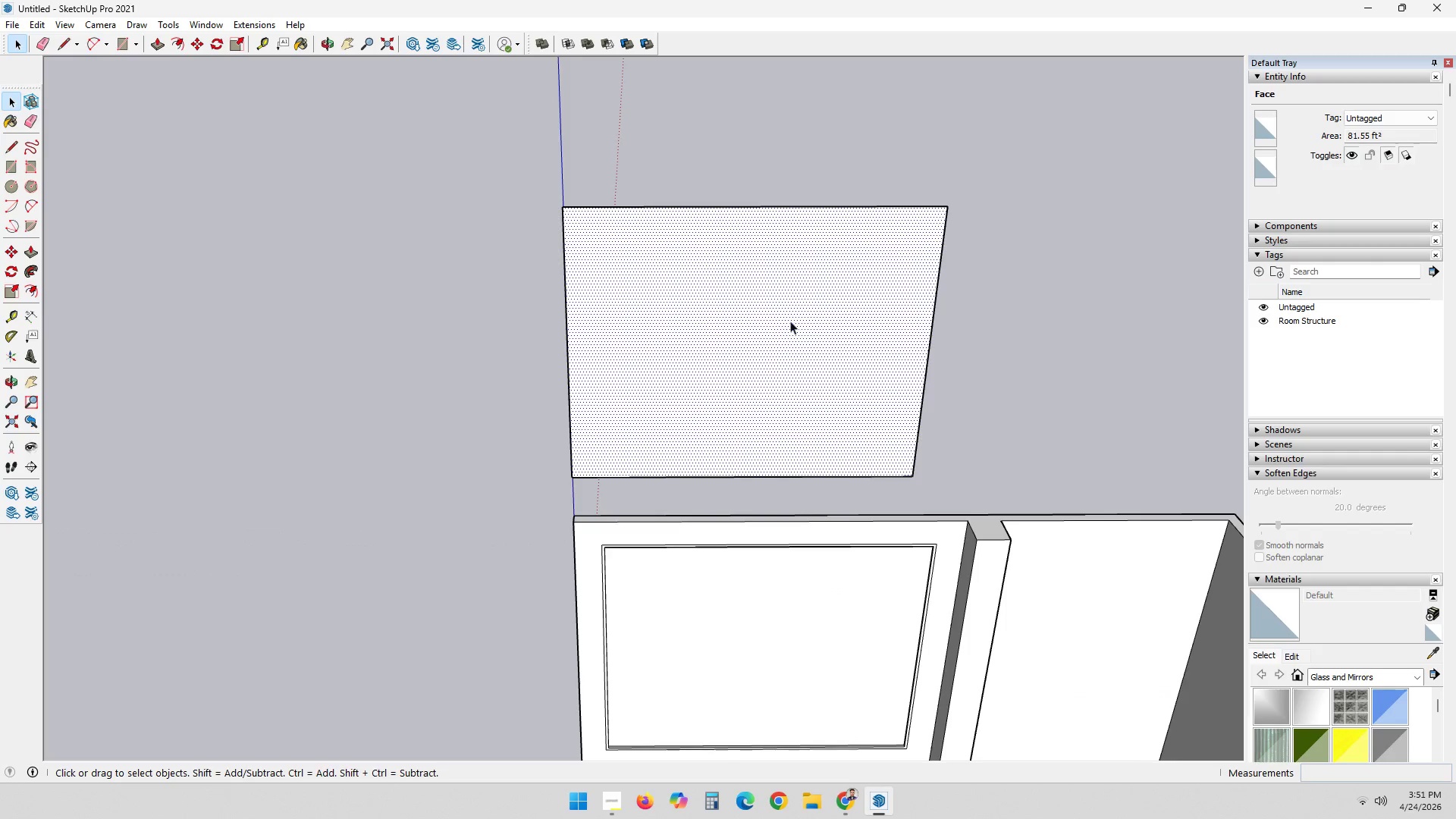 
key(L)
 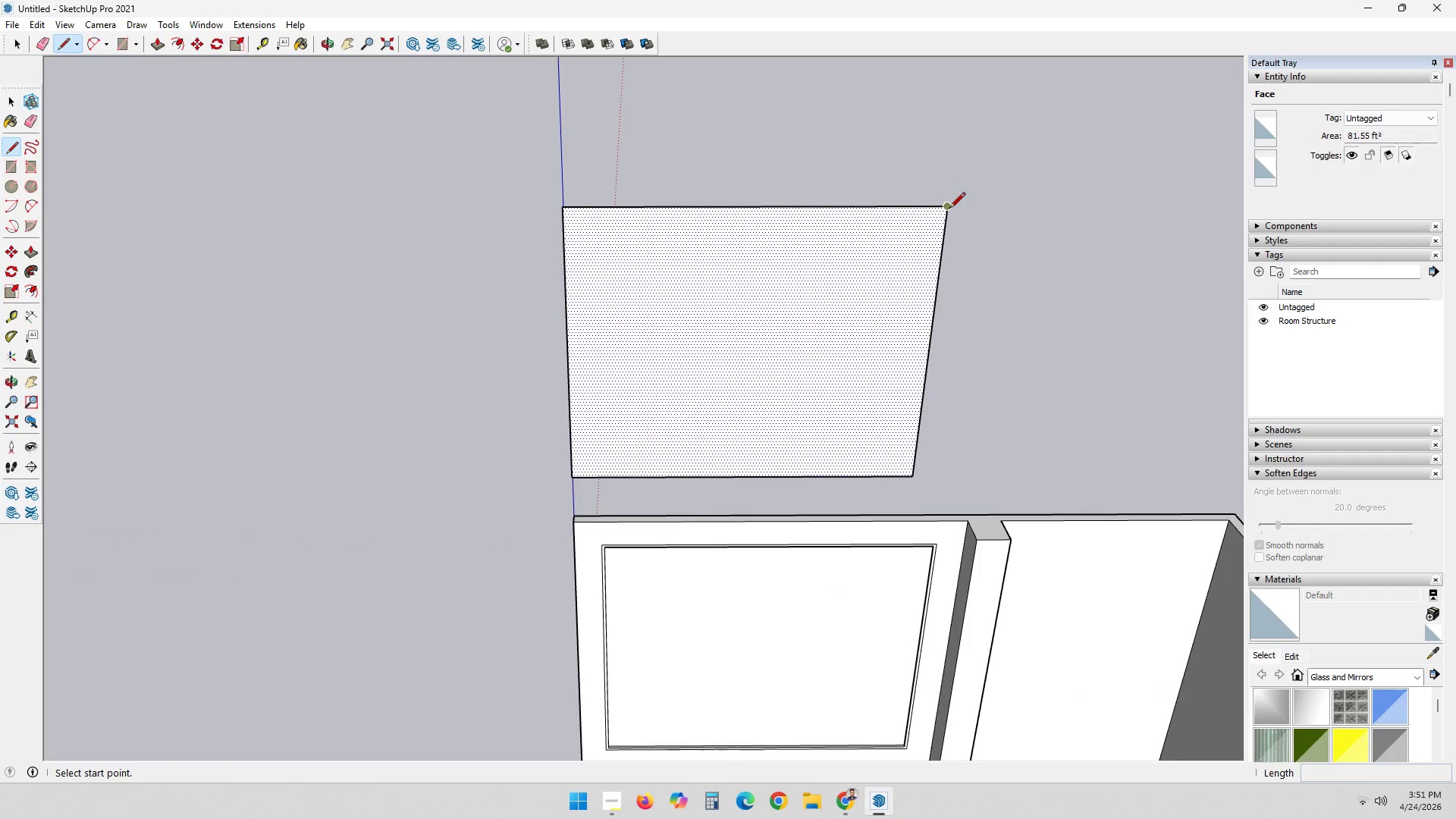 
left_click([944, 209])
 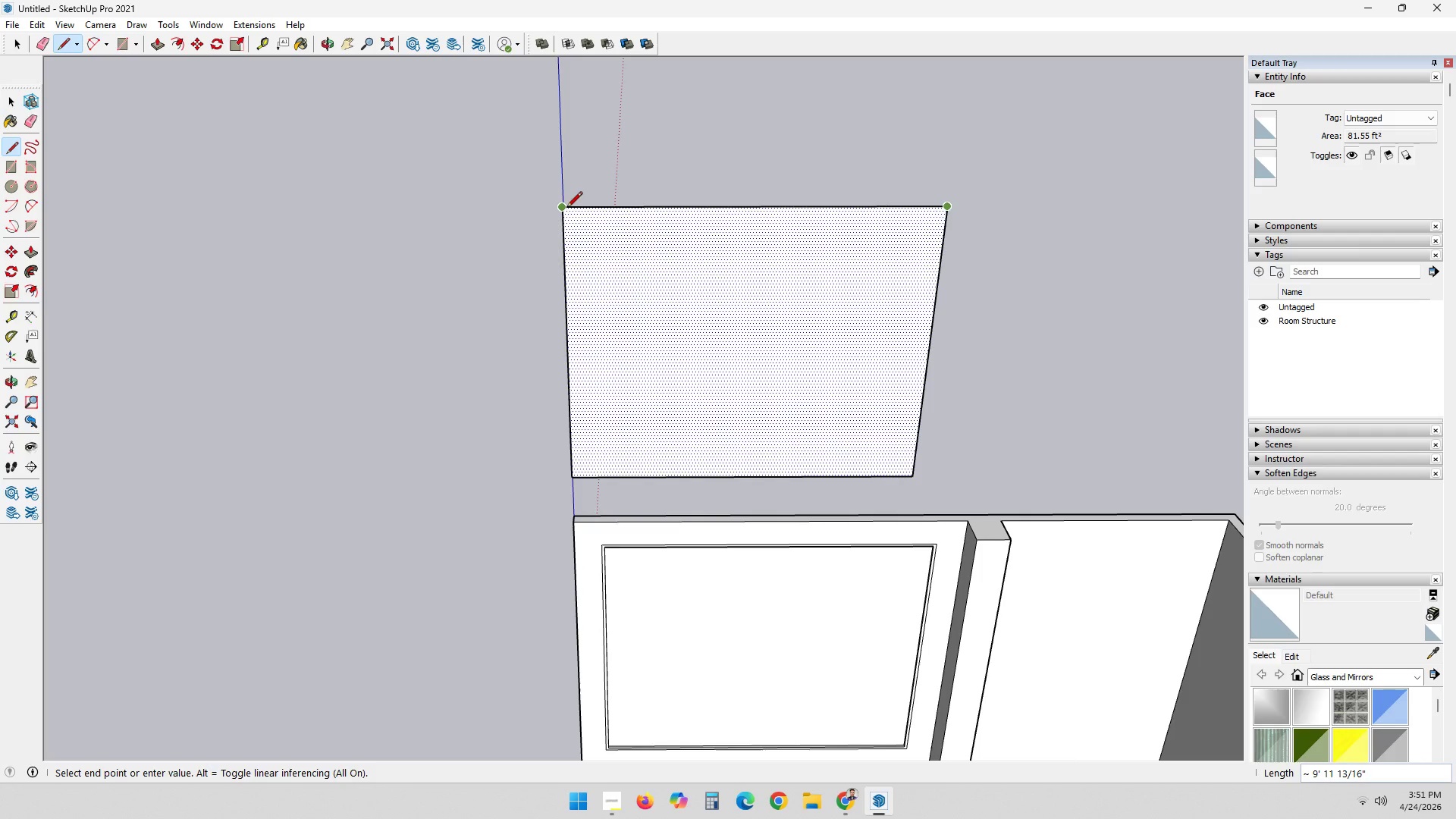 
wait(13.98)
 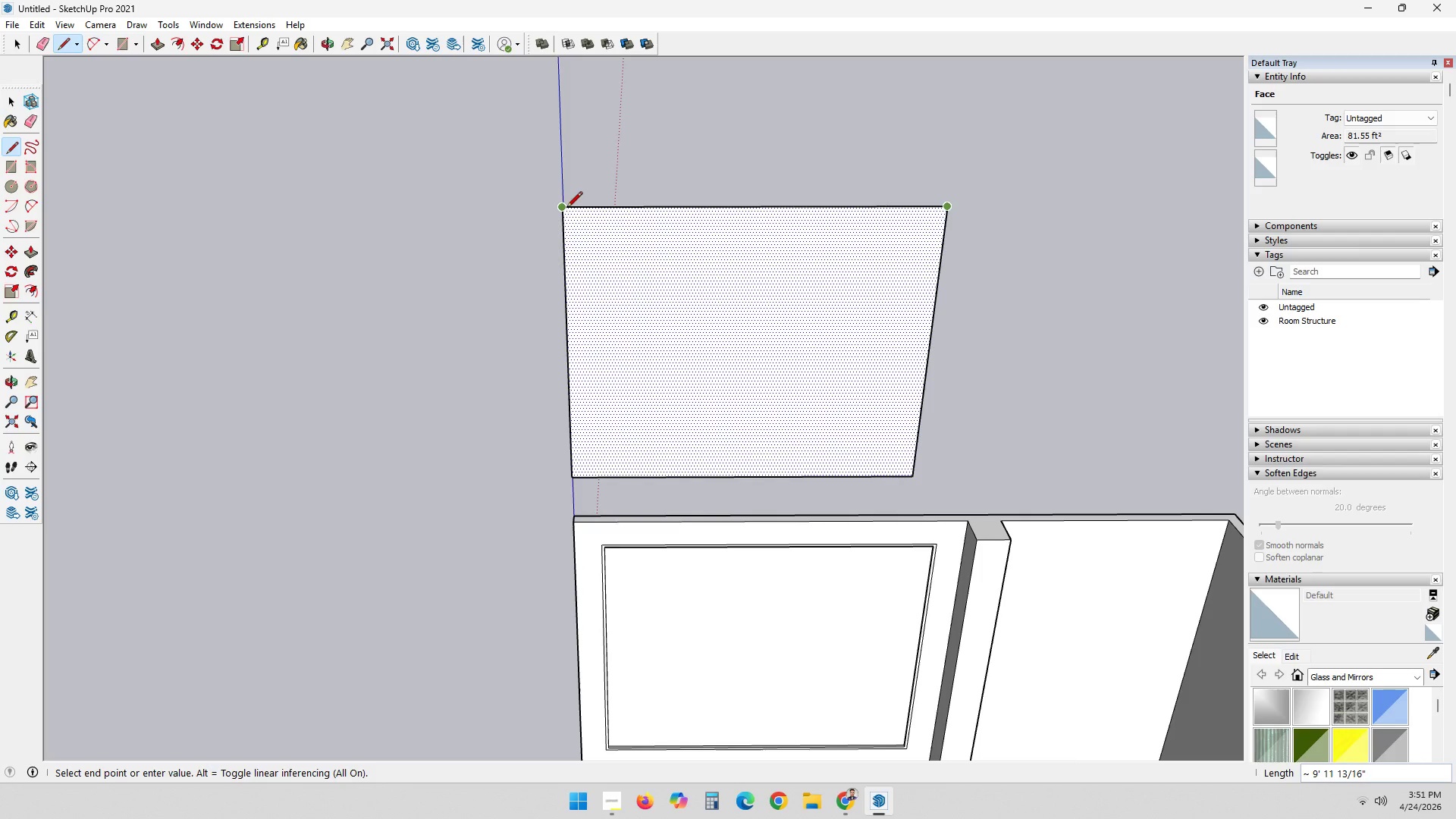 
key(1)
 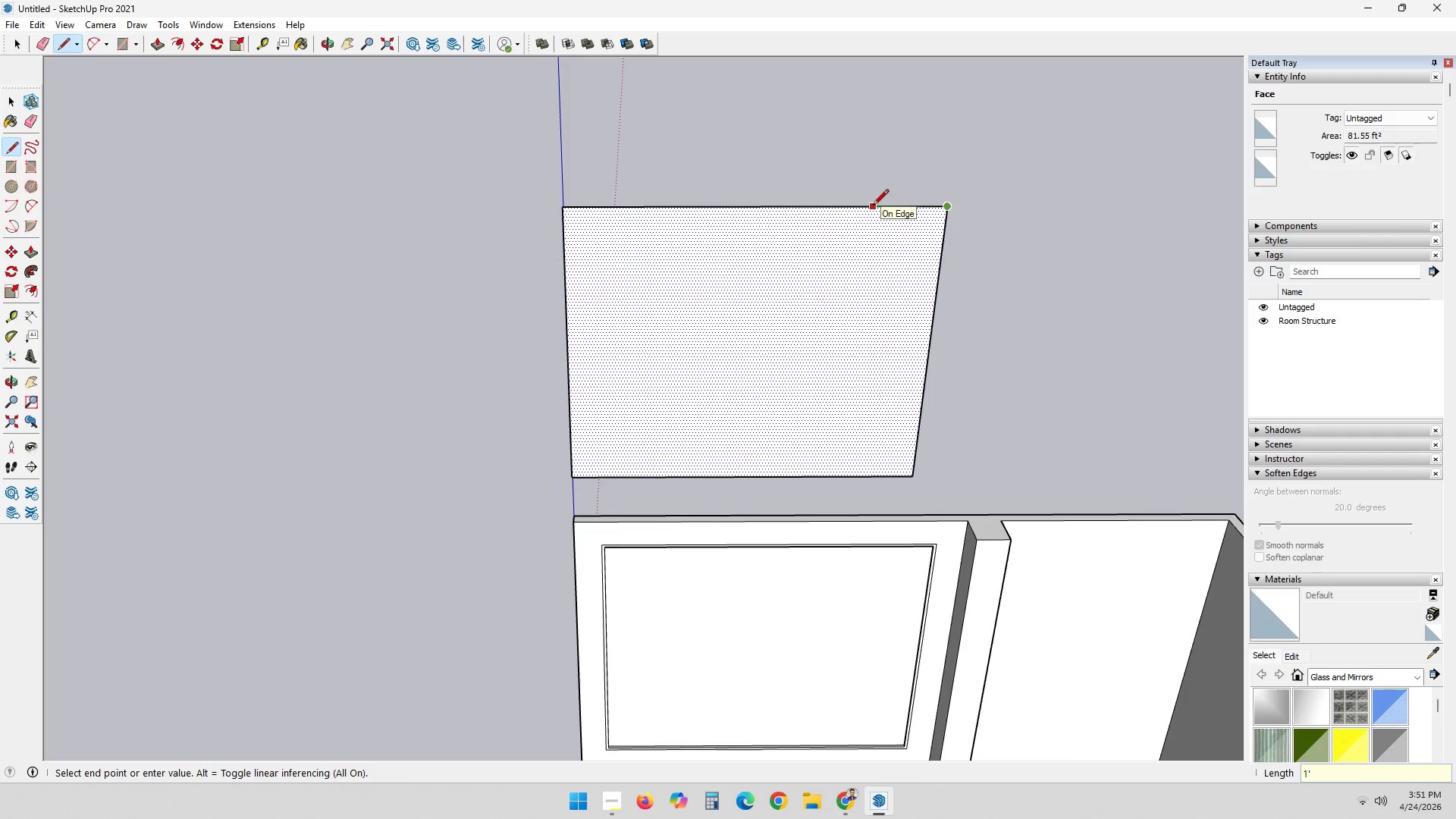 
key(Quote)
 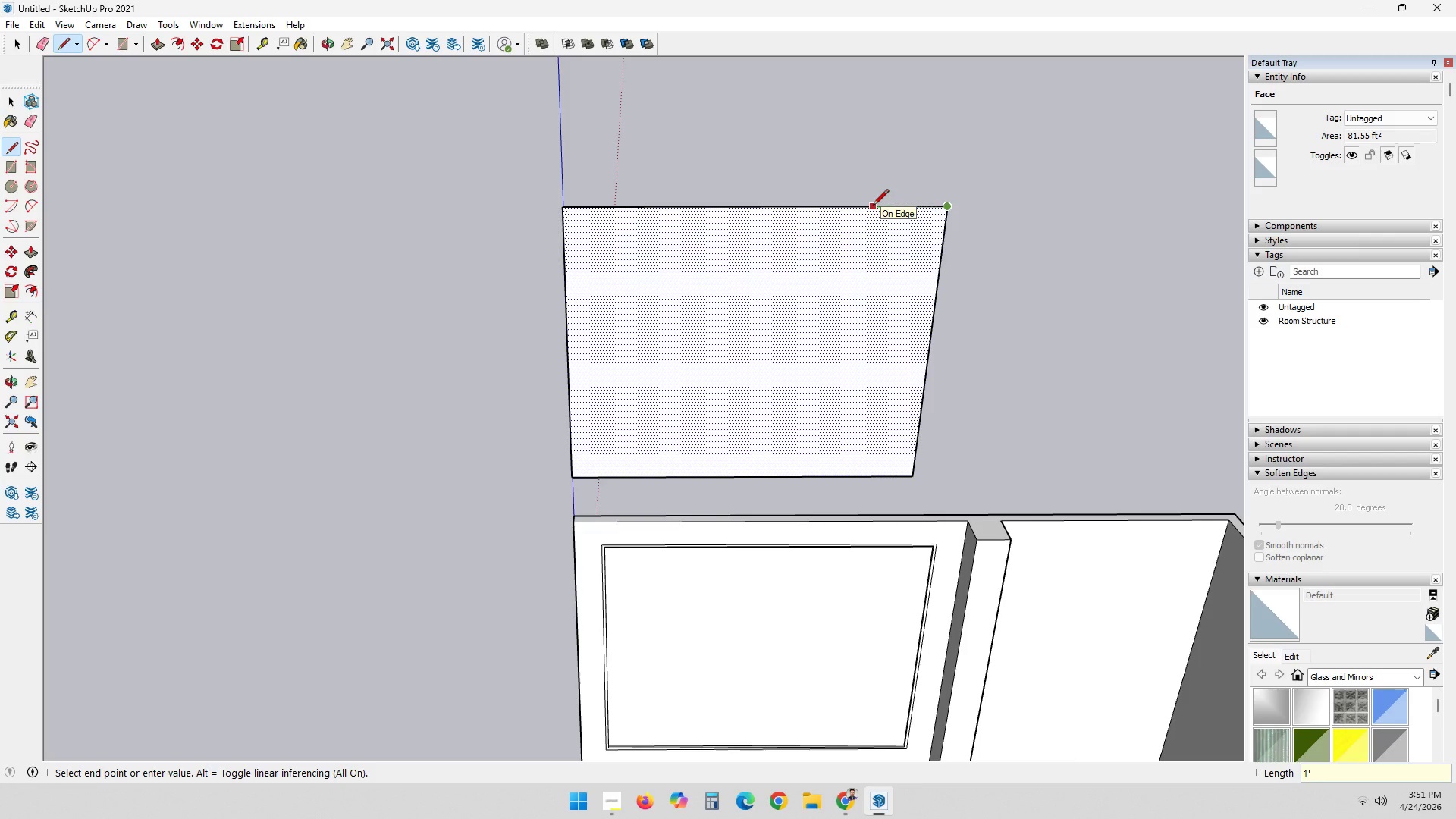 
key(9)
 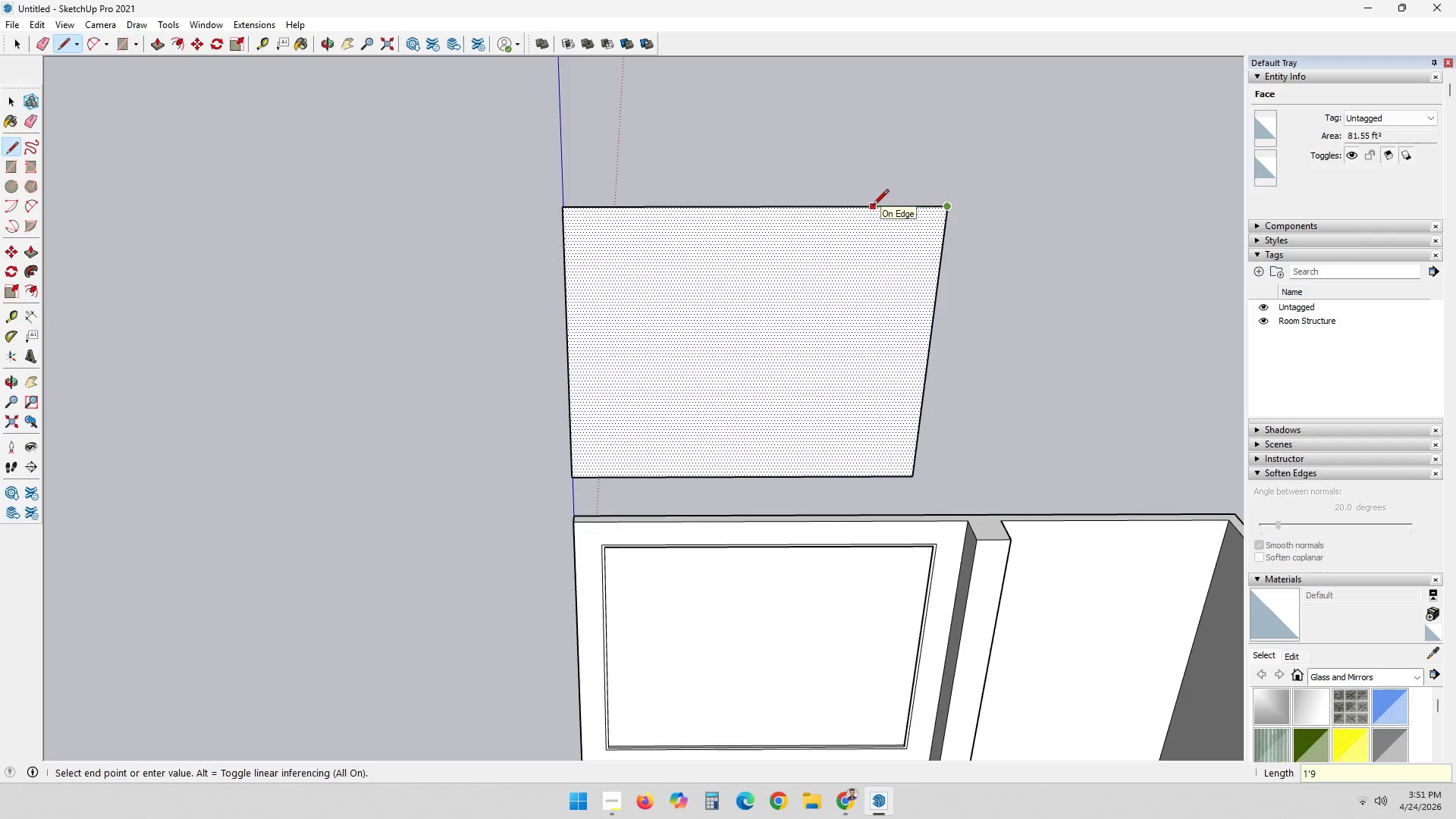 
key(Backspace)
 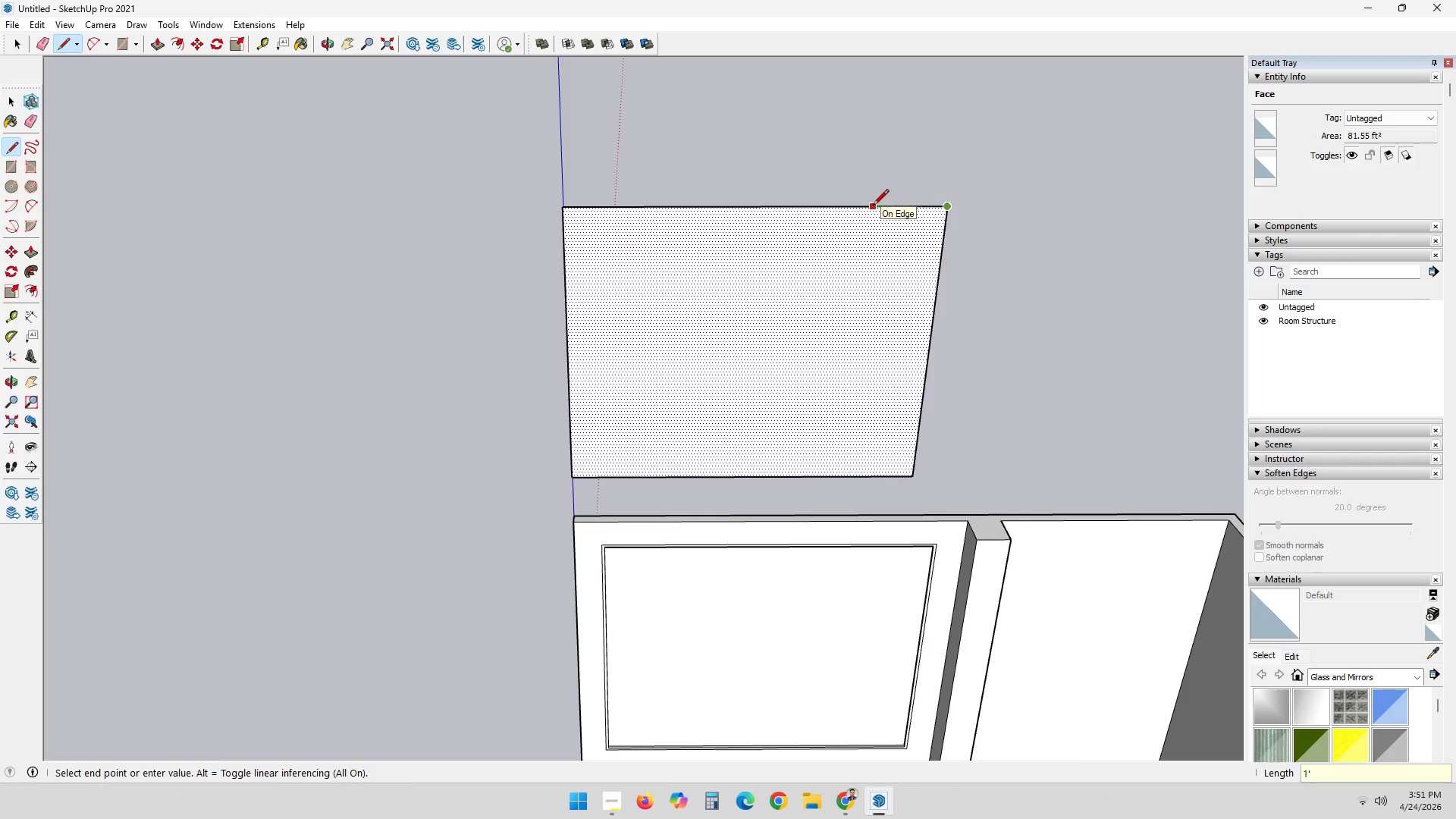 
key(7)
 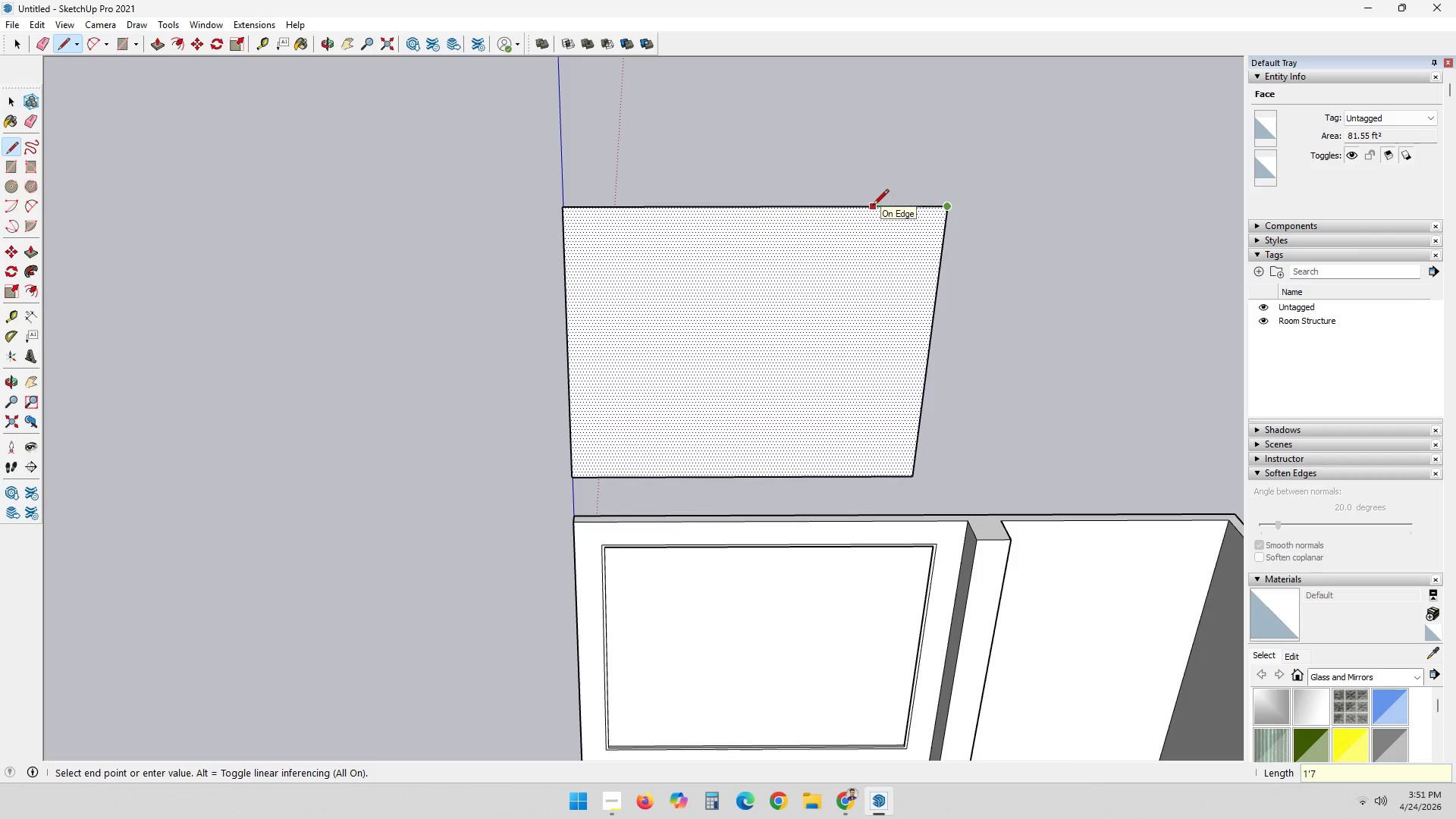 
key(Shift+Quote)
 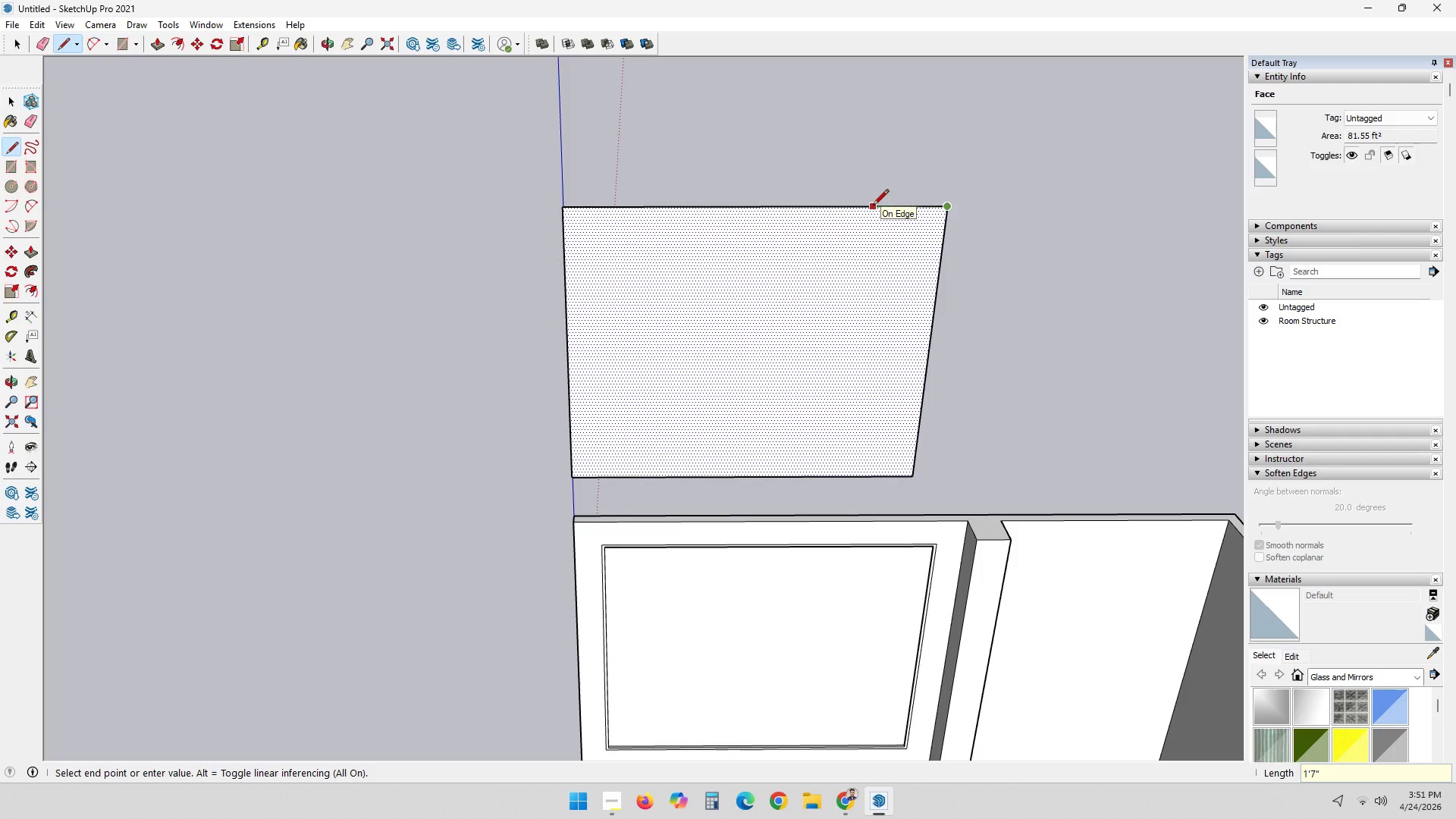 
key(Enter)
 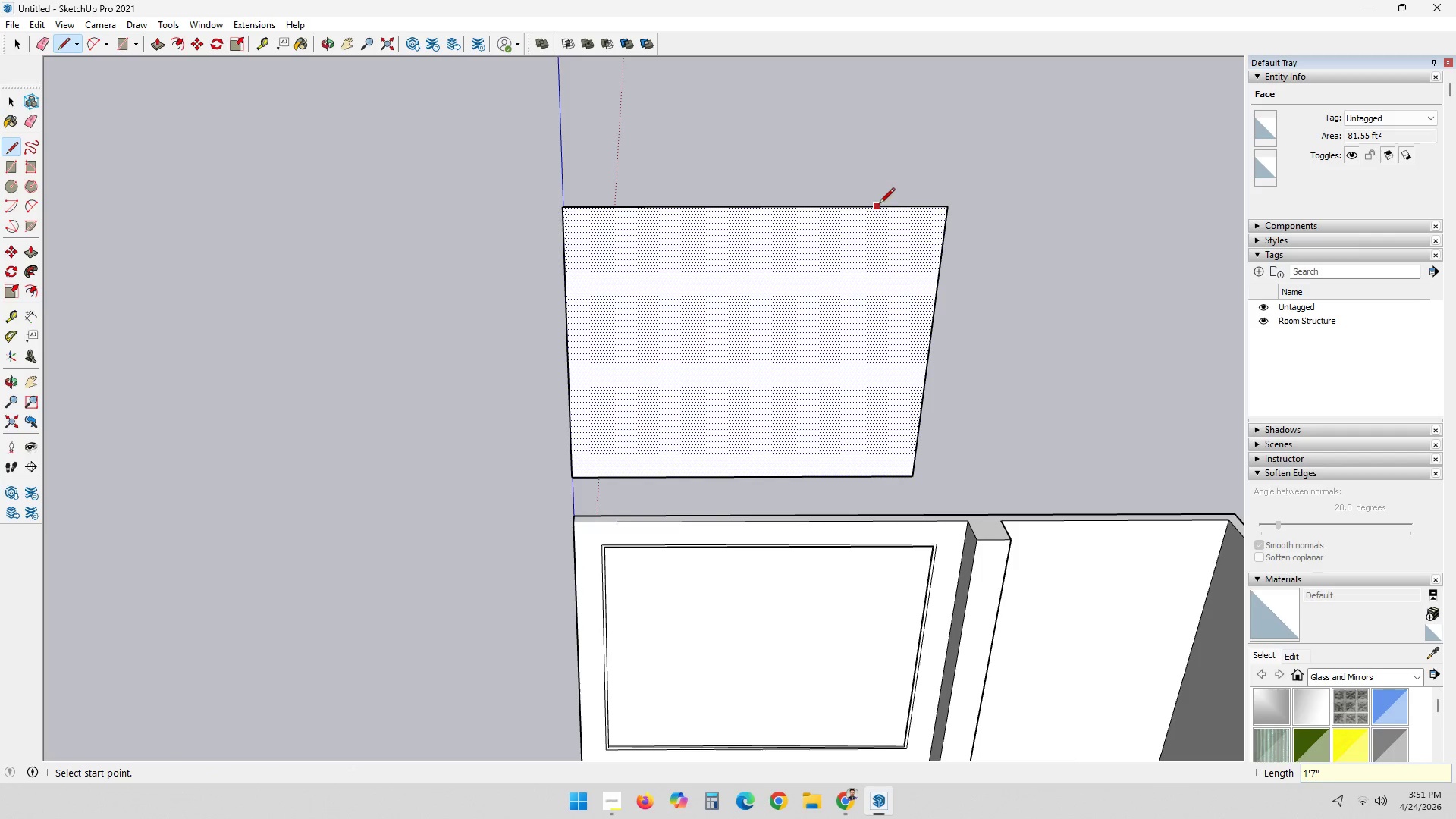 
key(Space)
 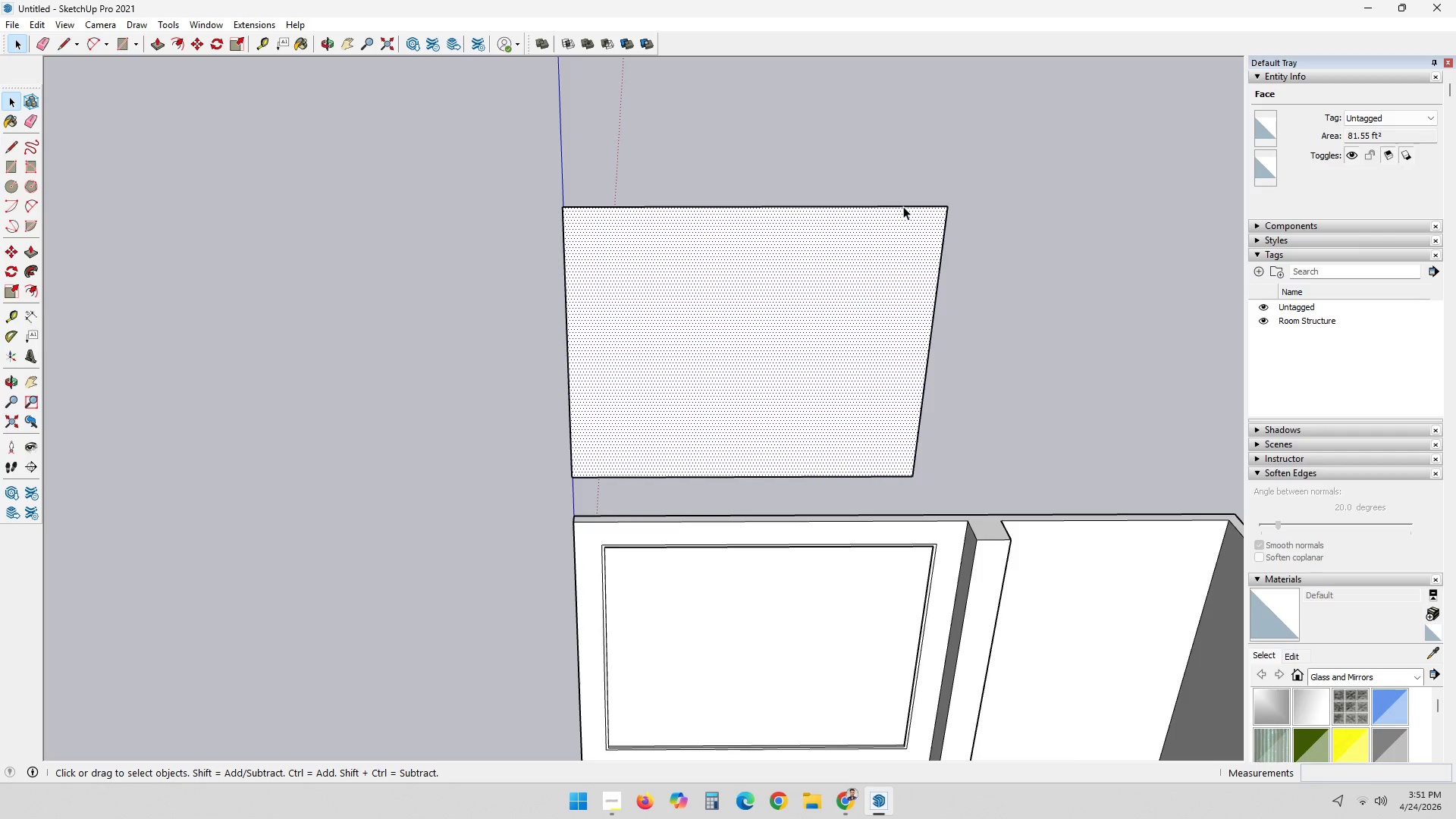 
left_click([903, 206])
 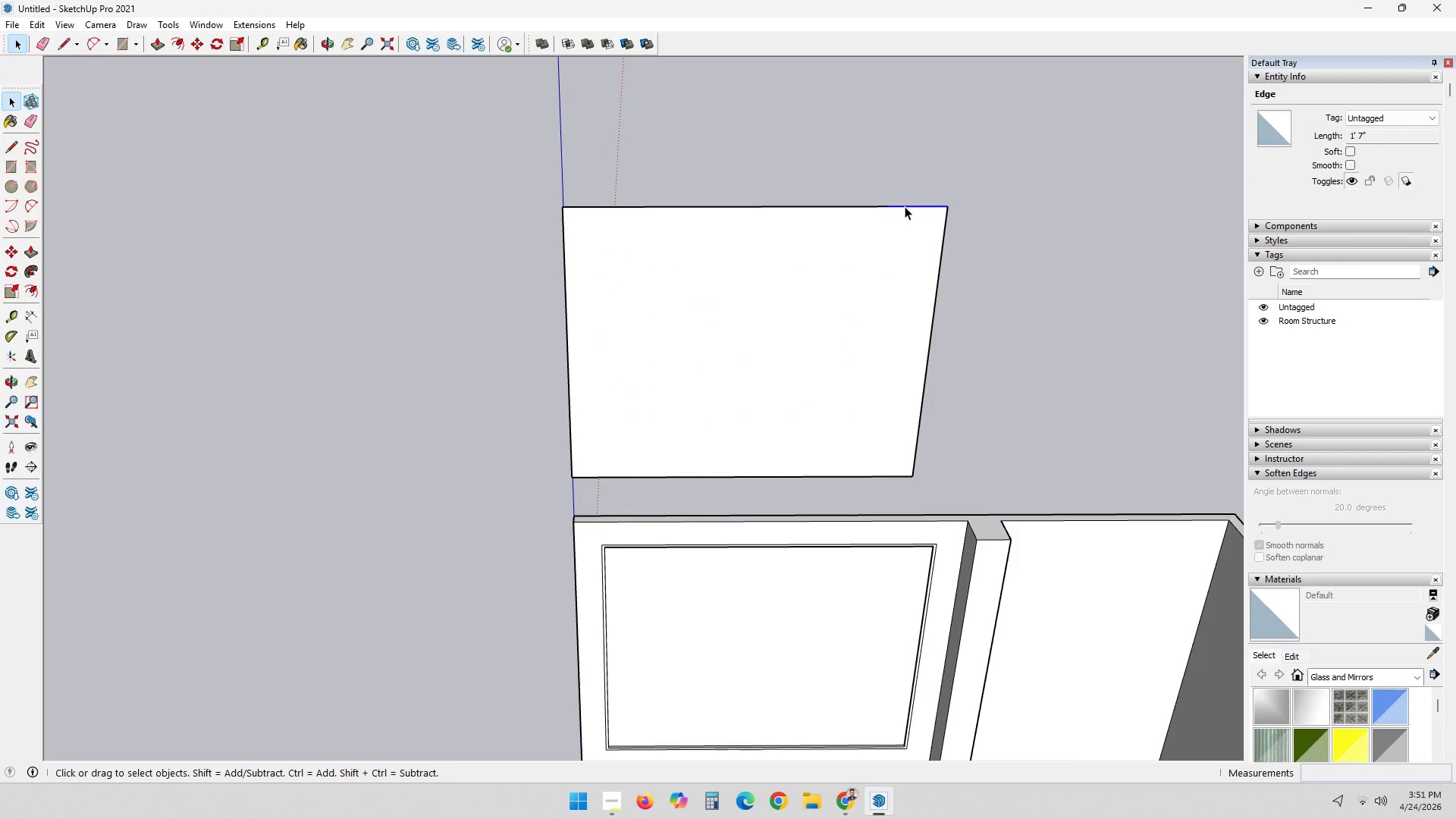 
key(M)
 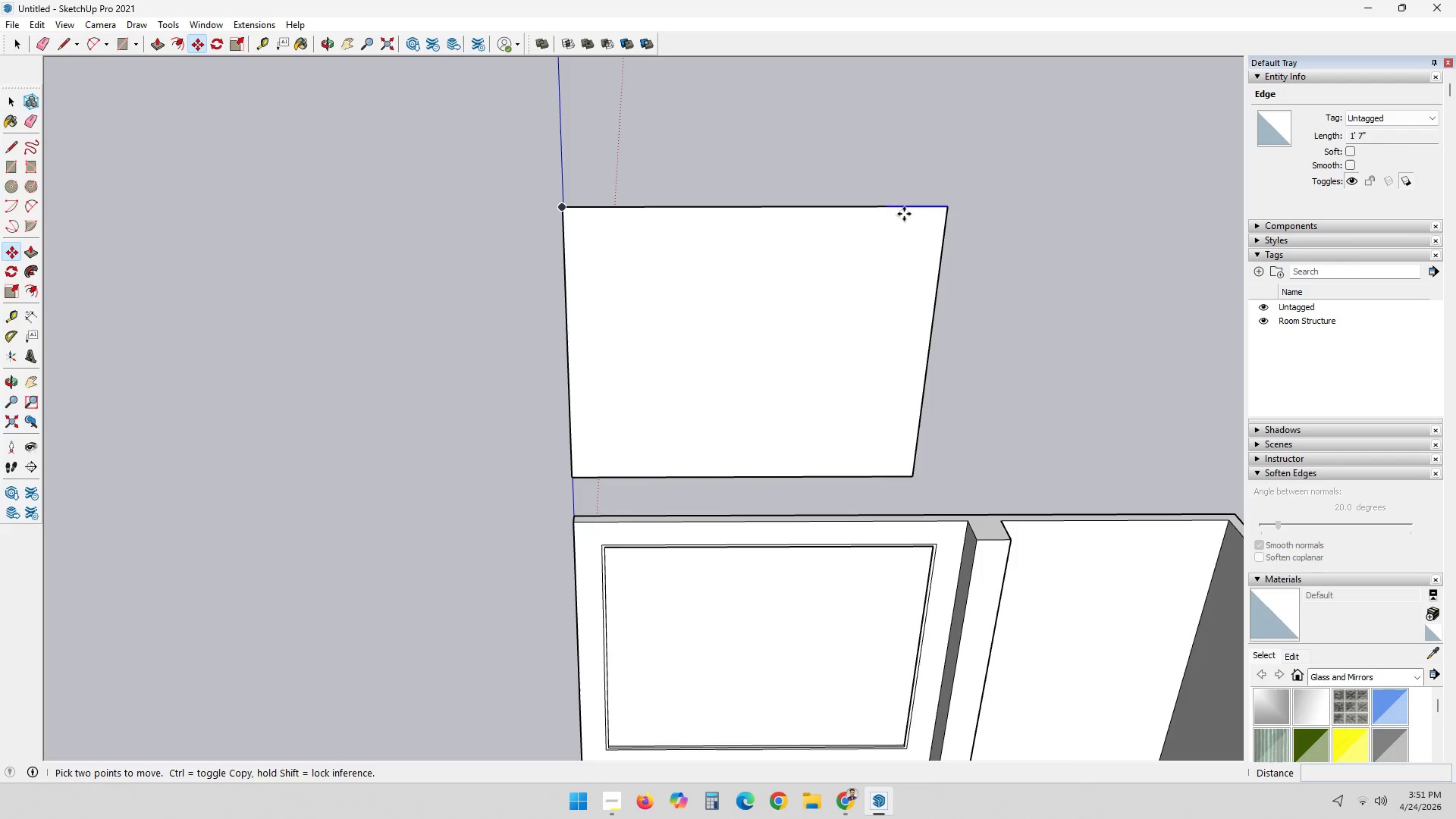 
key(Control+ControlLeft)
 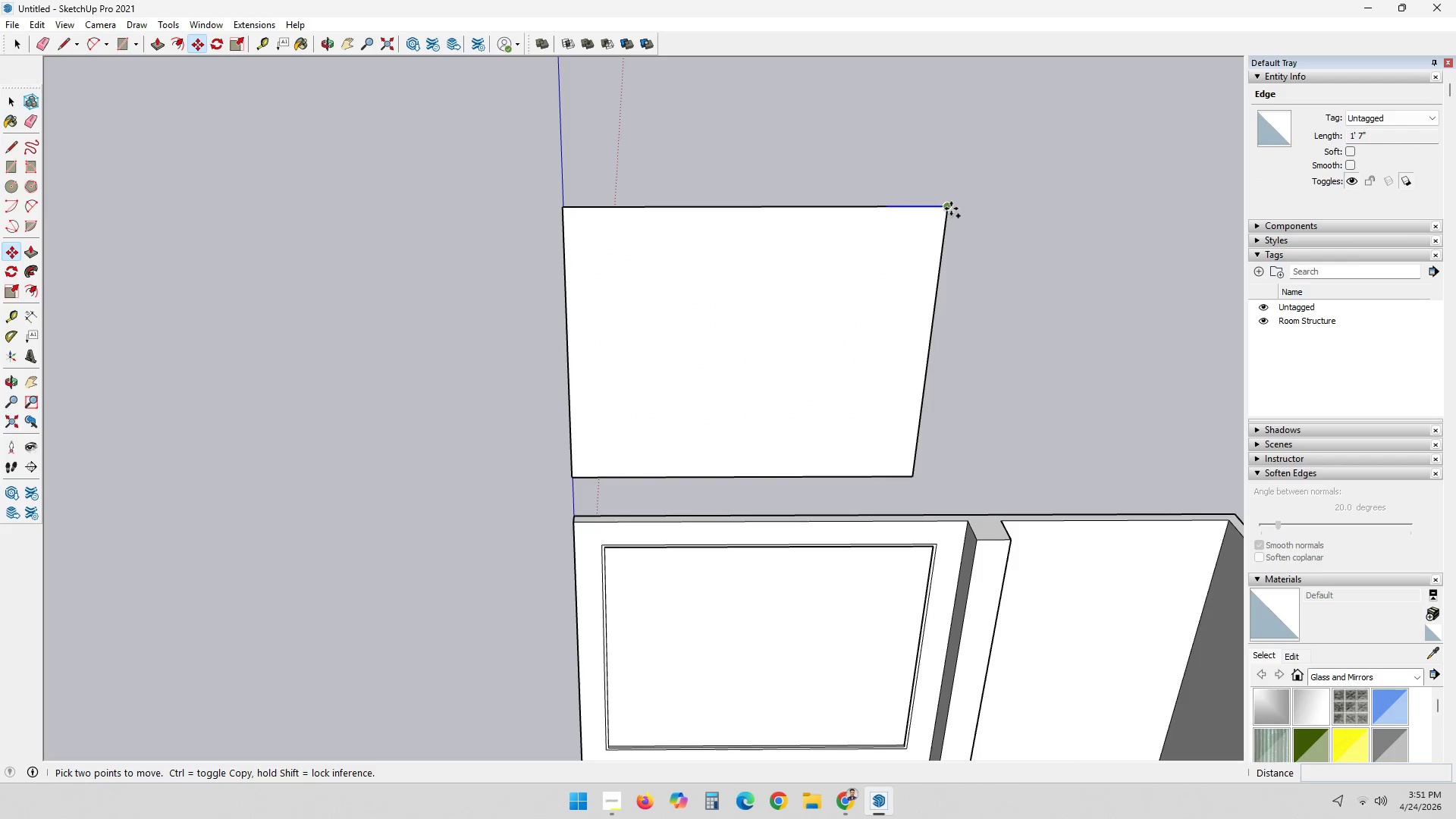 
left_click([949, 207])
 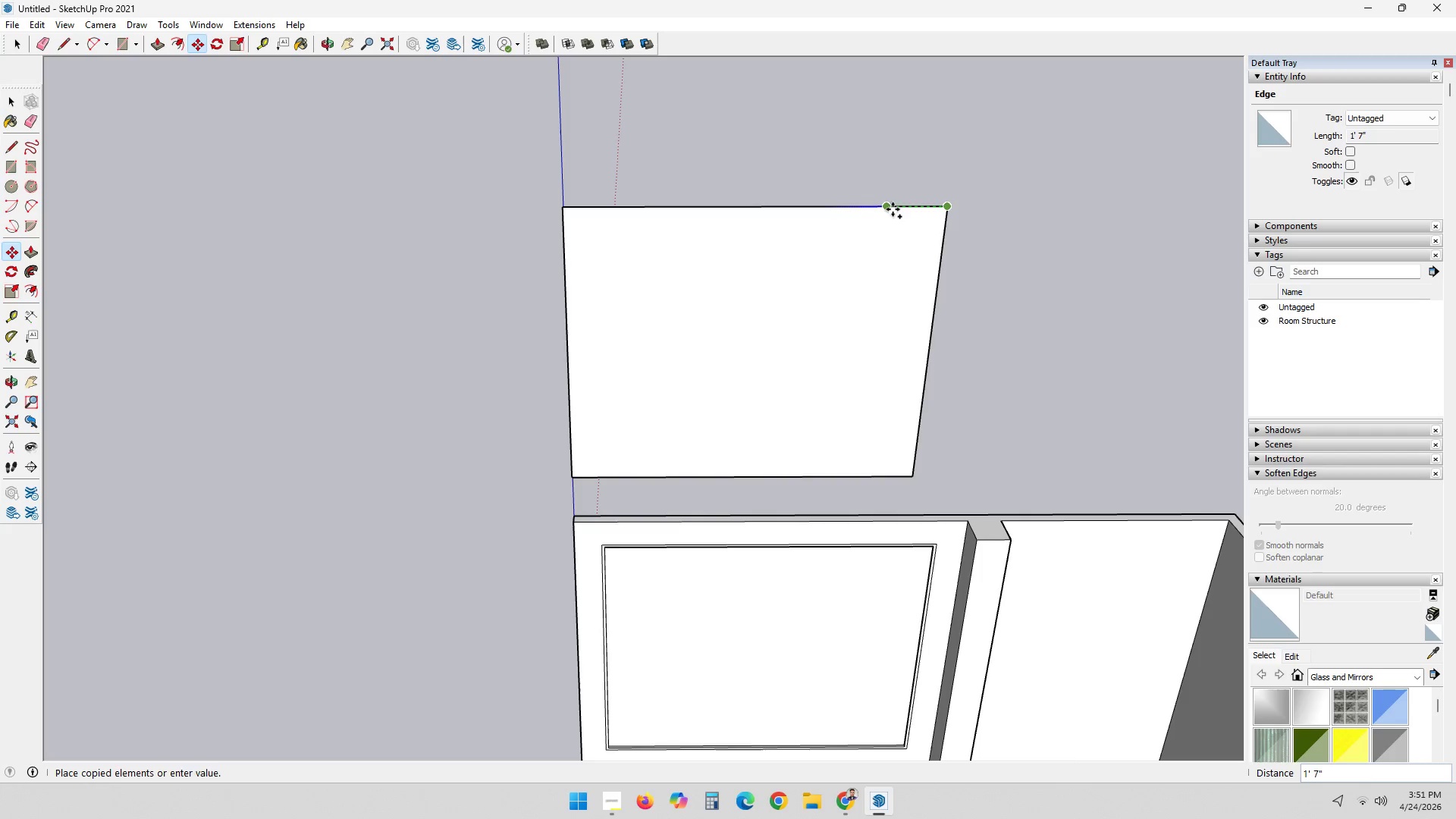 
key(Space)
 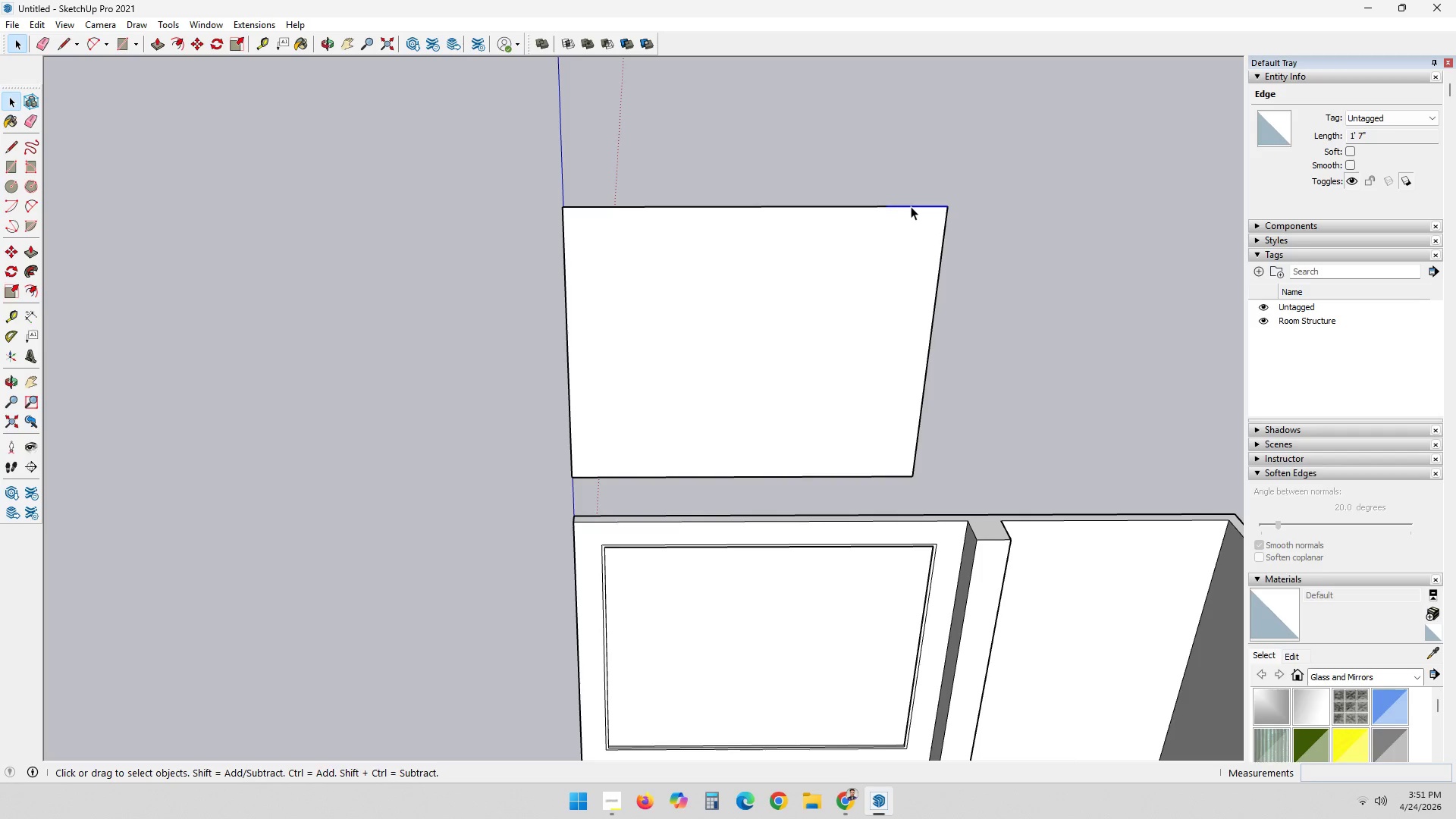 
key(M)
 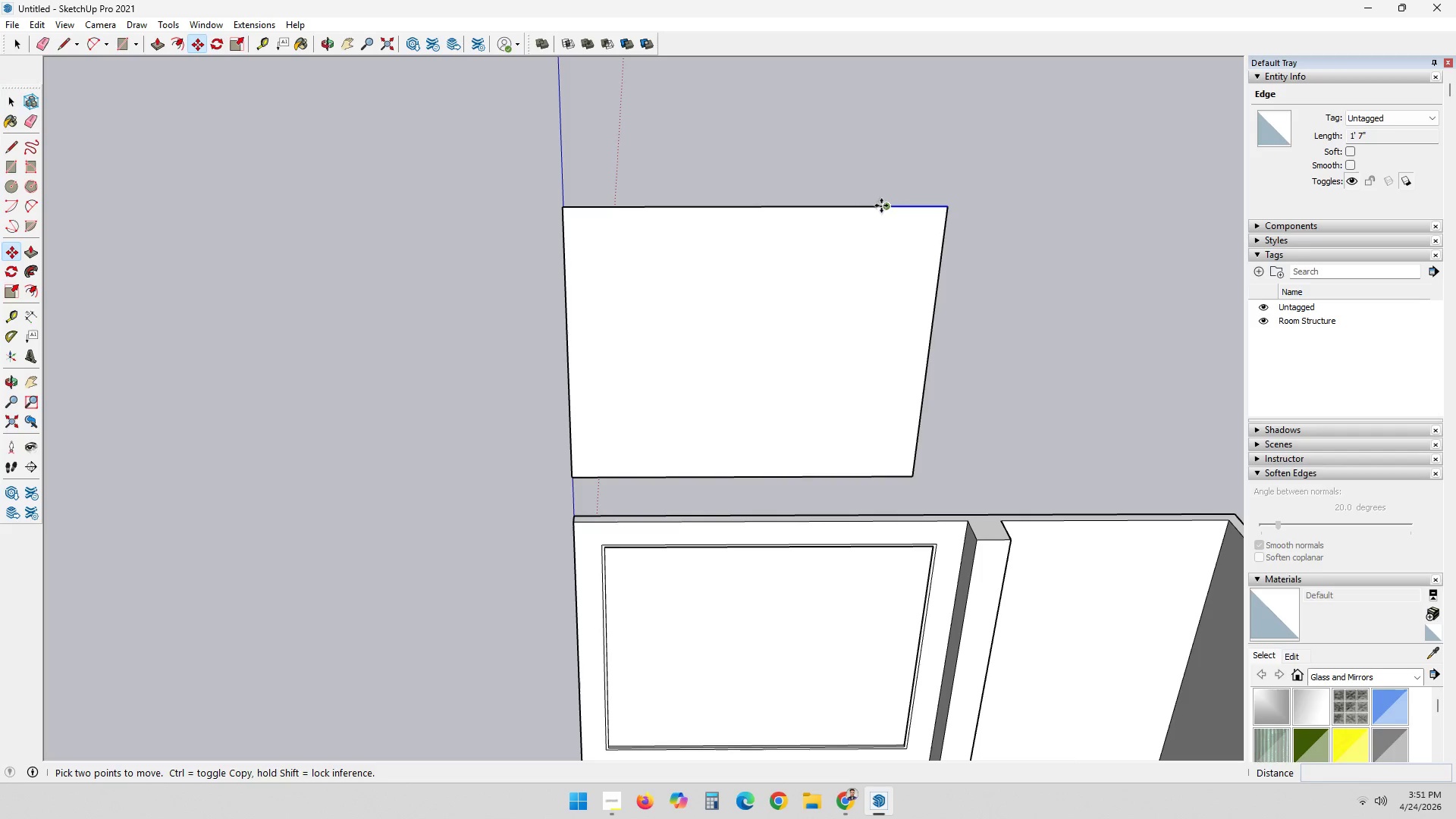 
left_click([883, 206])
 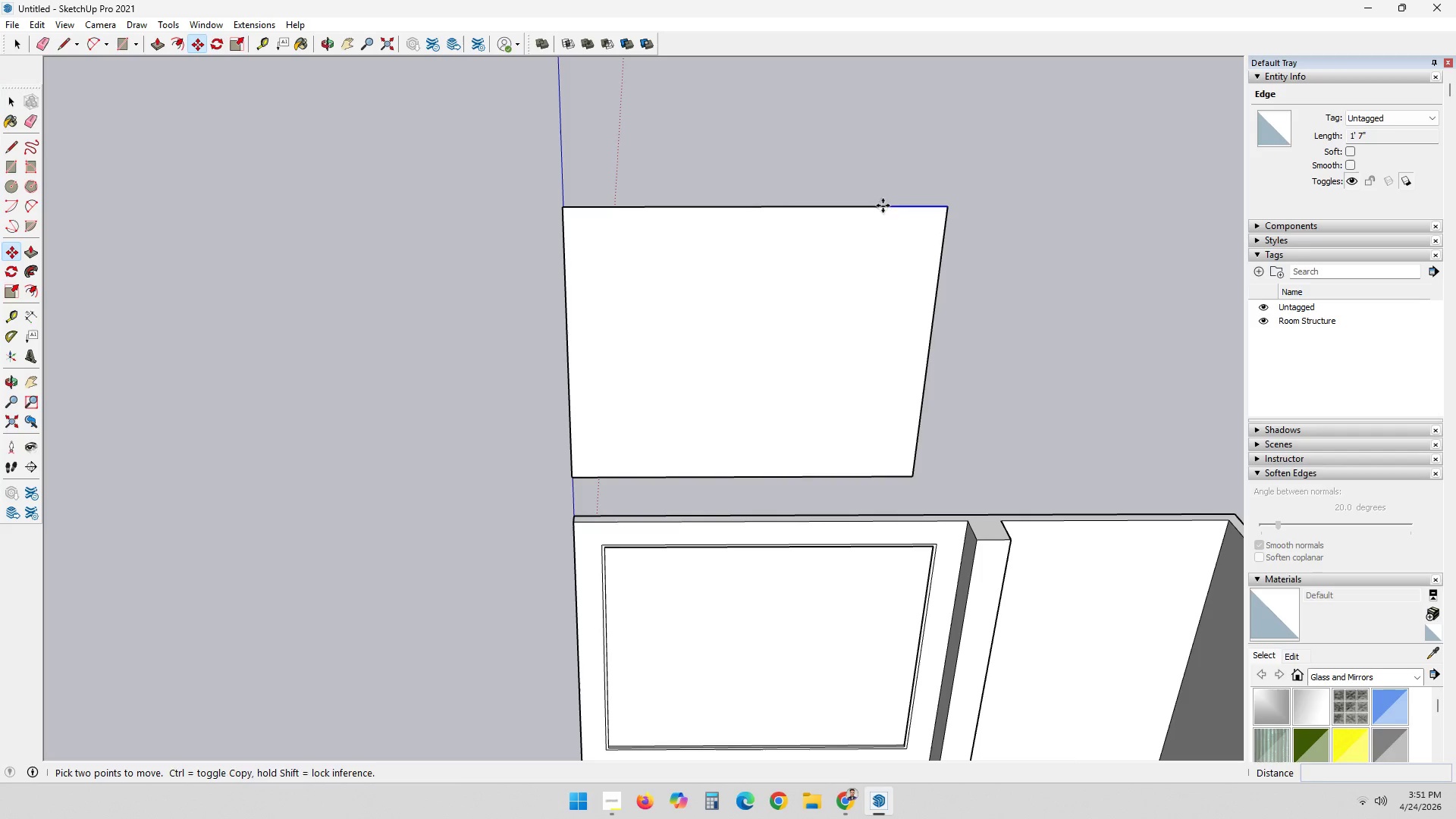 
key(Control+ControlLeft)
 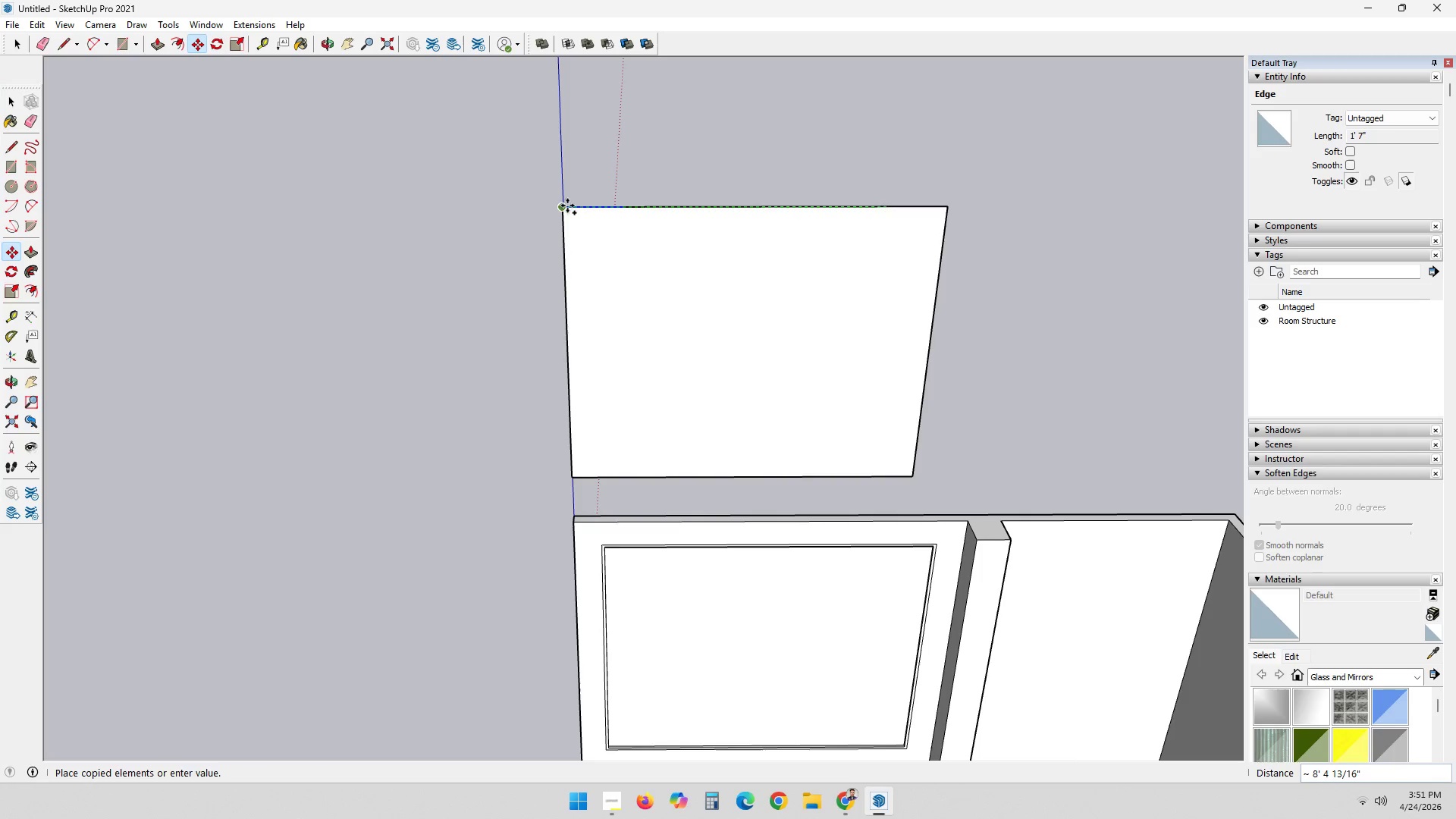 
left_click([563, 206])
 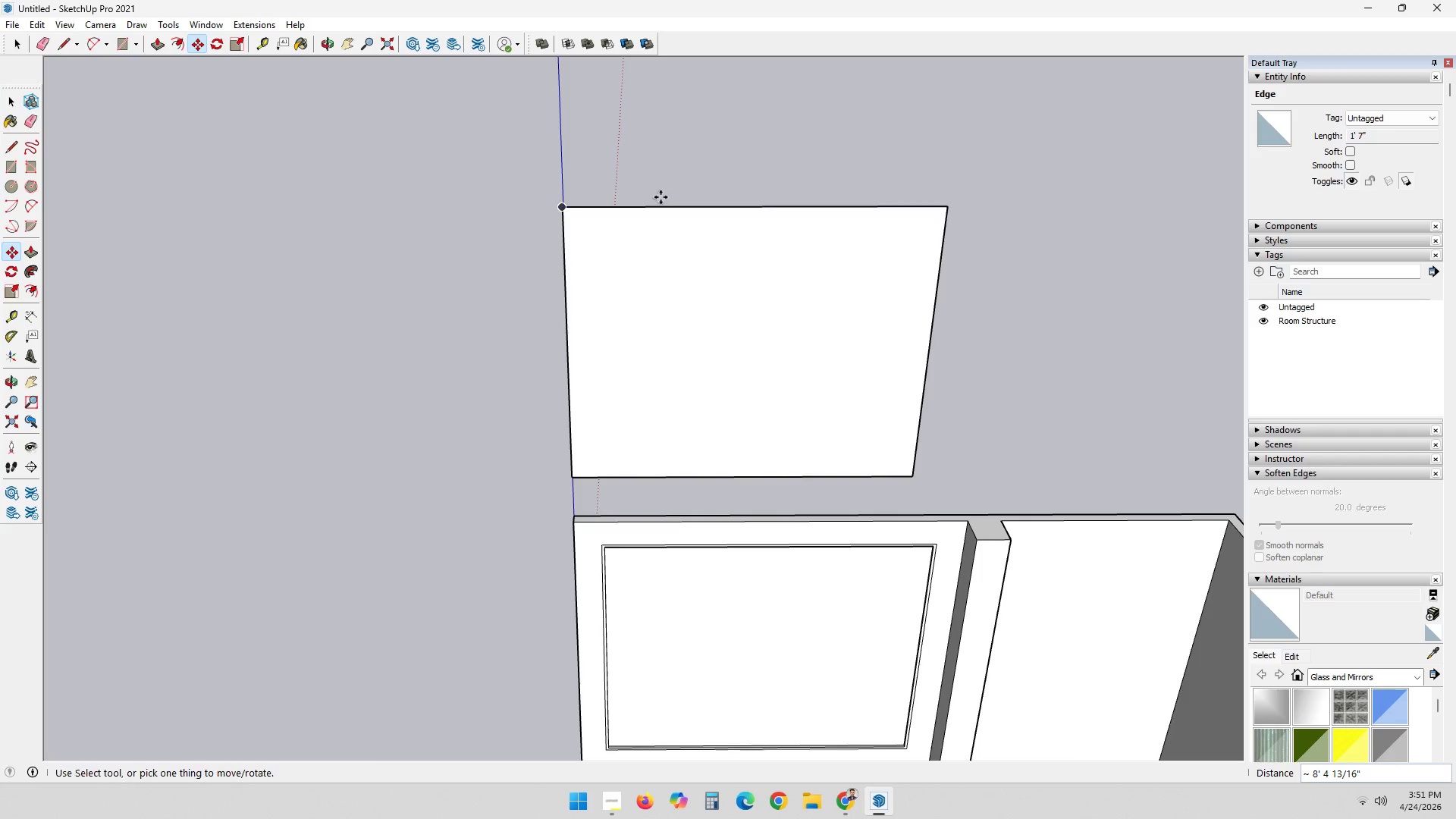 
scroll: coordinate [661, 197], scroll_direction: up, amount: 1.0
 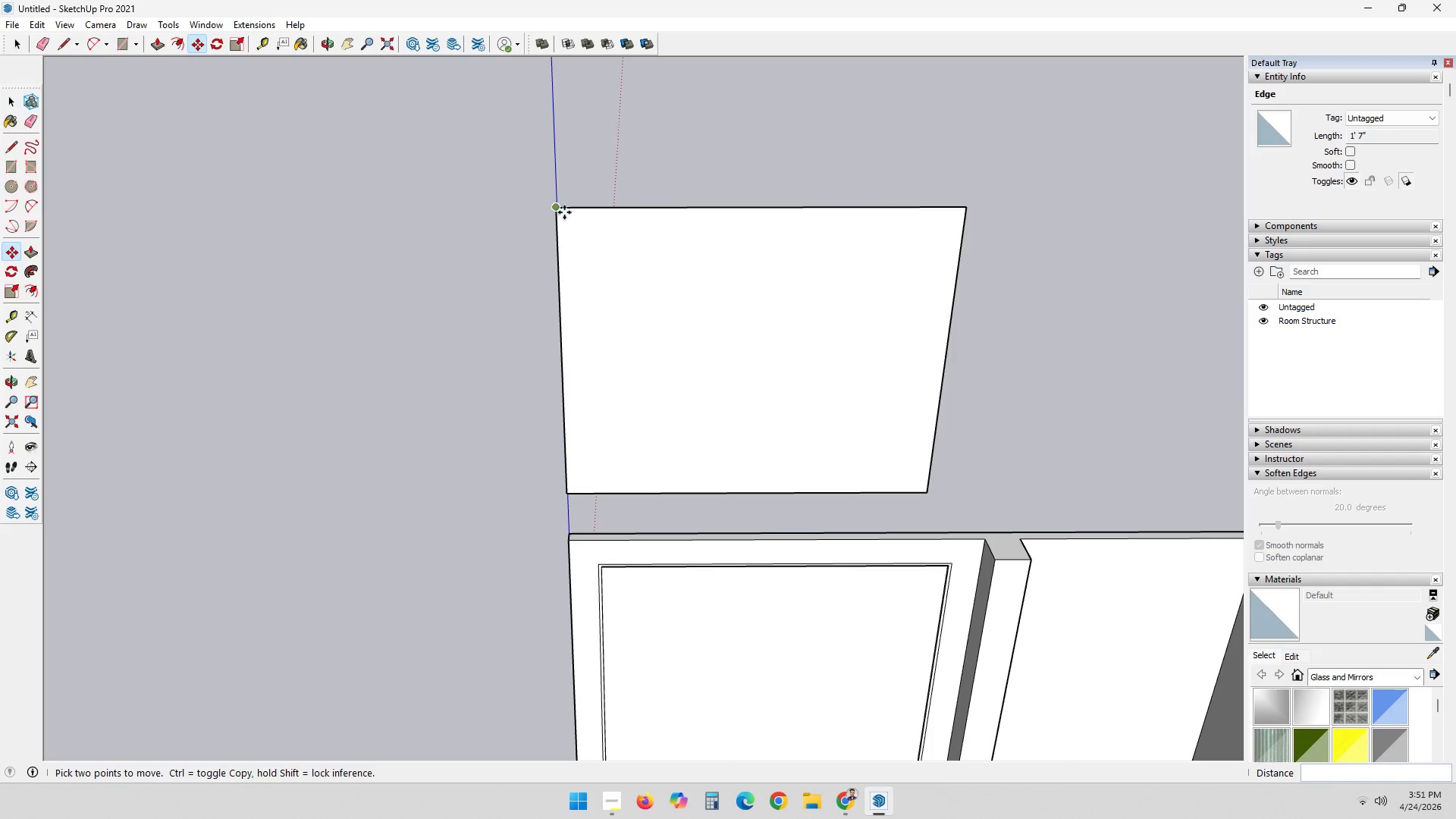 
key(Control+ControlLeft)
 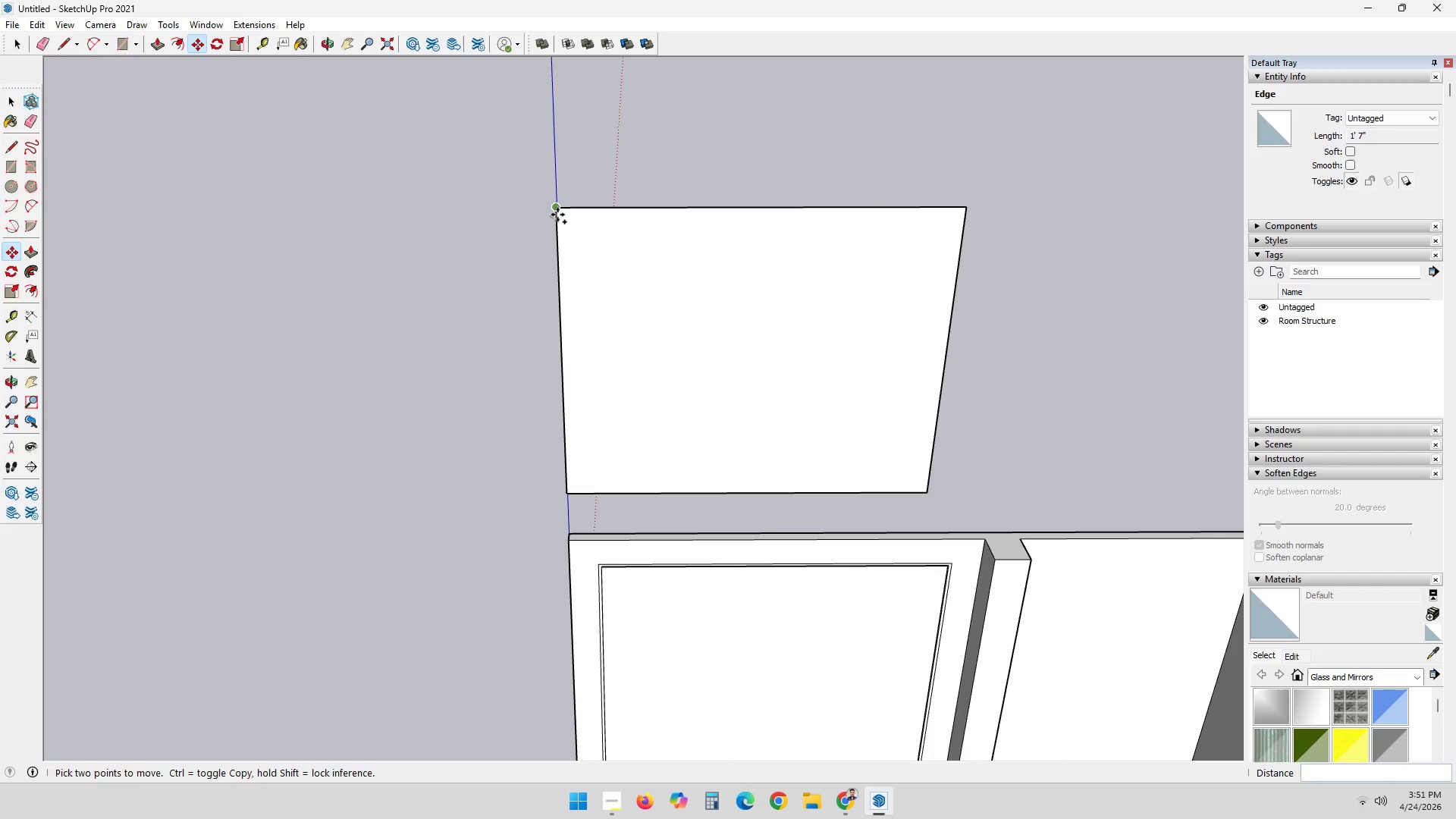 
key(Space)
 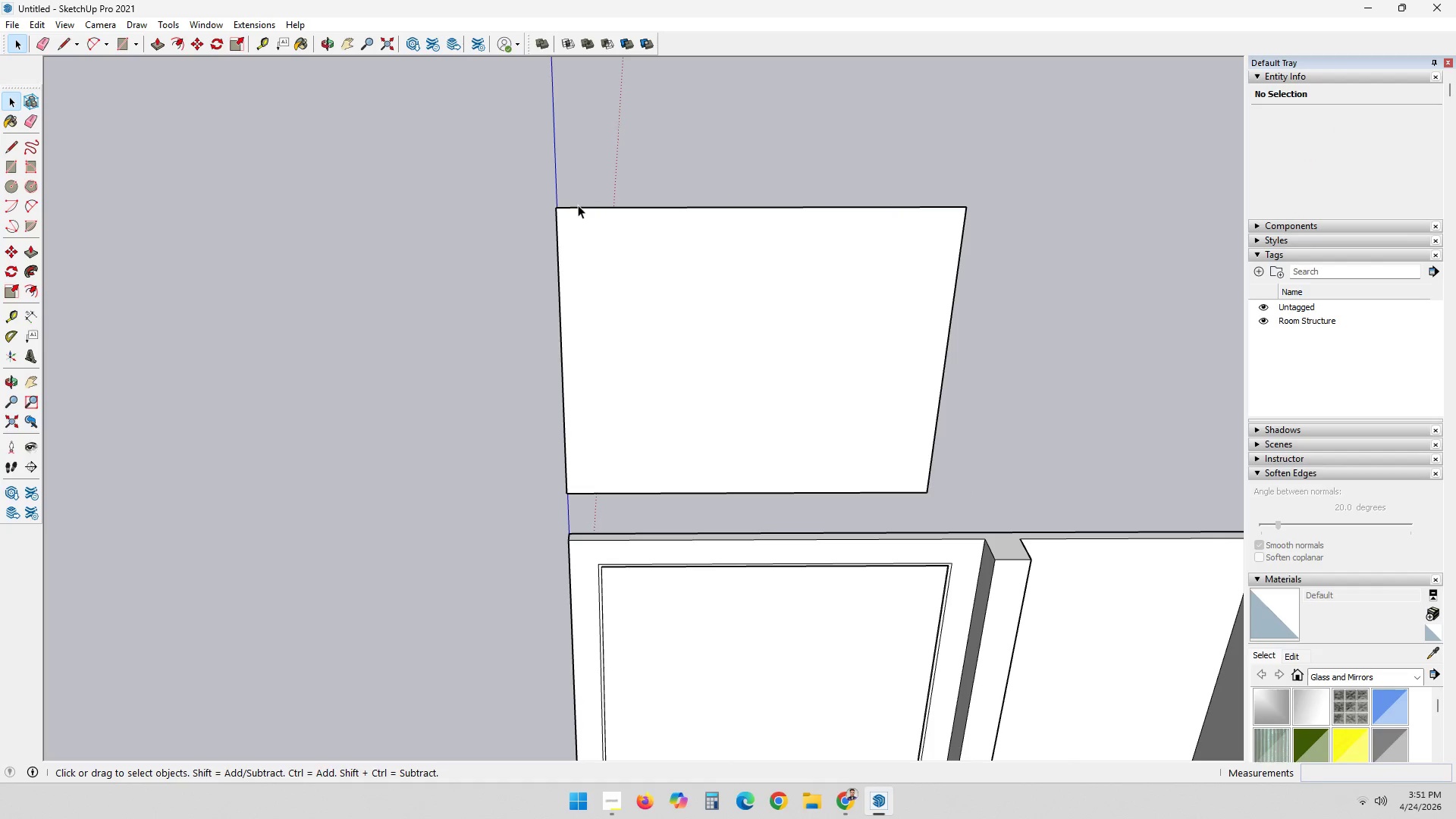 
double_click([578, 205])
 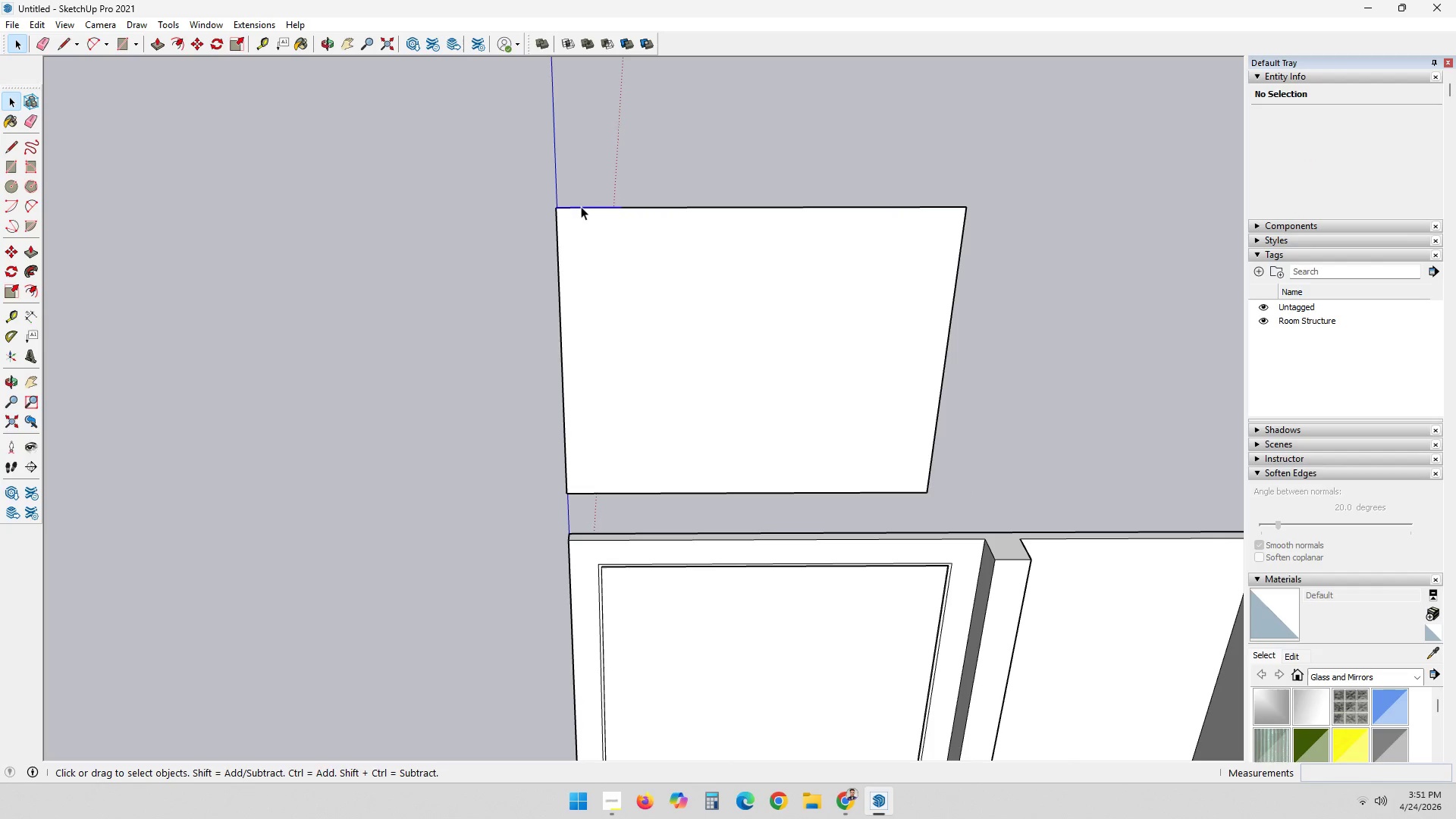 
double_click([585, 208])
 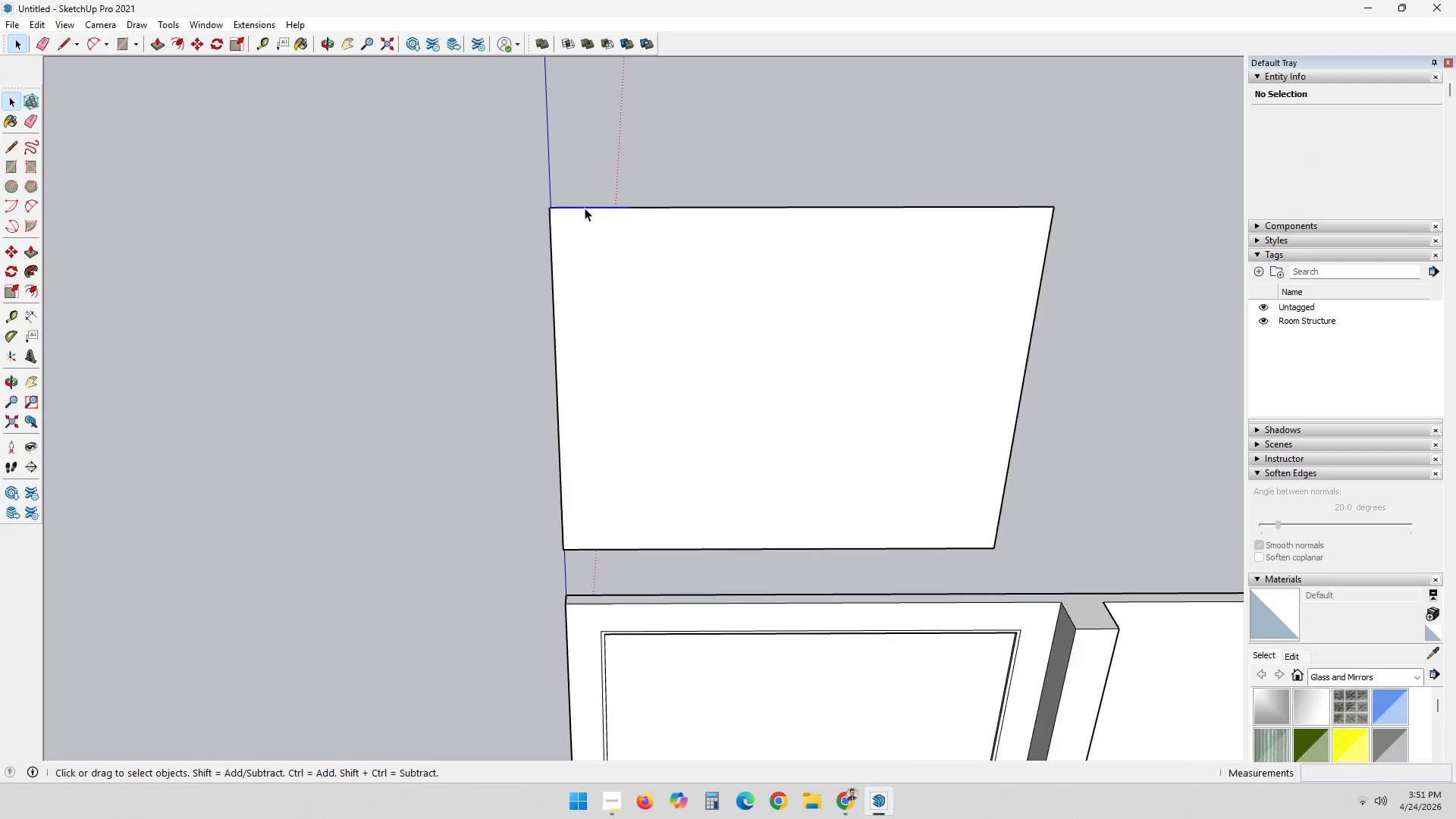 
scroll: coordinate [585, 208], scroll_direction: up, amount: 2.0
 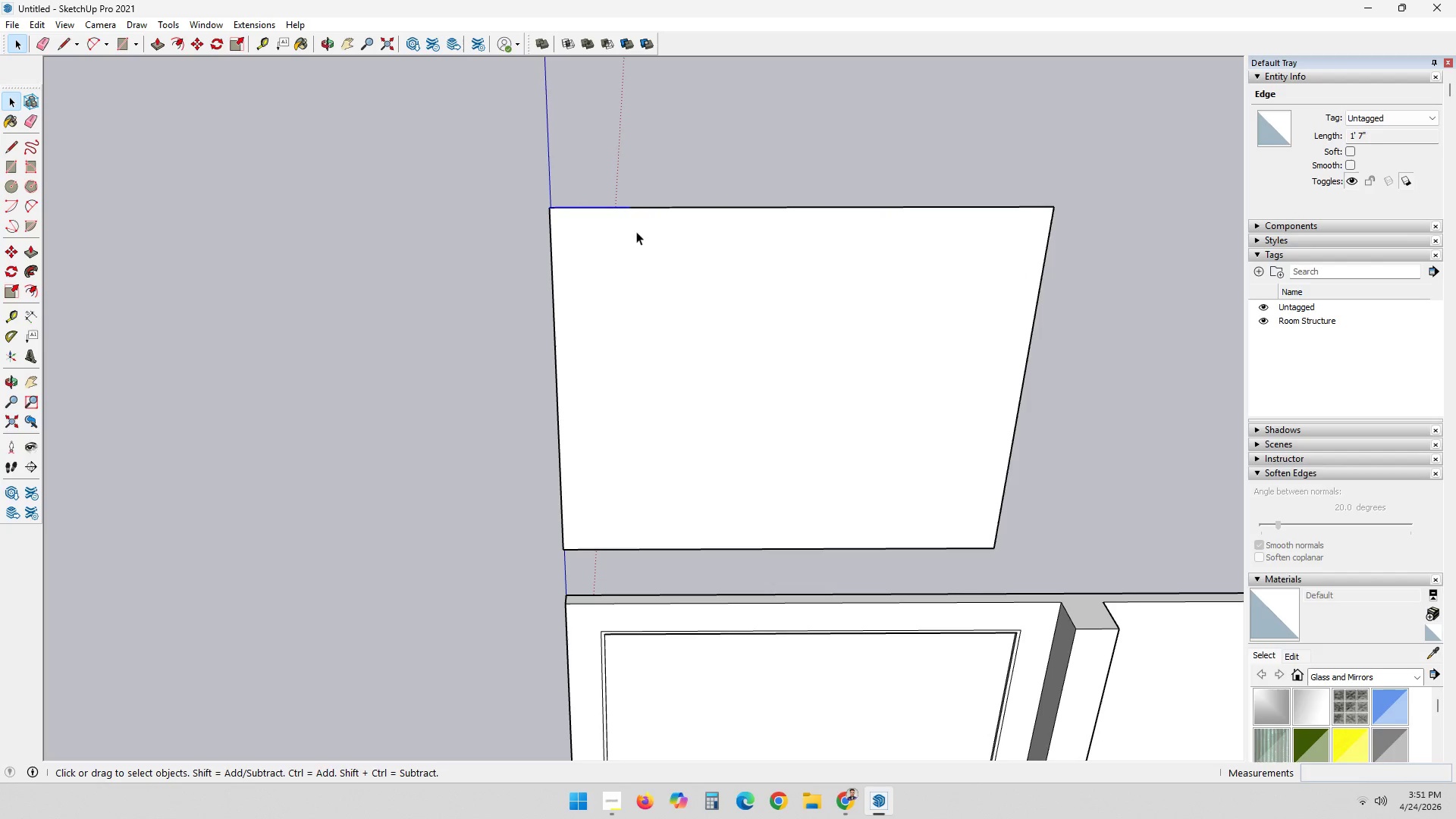 
key(L)
 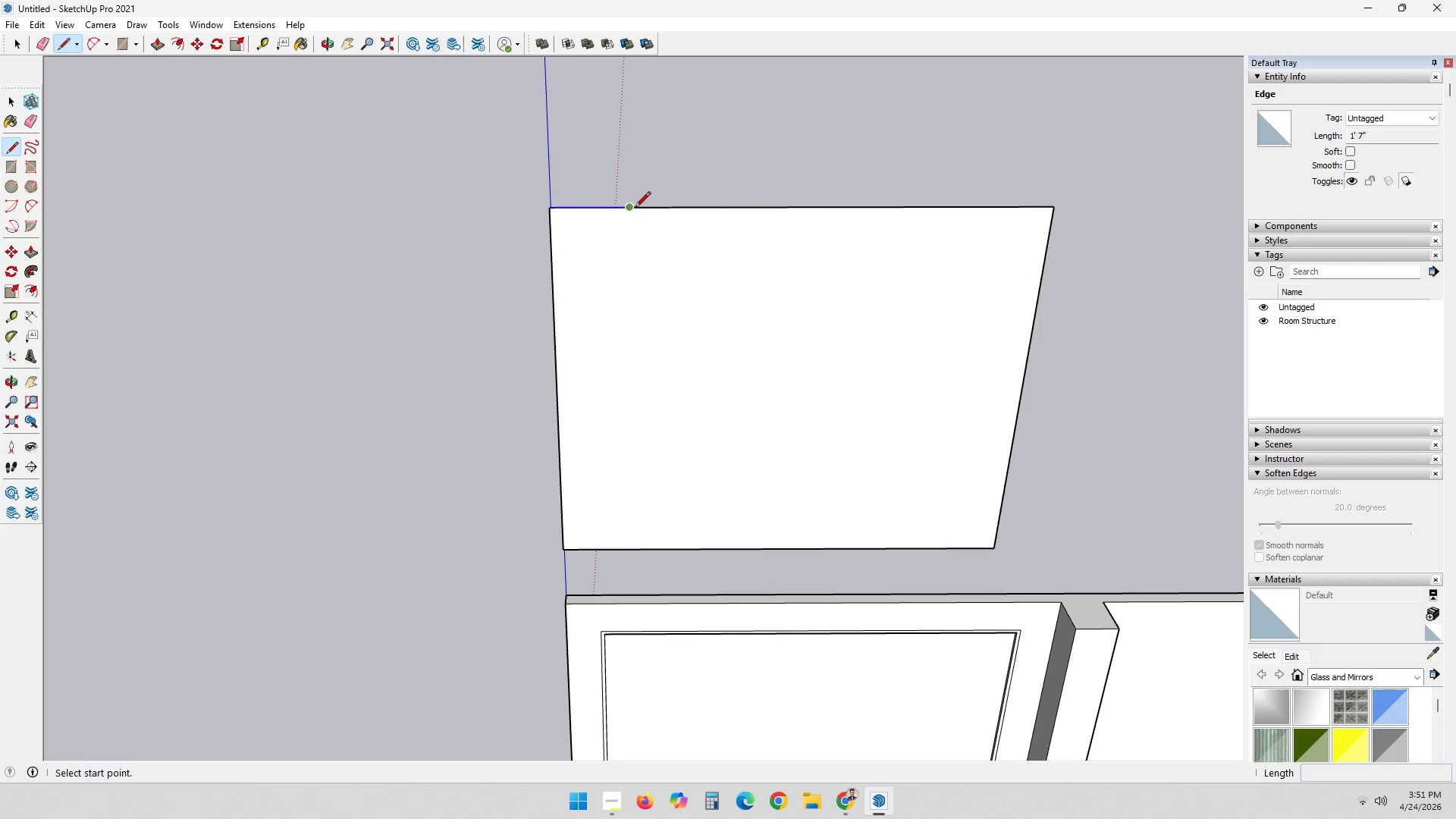 
left_click([635, 209])
 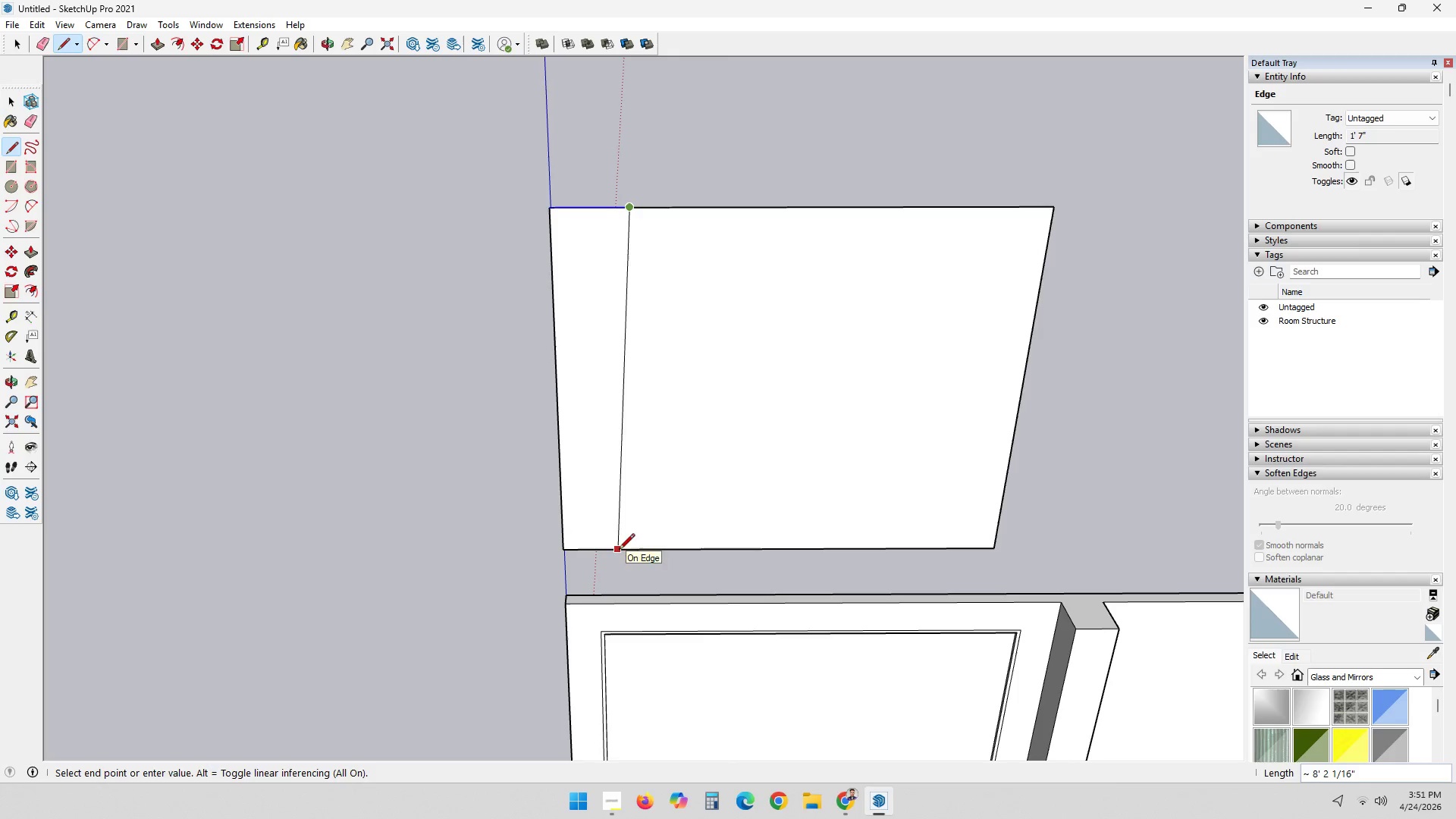 
left_click([635, 548])
 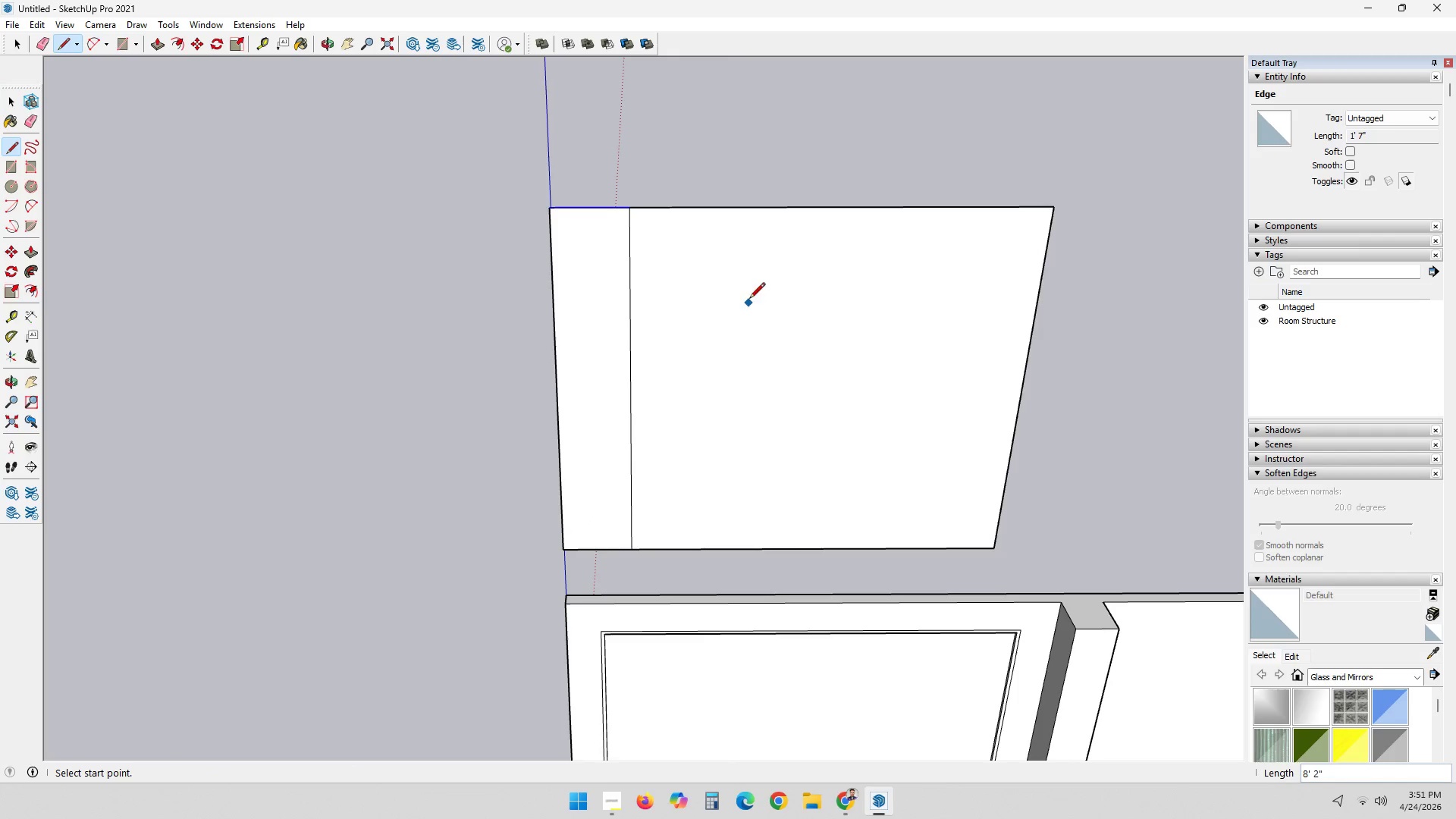 
key(L)
 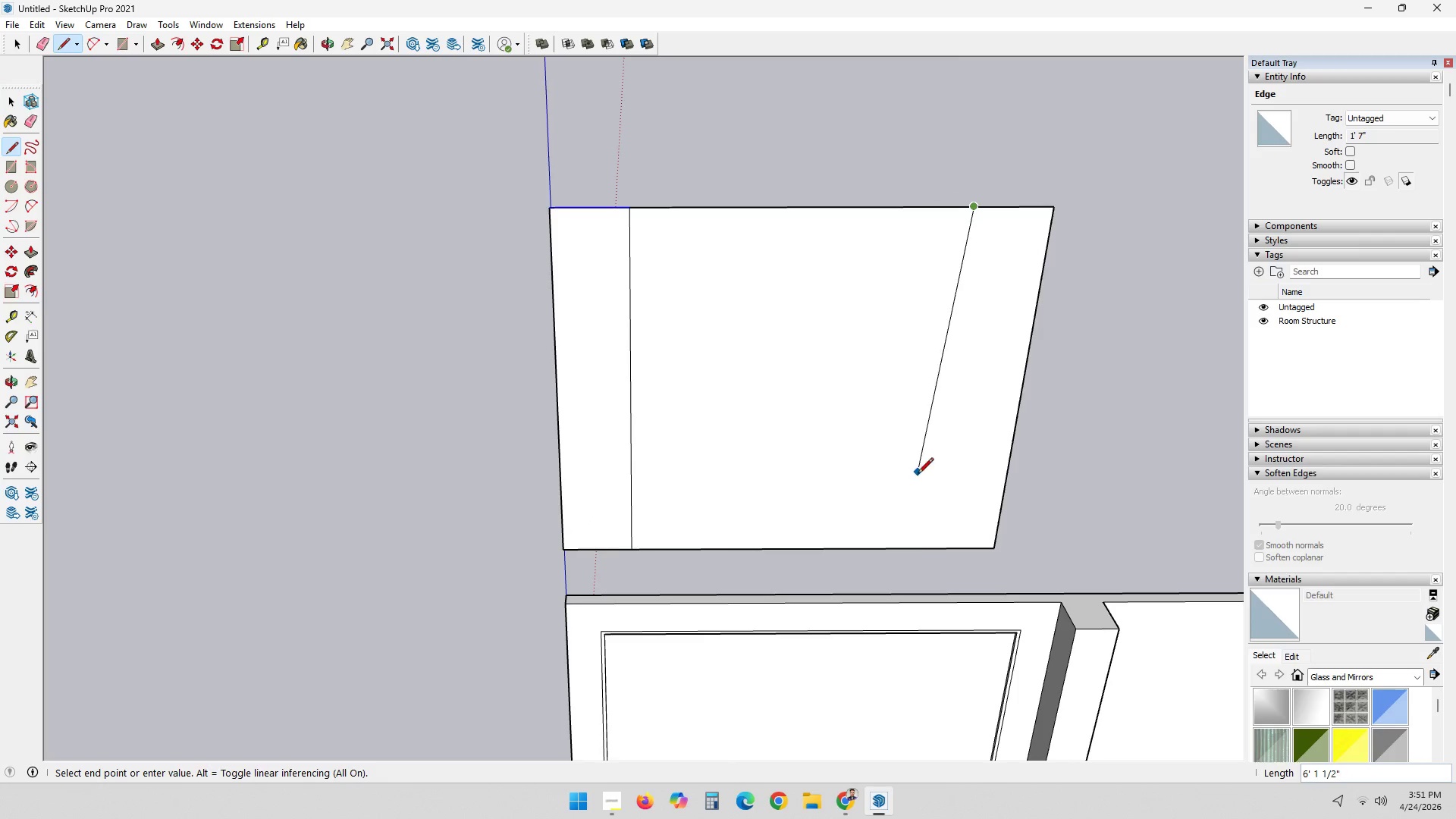 
left_click([927, 550])
 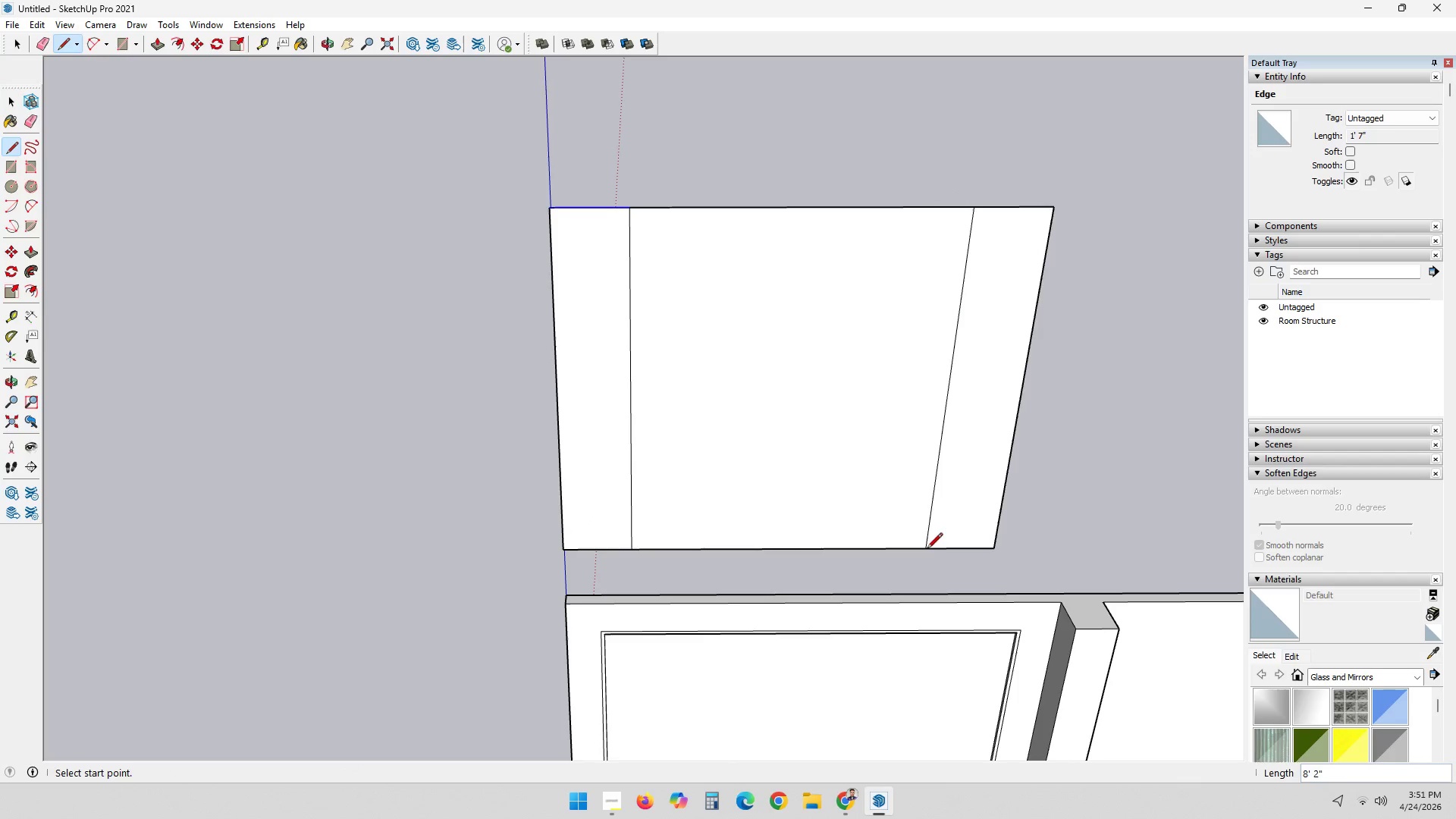 
key(Space)
 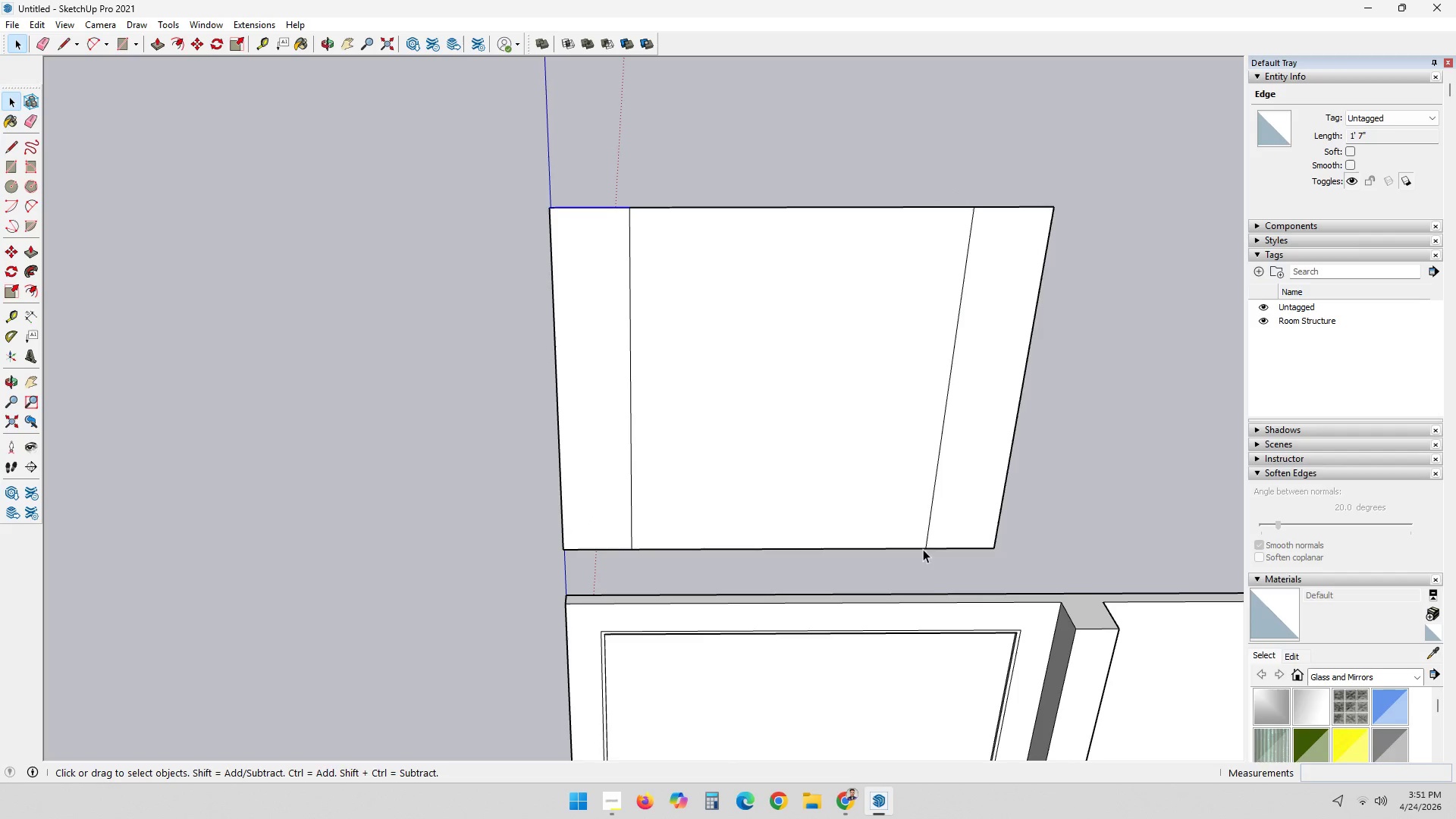 
key(L)
 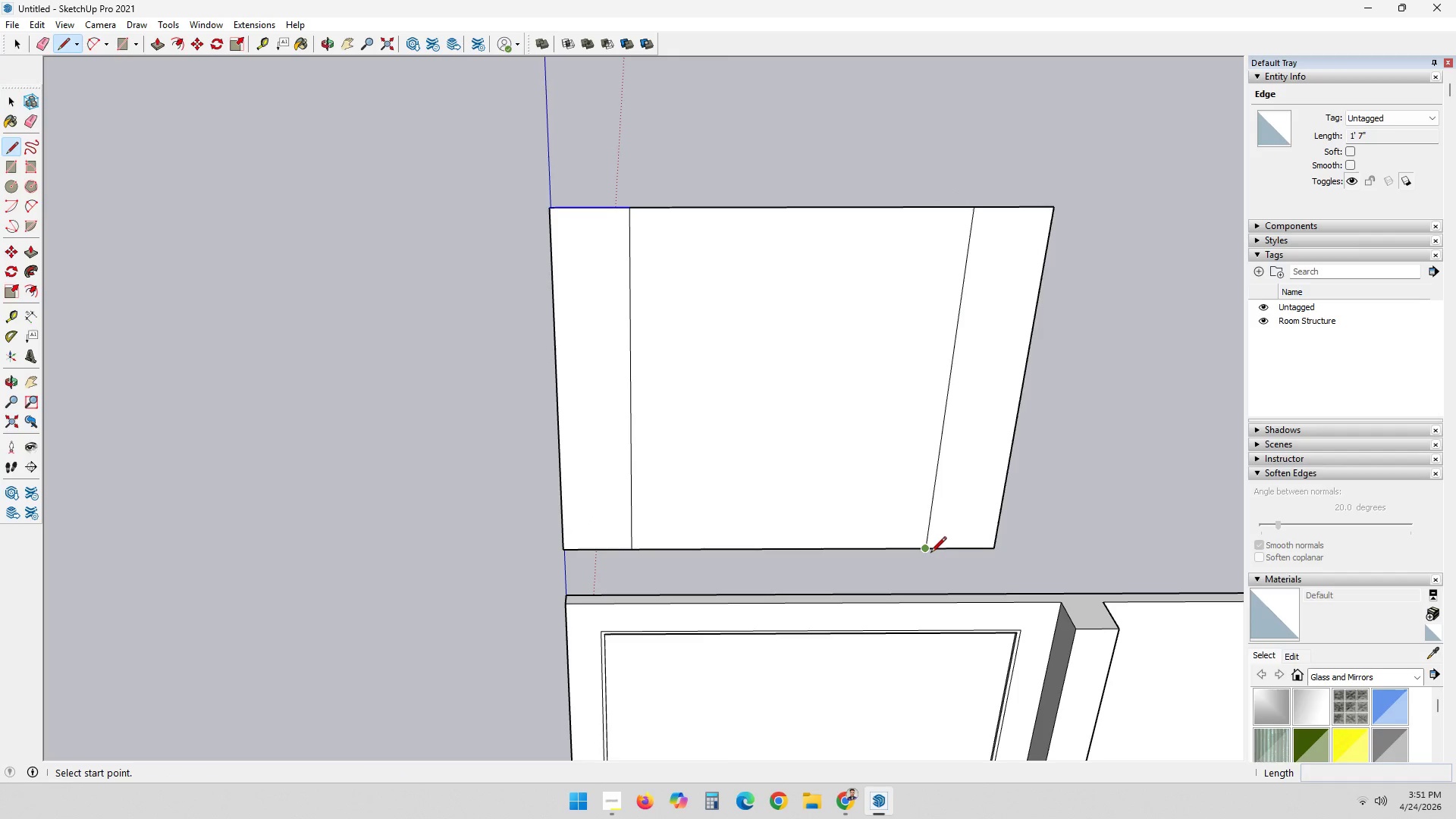 
left_click([930, 553])
 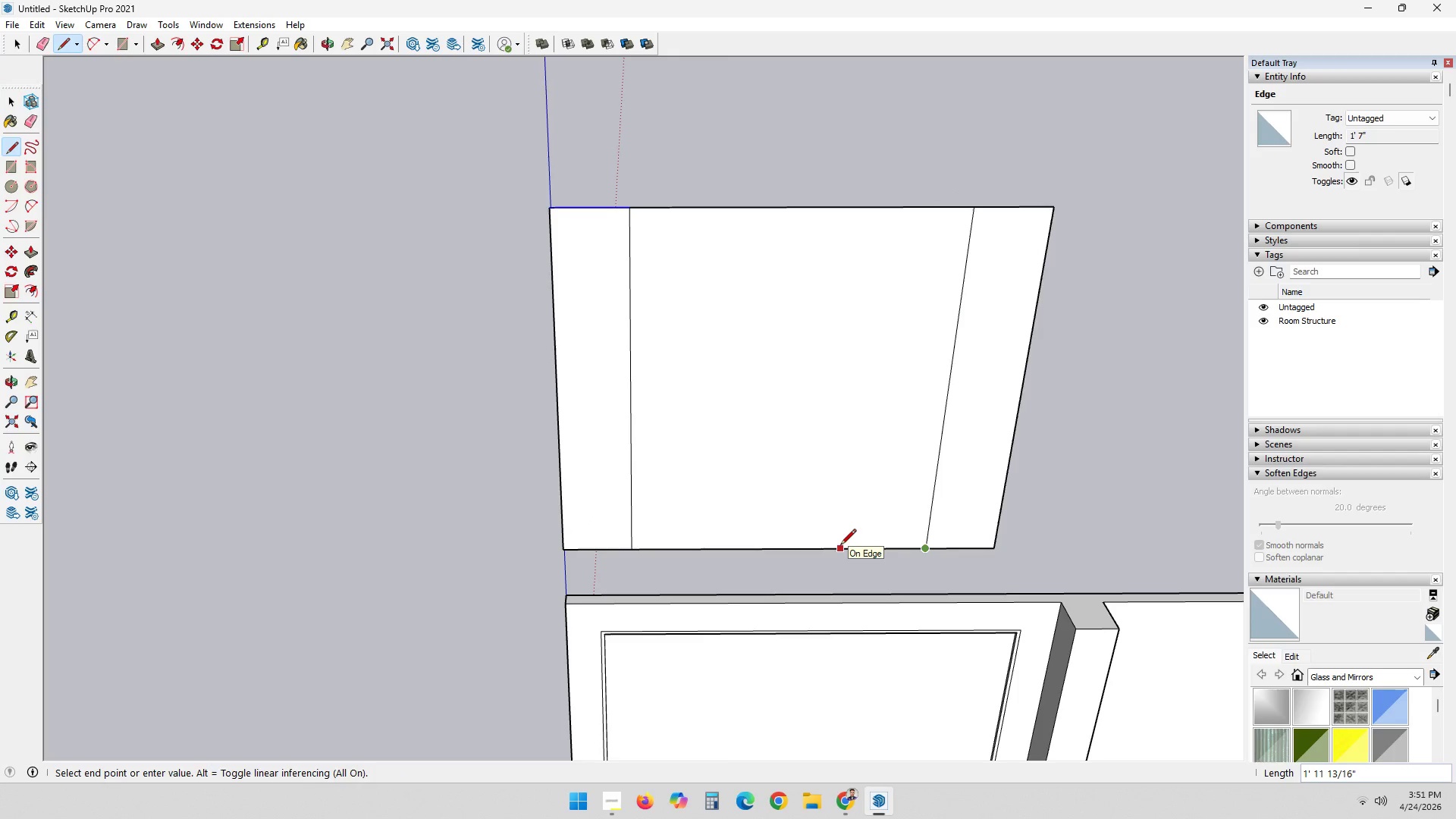 
left_click([840, 546])
 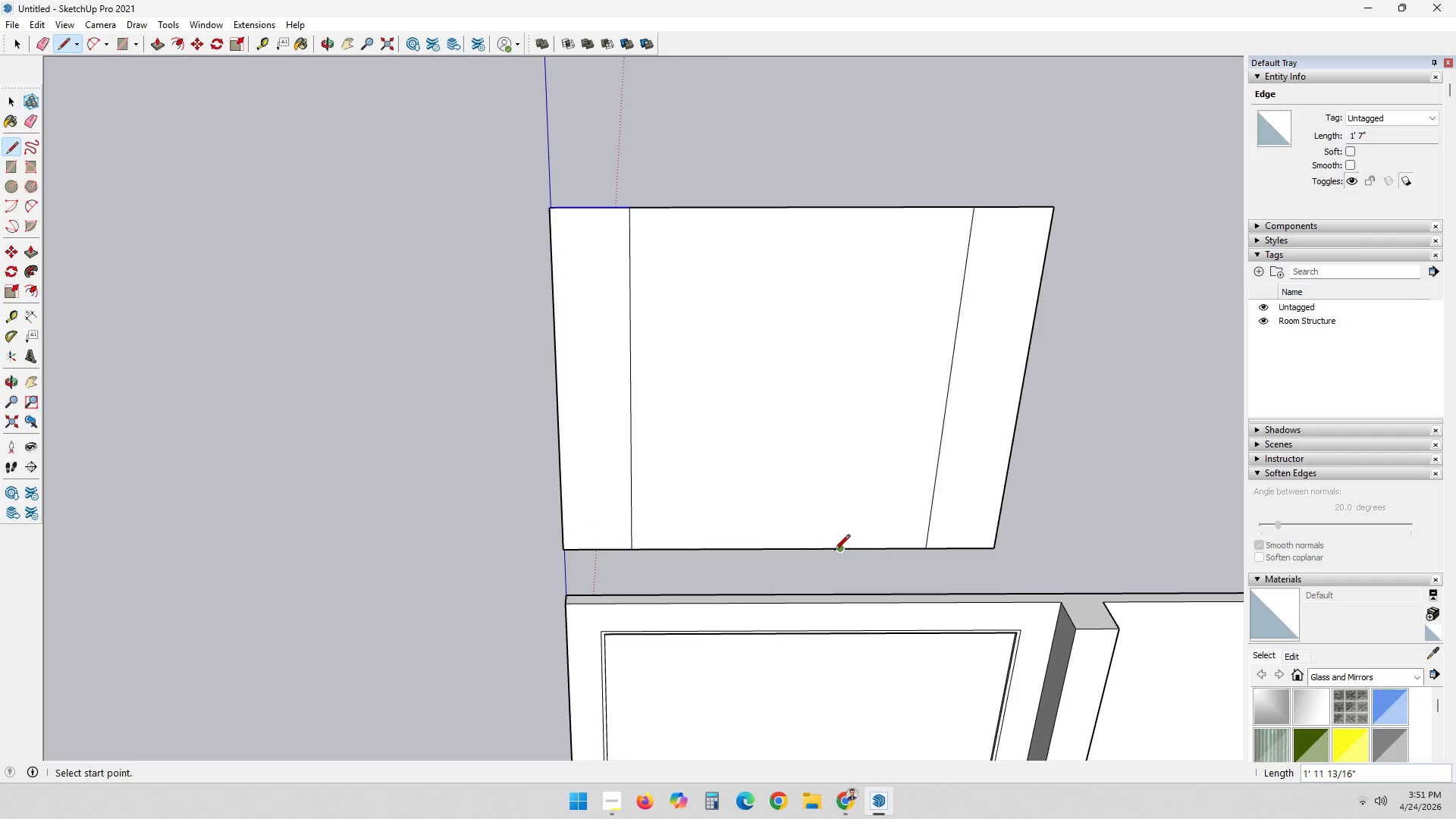 
left_click([834, 550])
 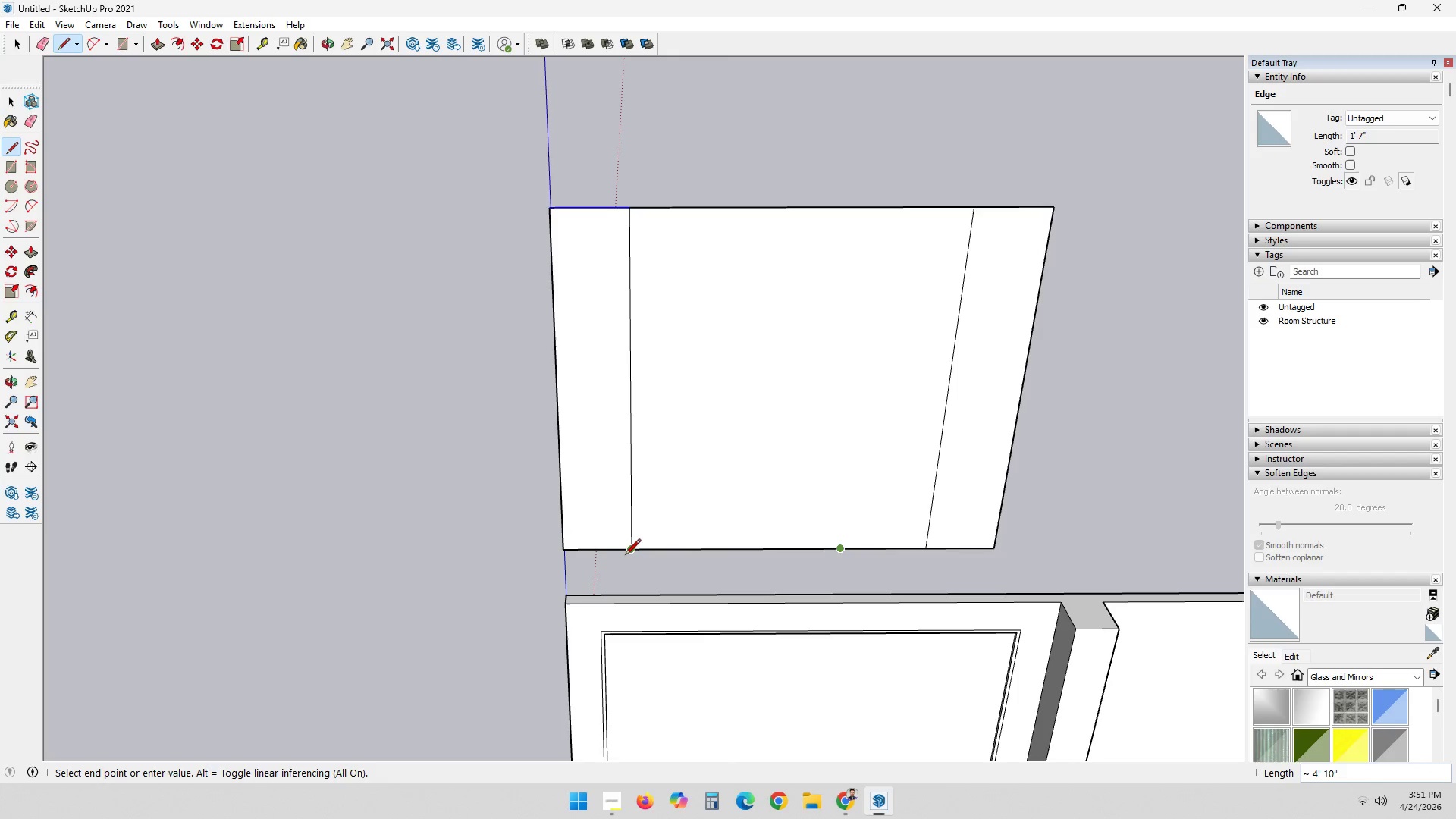 
key(L)
 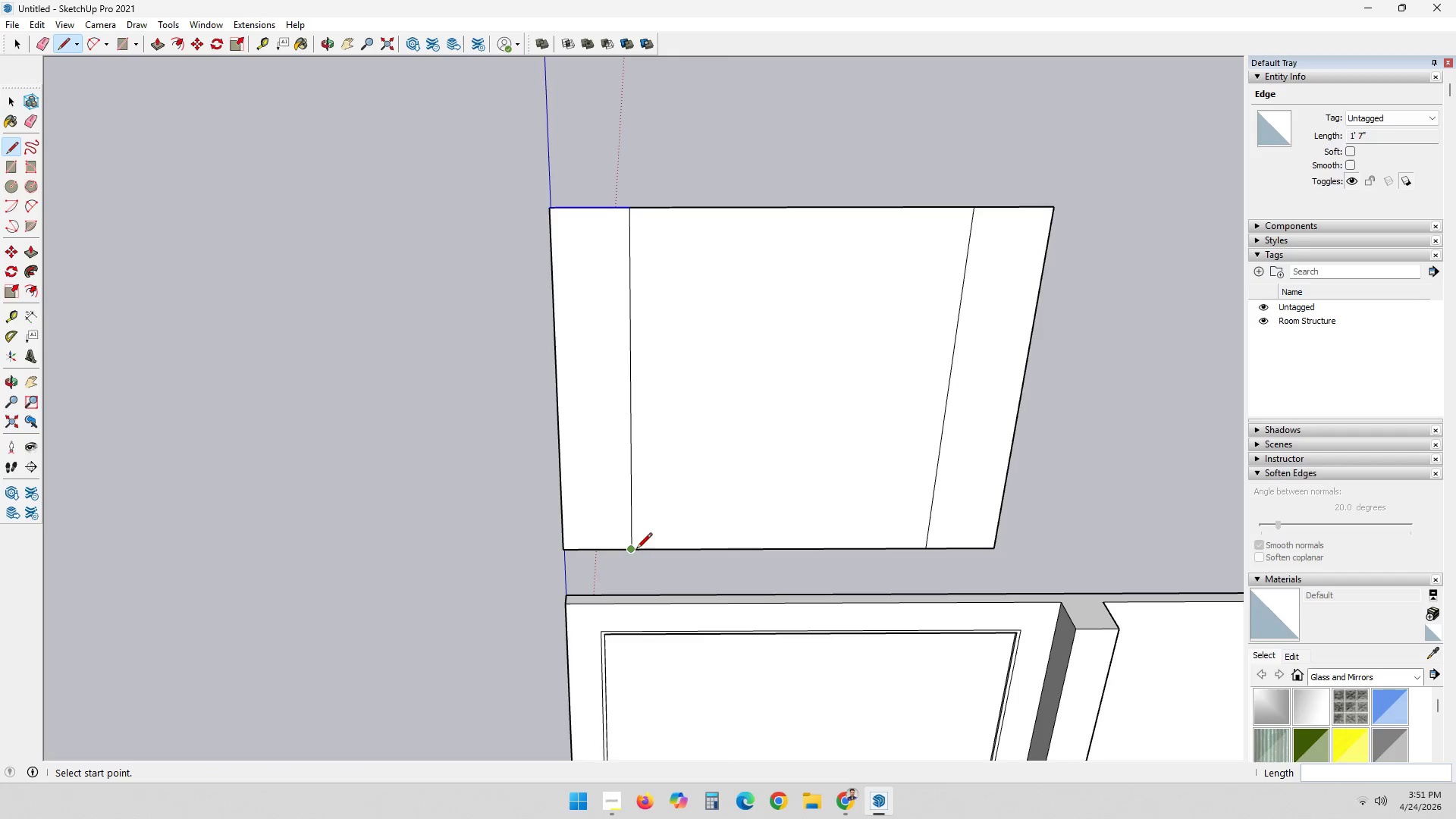 
left_click([636, 549])
 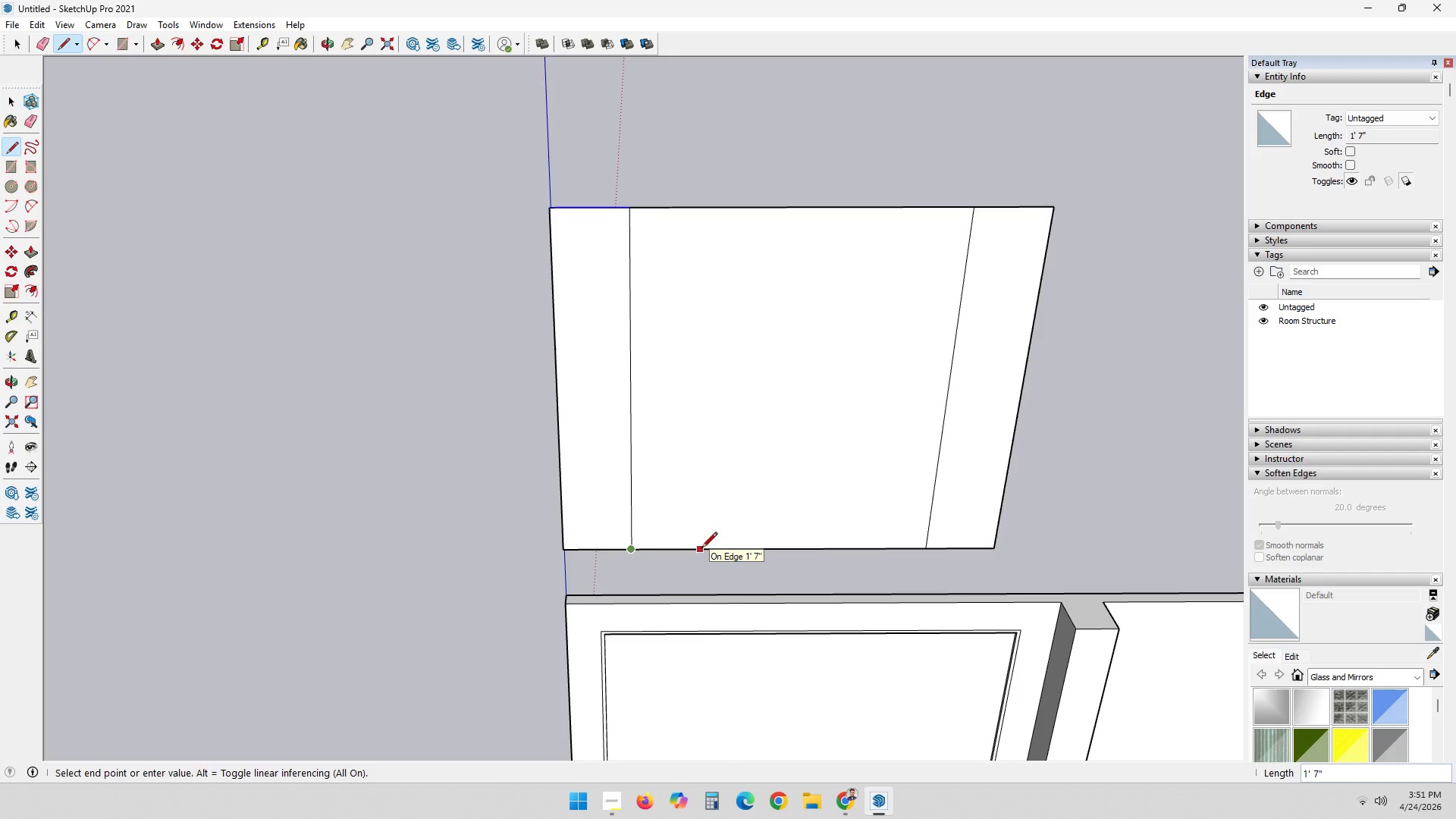 
left_click([701, 549])
 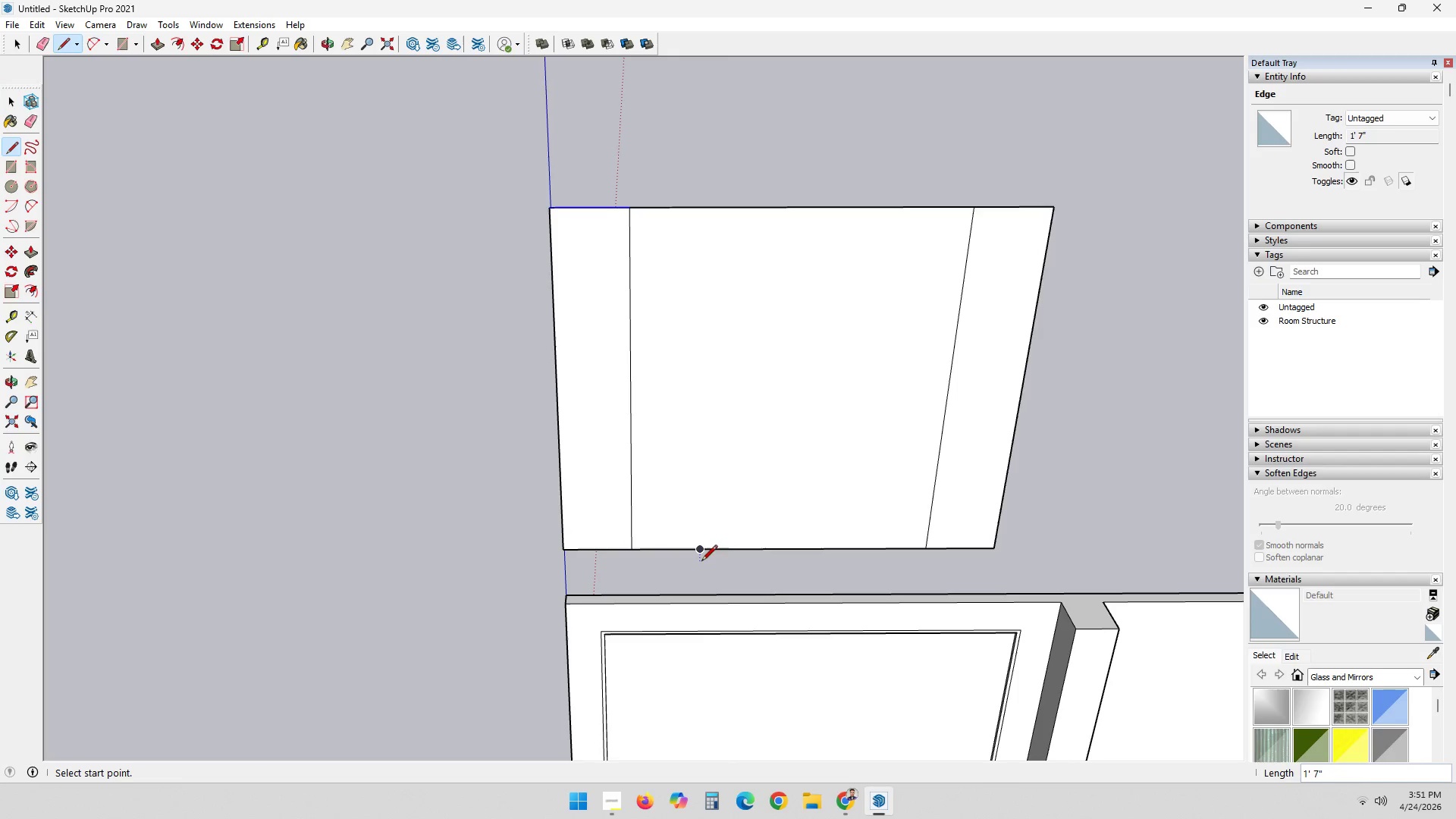 
key(L)
 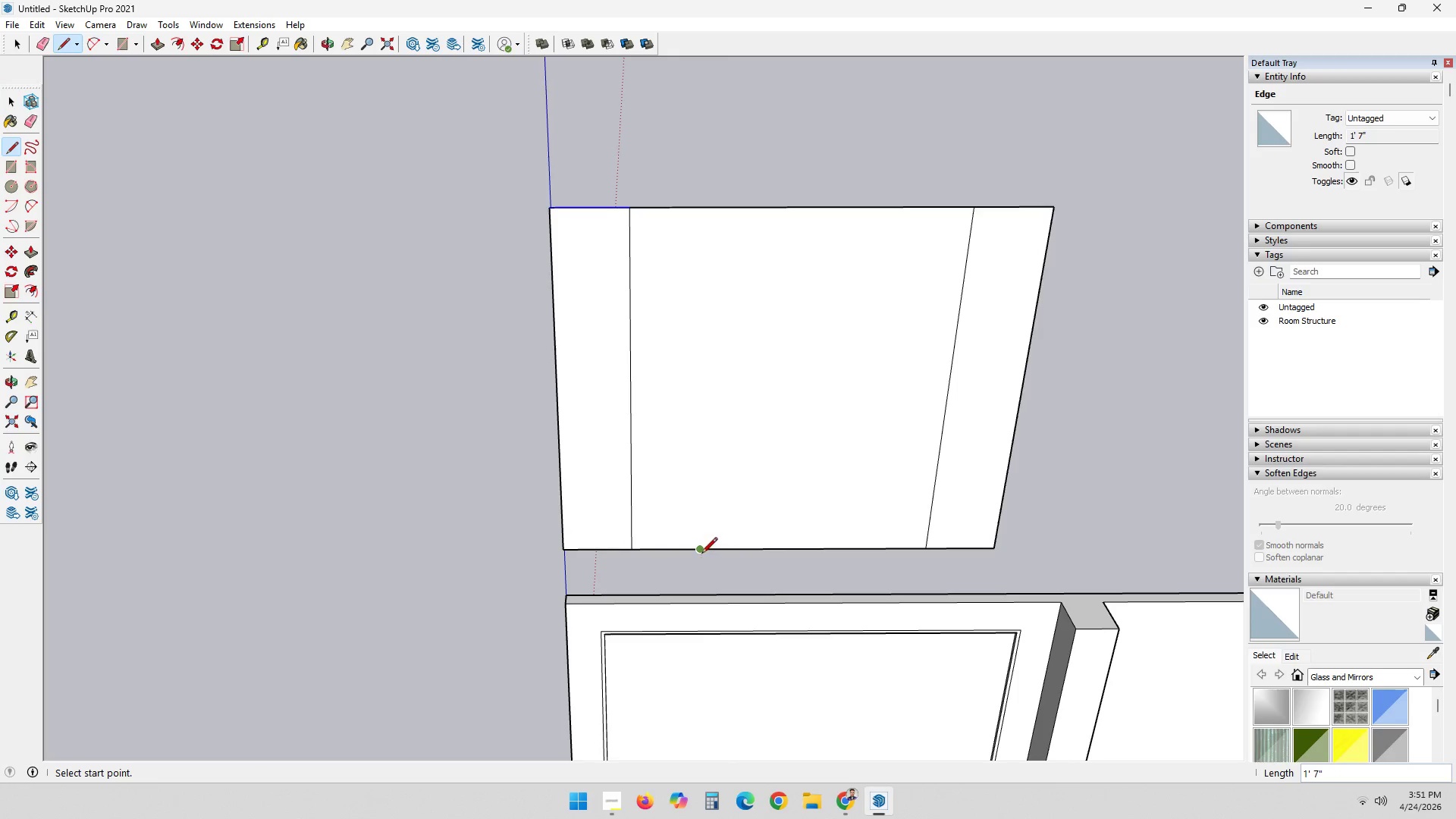 
left_click([701, 554])
 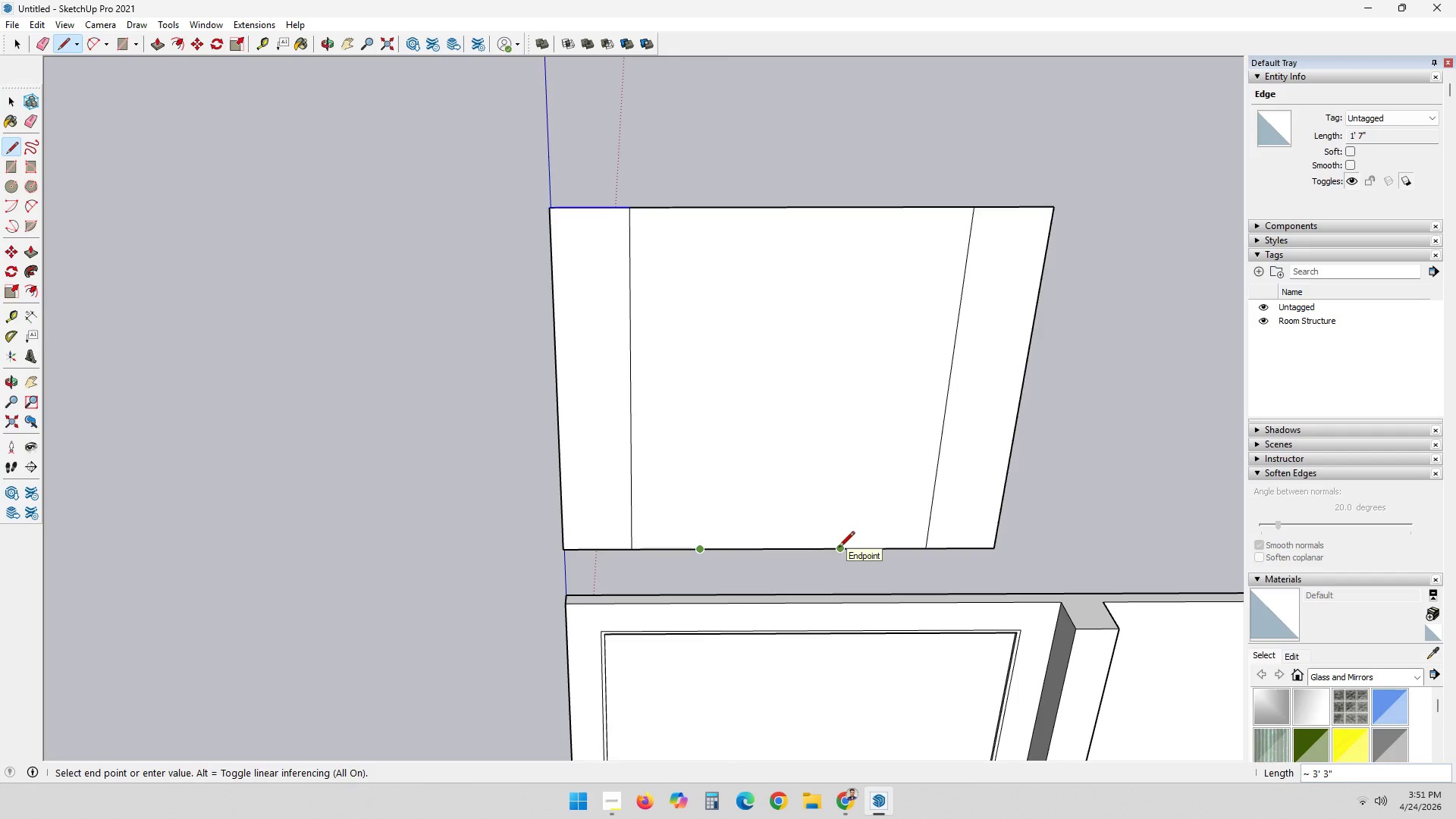 
key(Escape)
 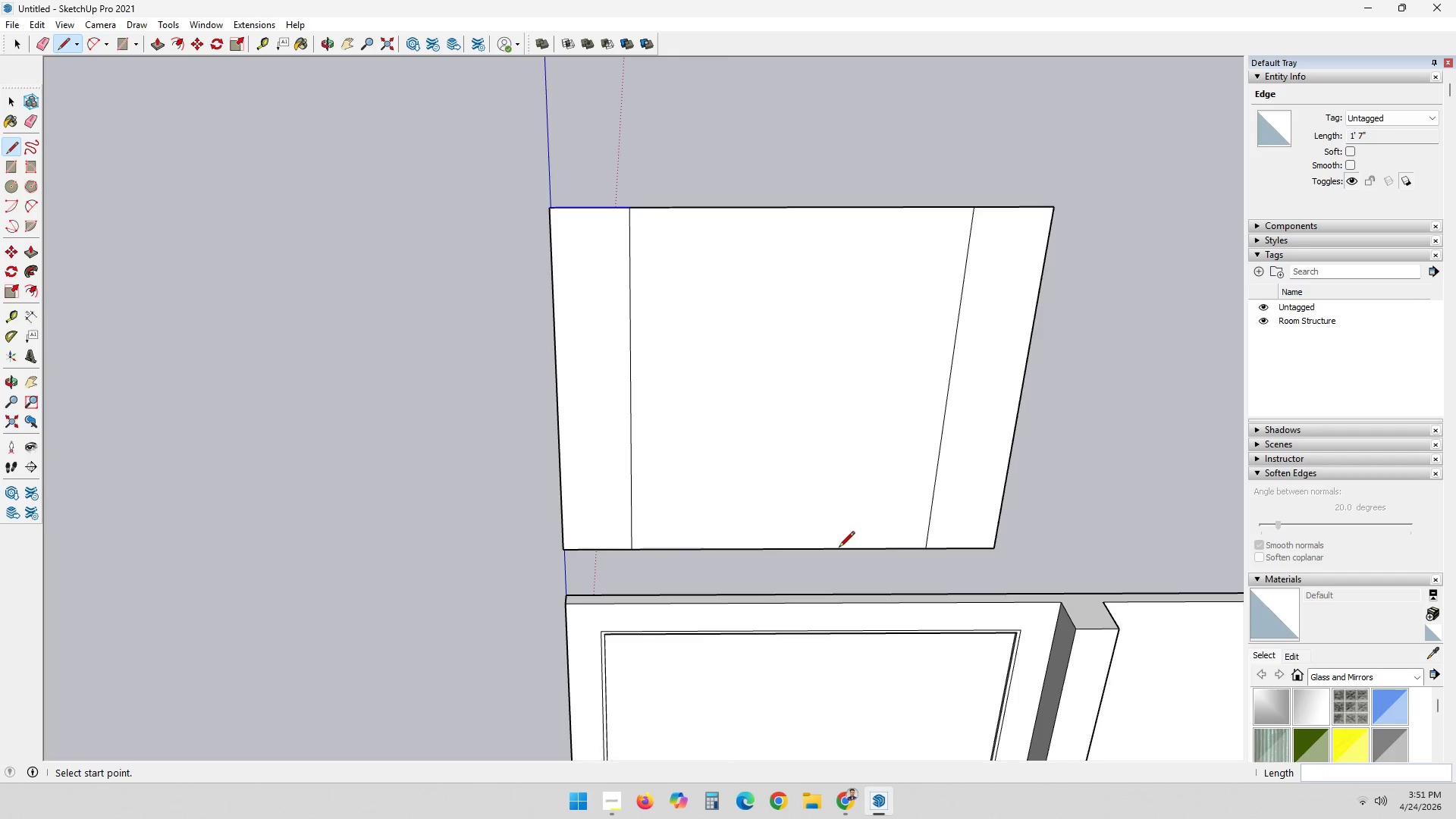 
key(Meta+Z)
 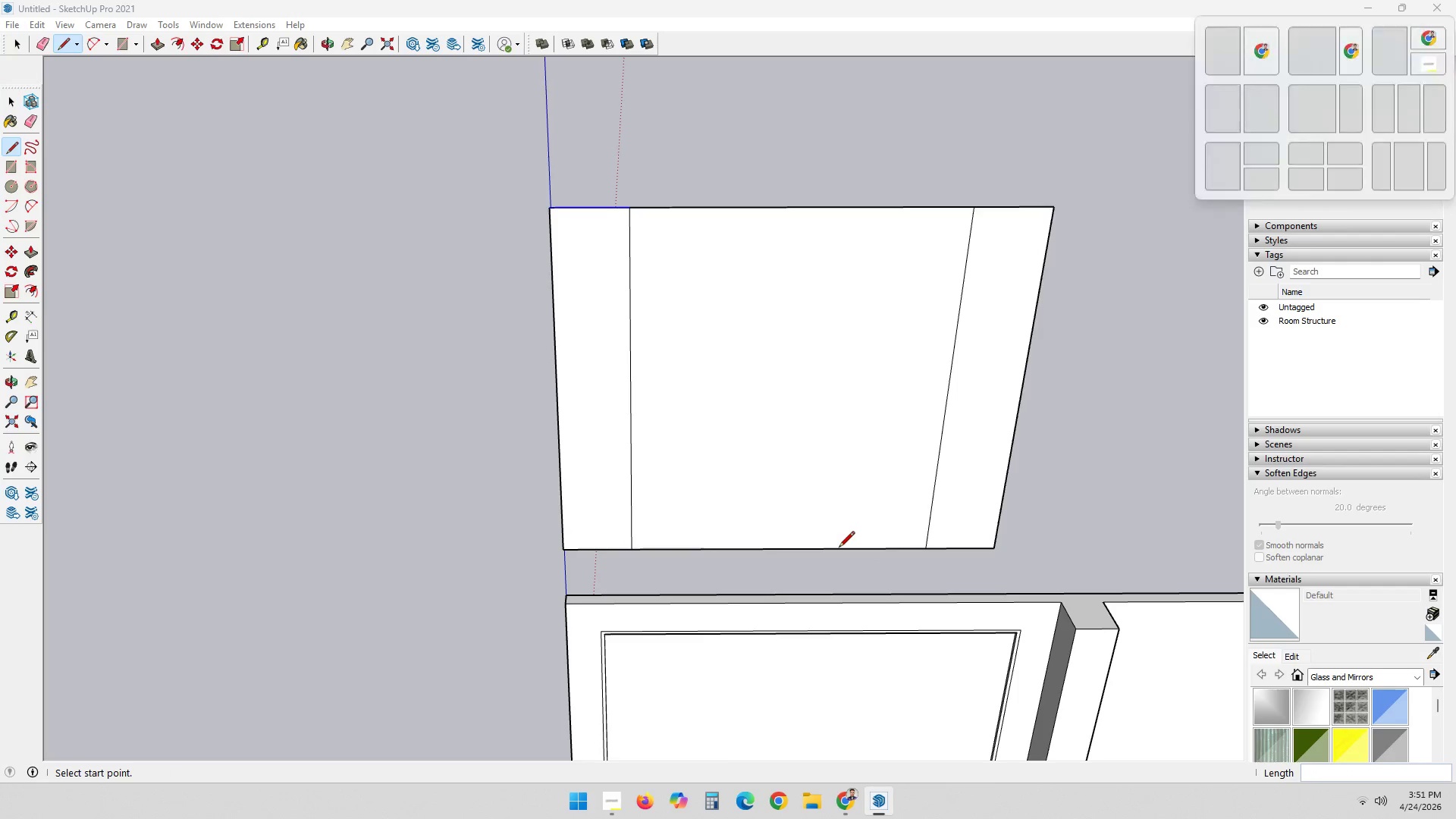 
key(Meta+Z)
 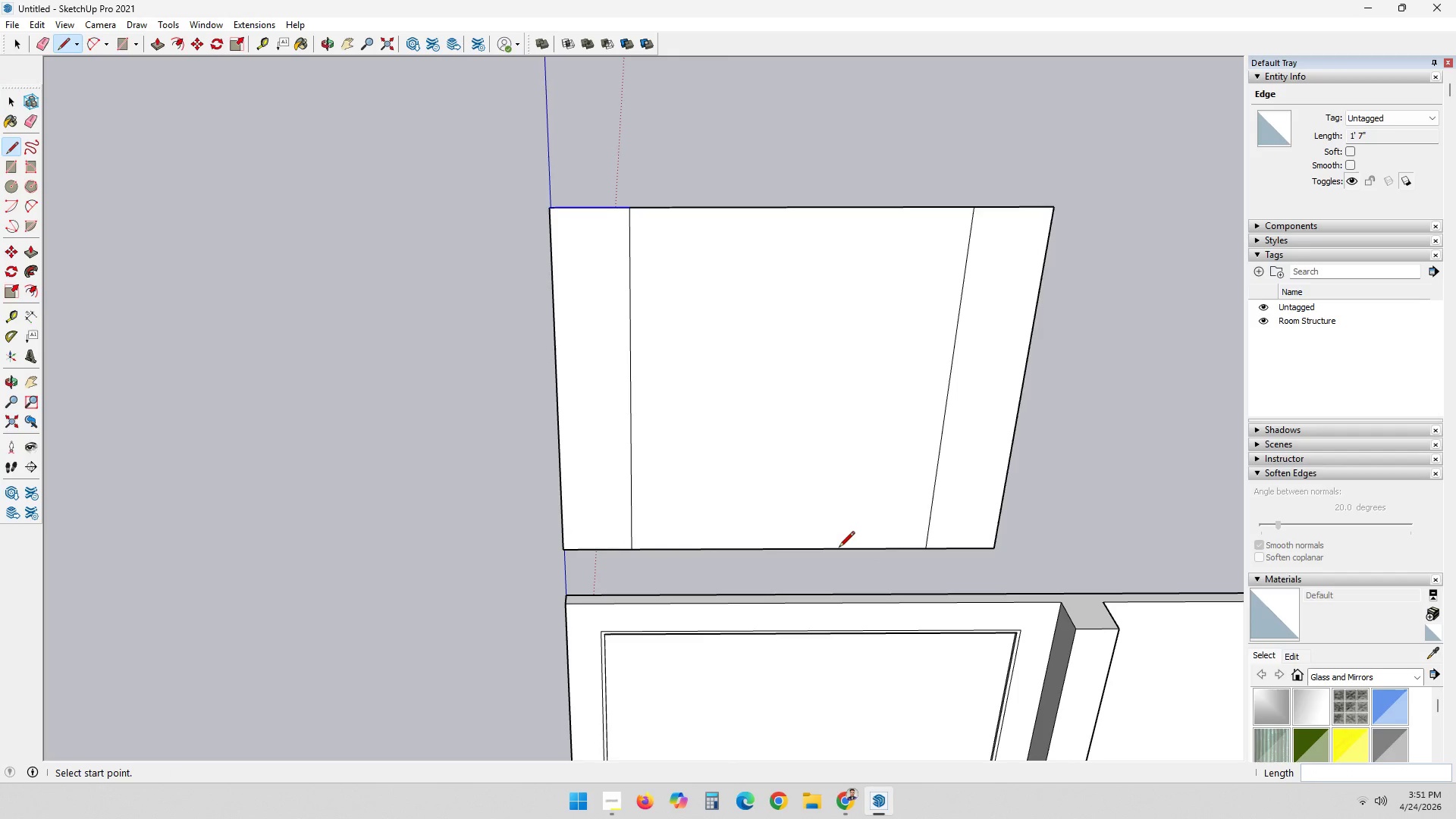 
key(Control+Z)
 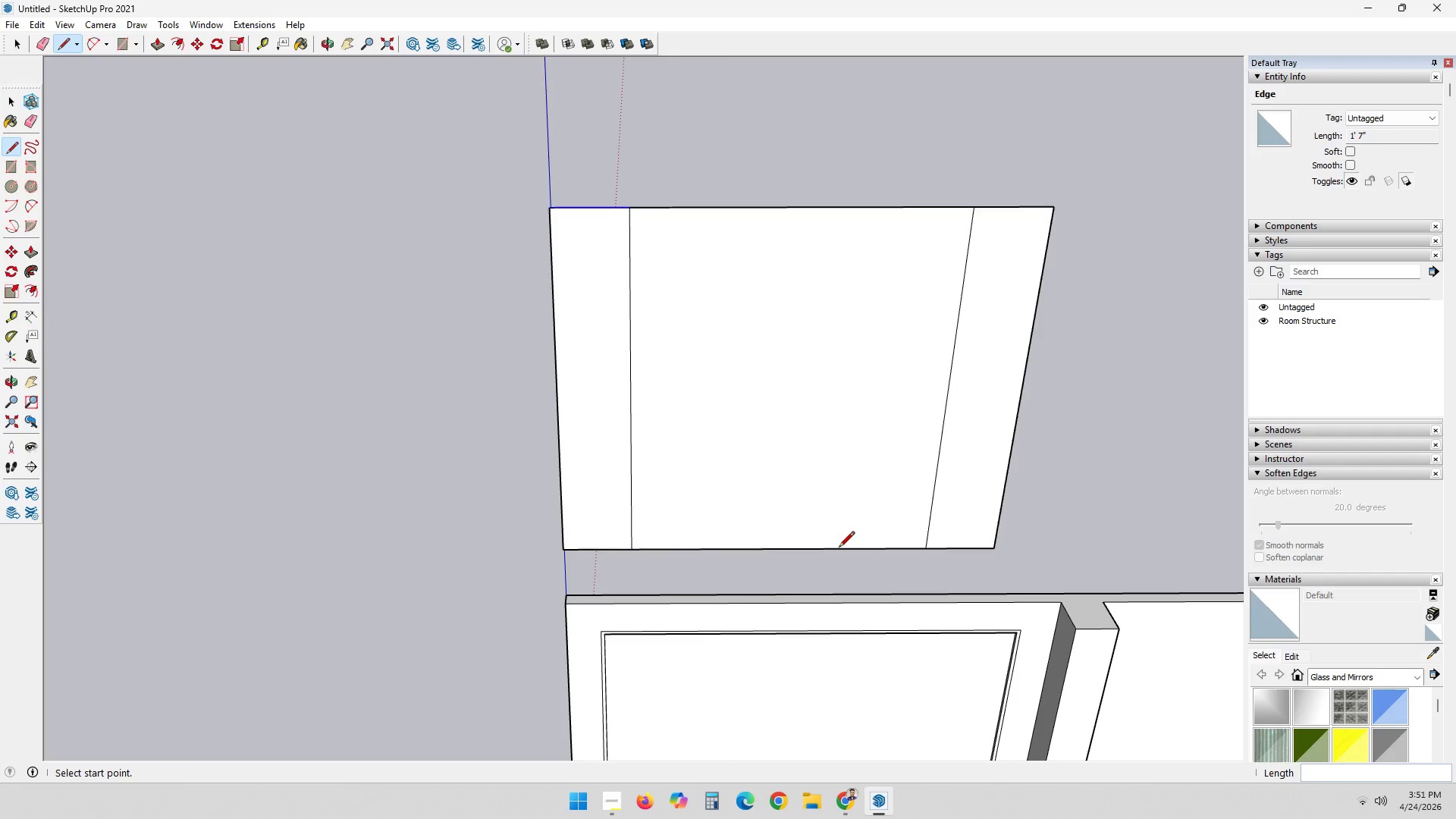 
key(Control+Z)
 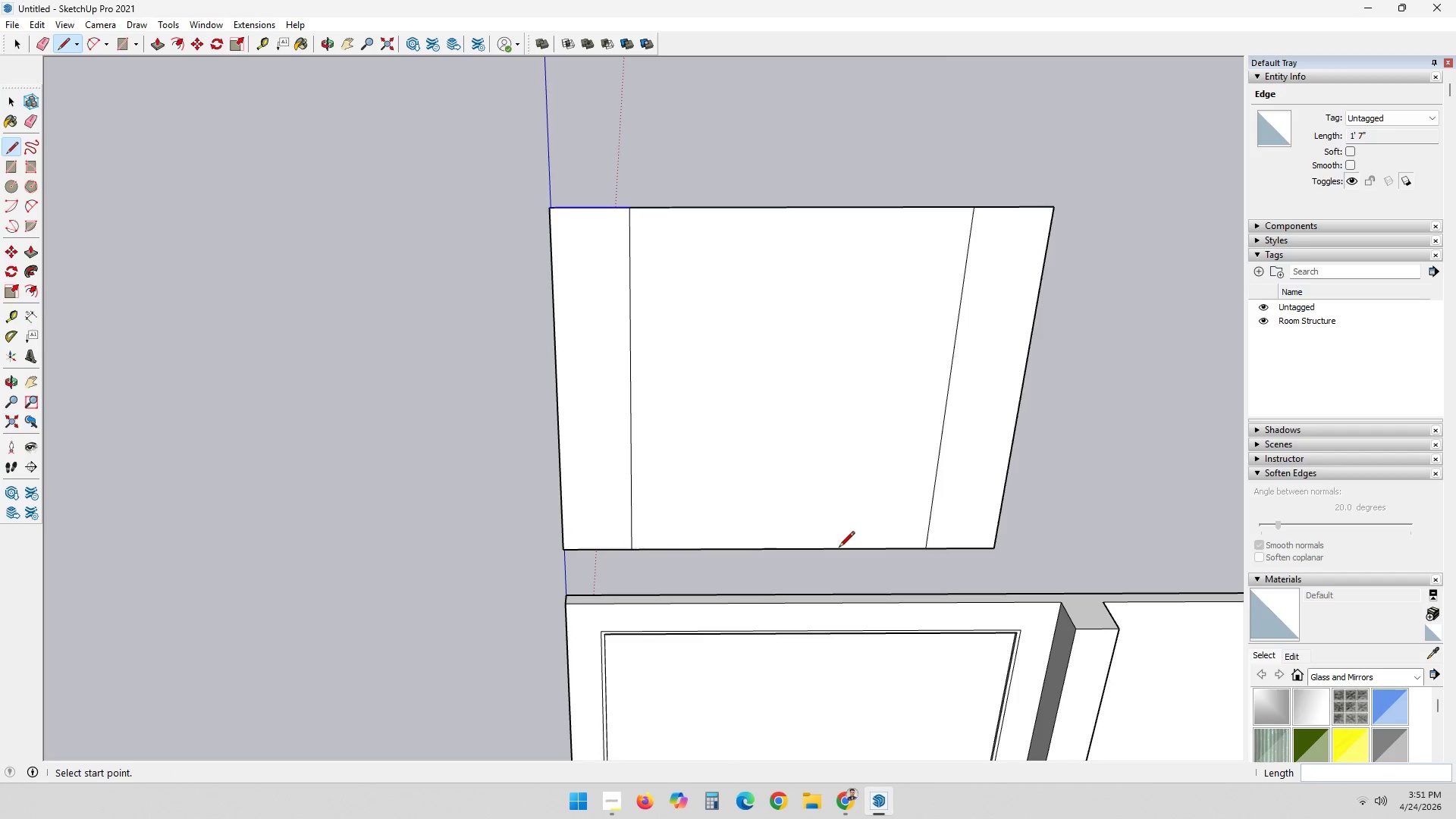 
key(Control+Z)
 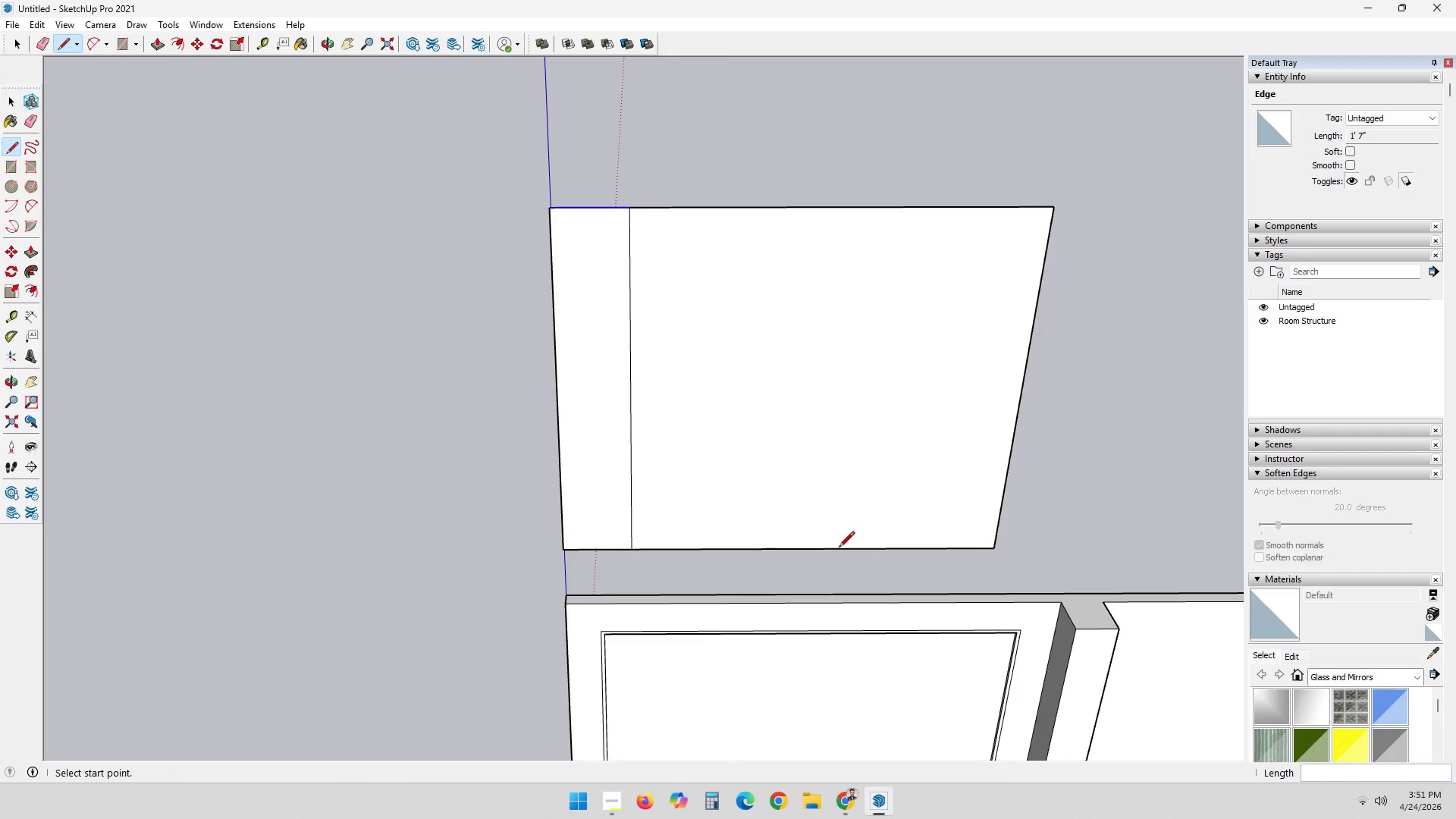 
key(Control+Z)
 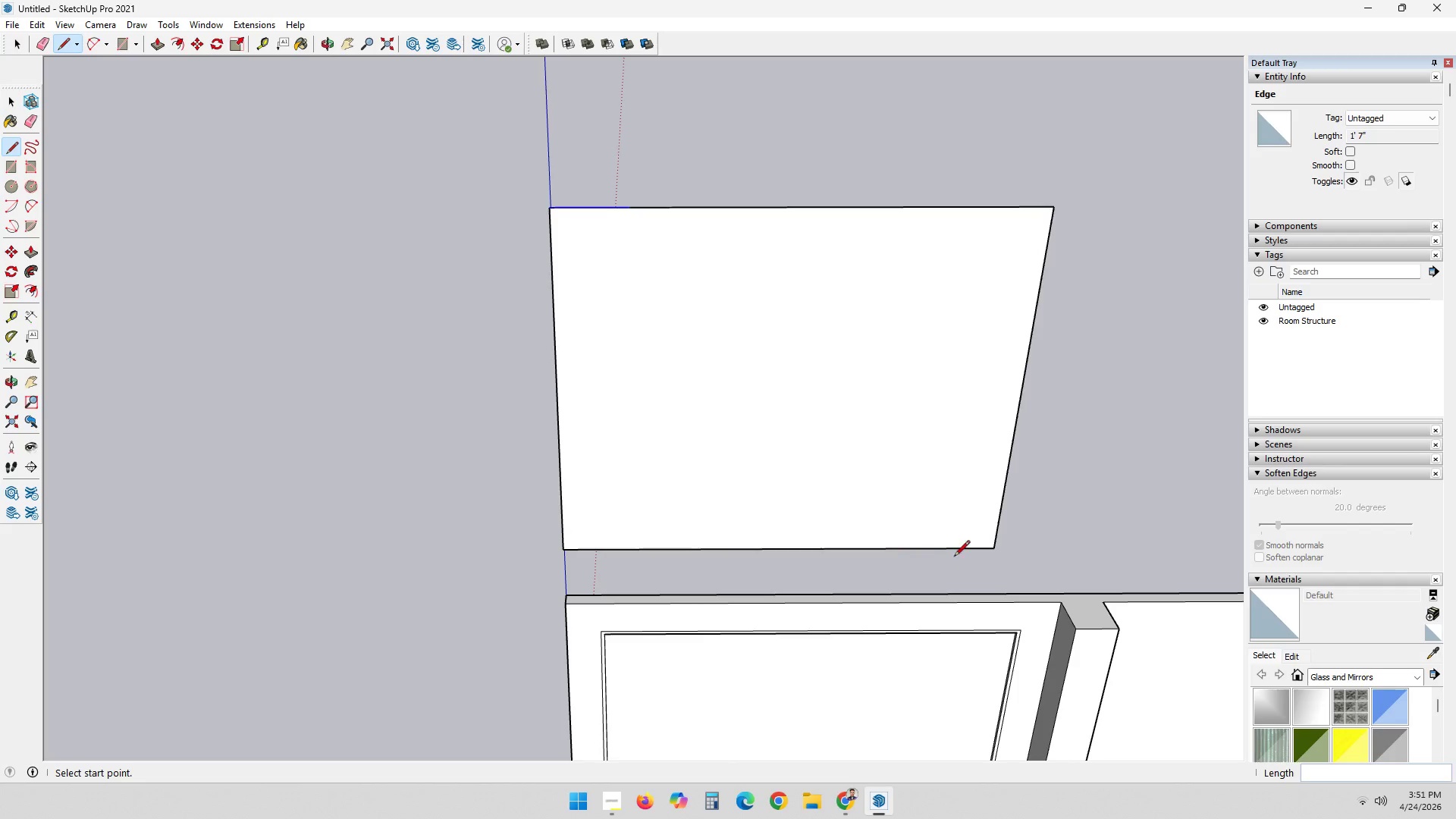 
key(Space)
 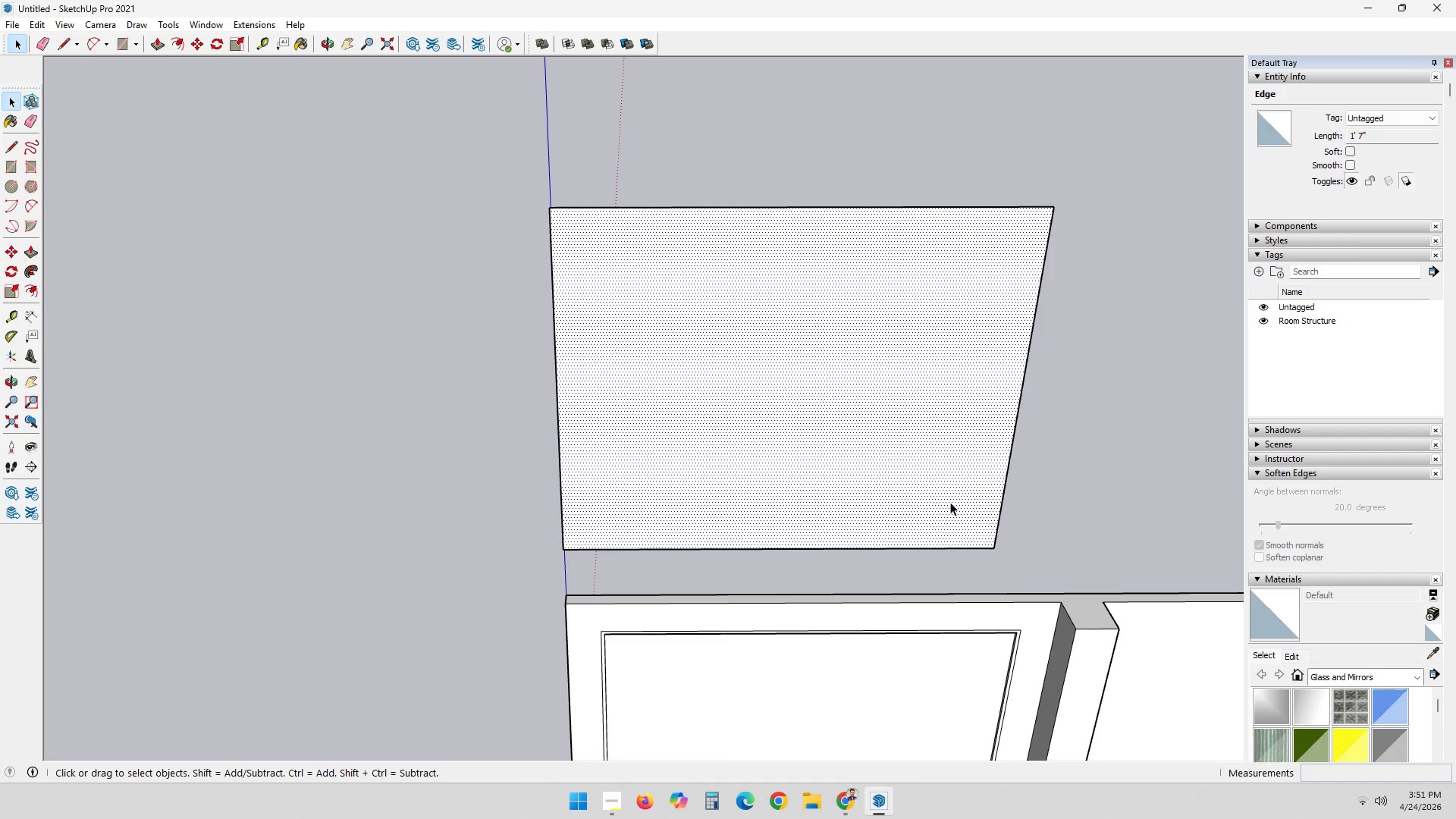 
double_click([950, 501])
 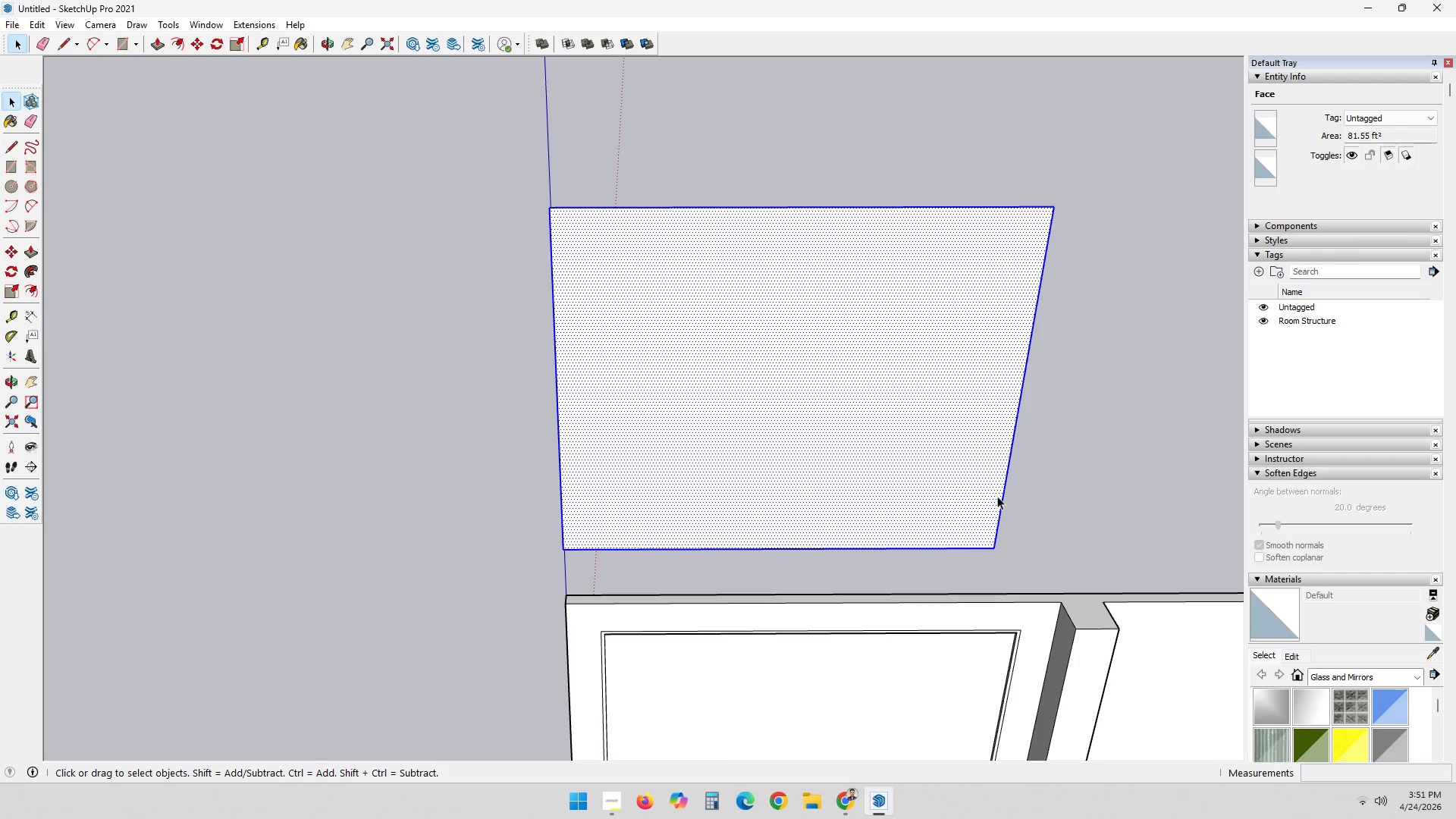 
triple_click([1084, 480])
 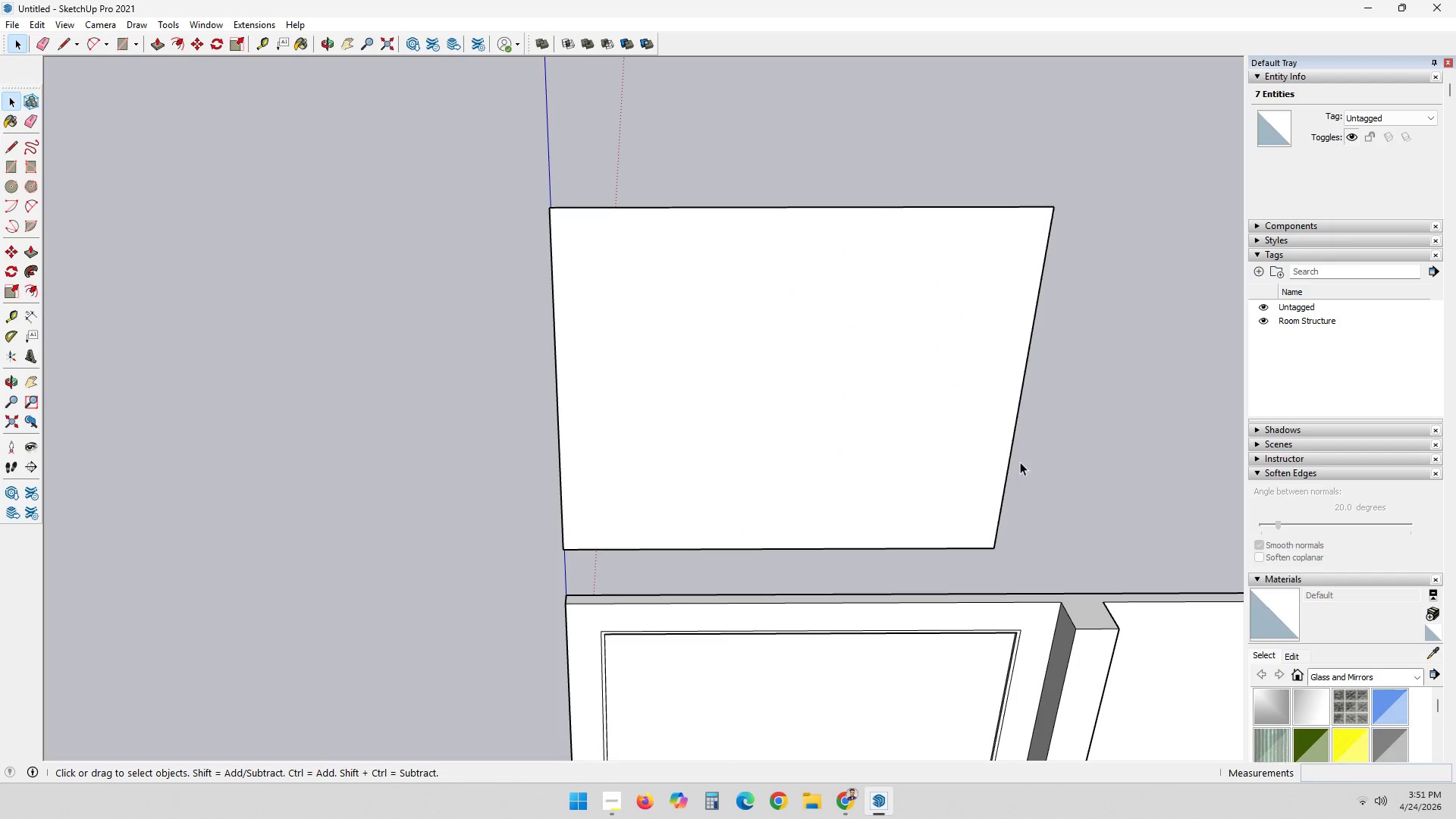 
key(L)
 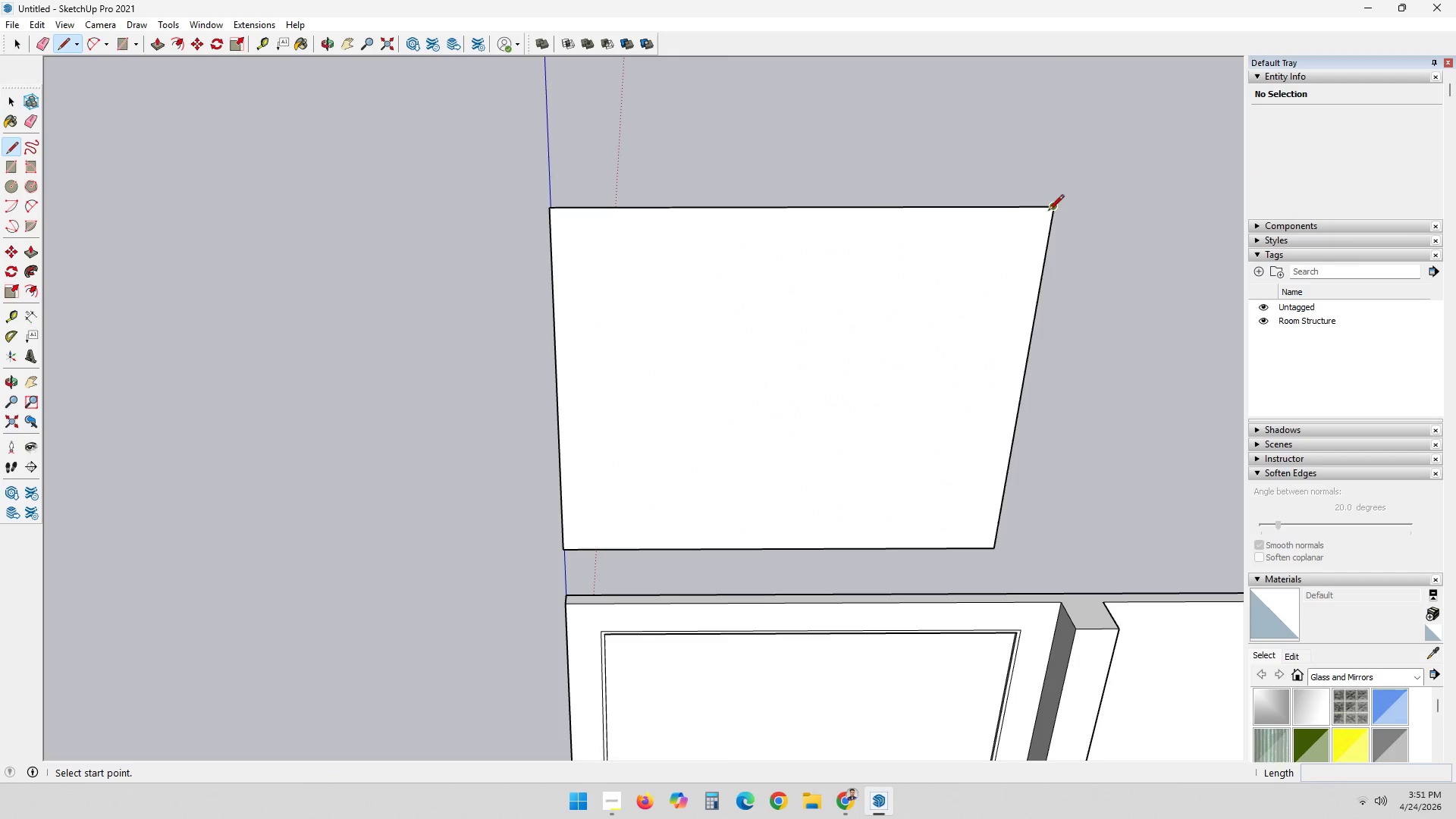 
left_click([1048, 212])
 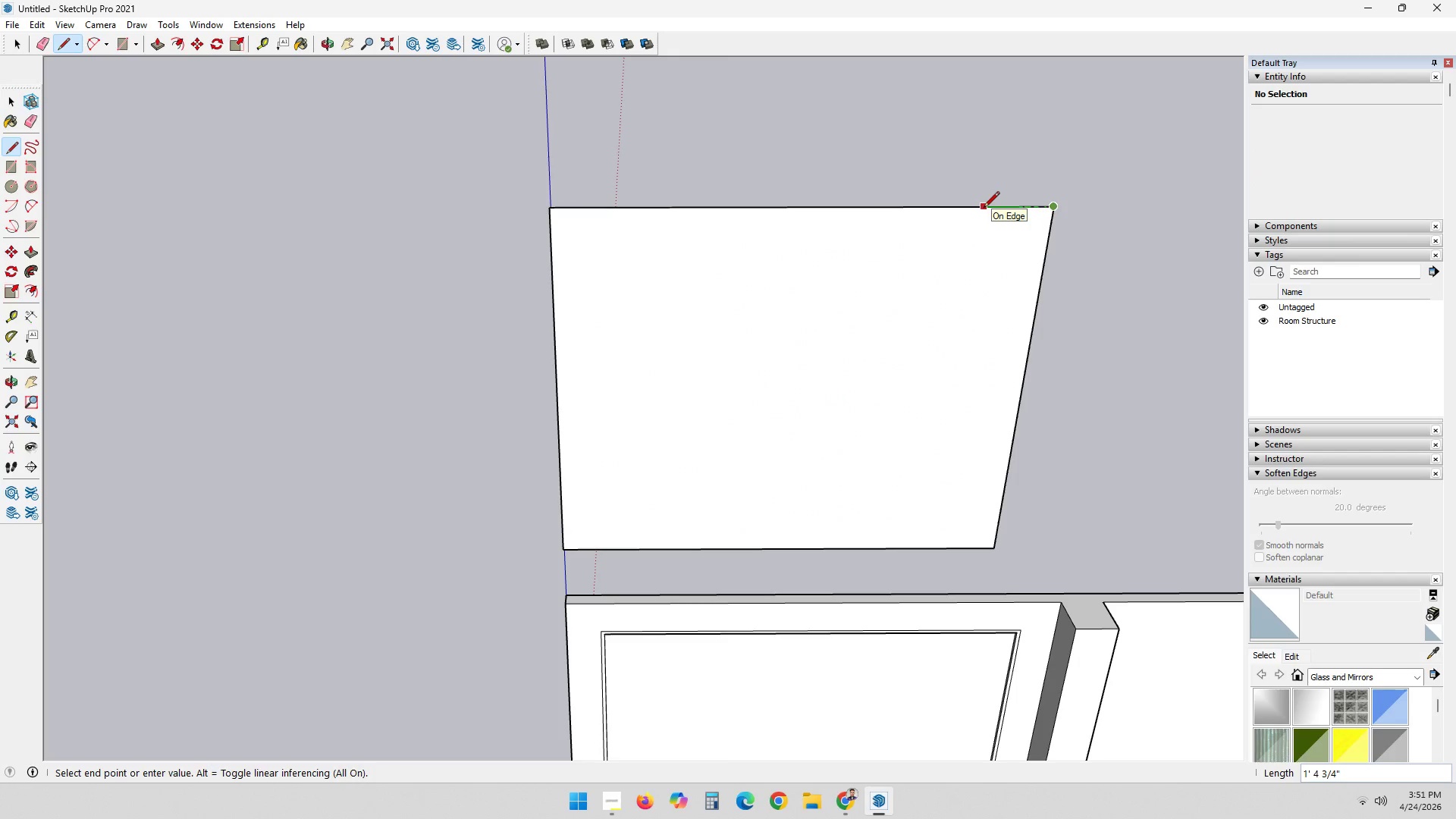 
key(2)
 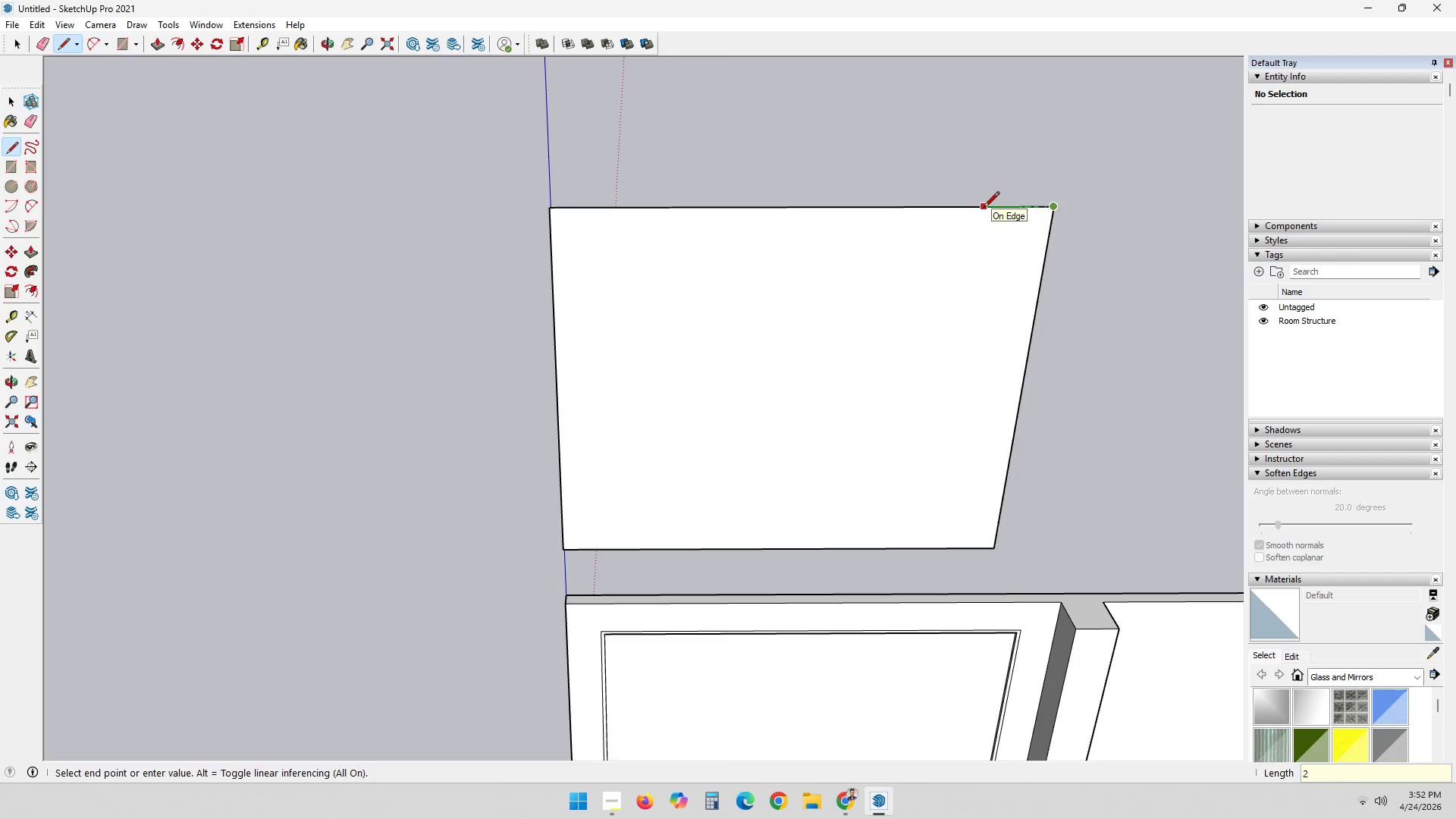 
key(Quote)
 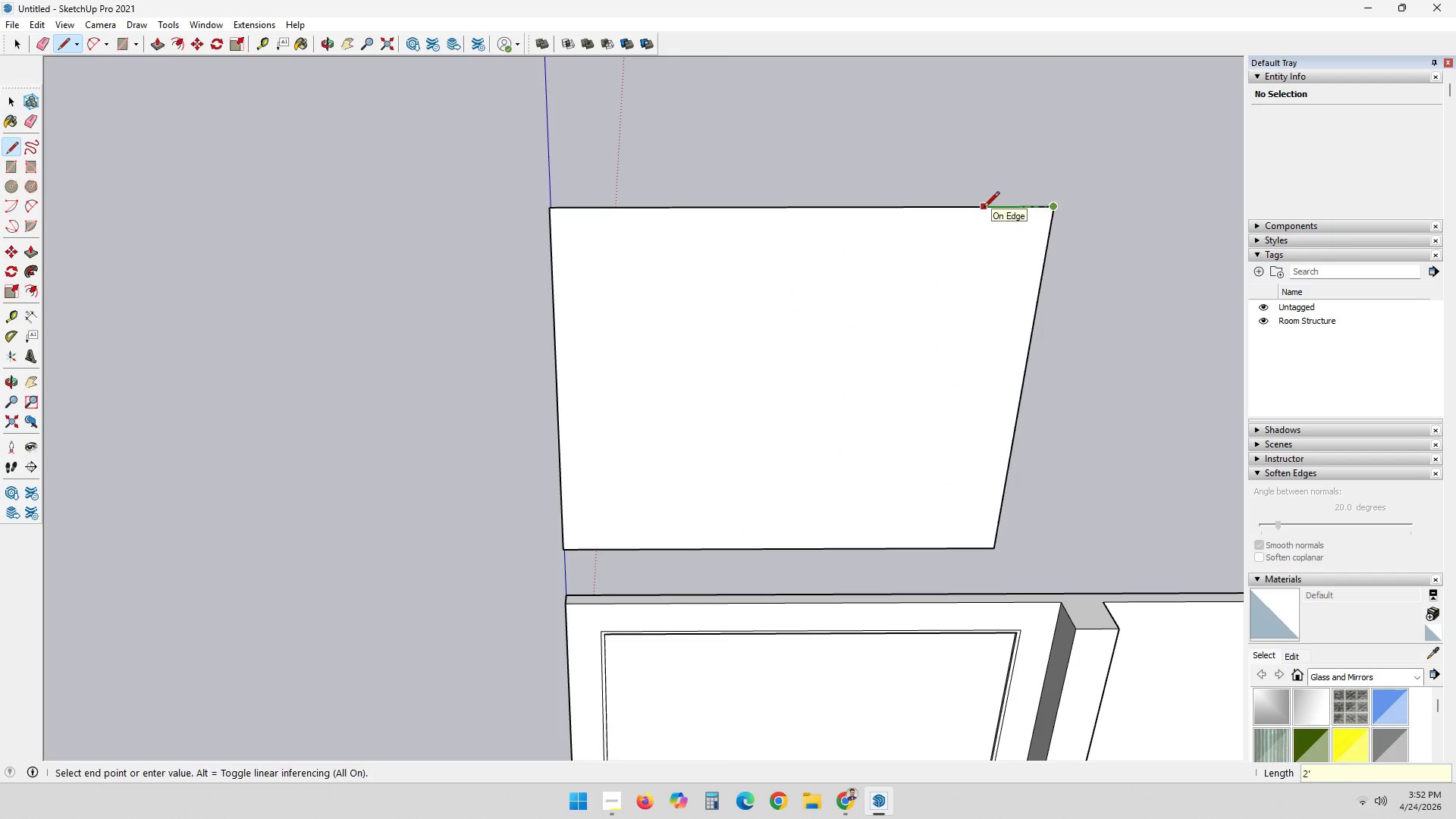 
key(Enter)
 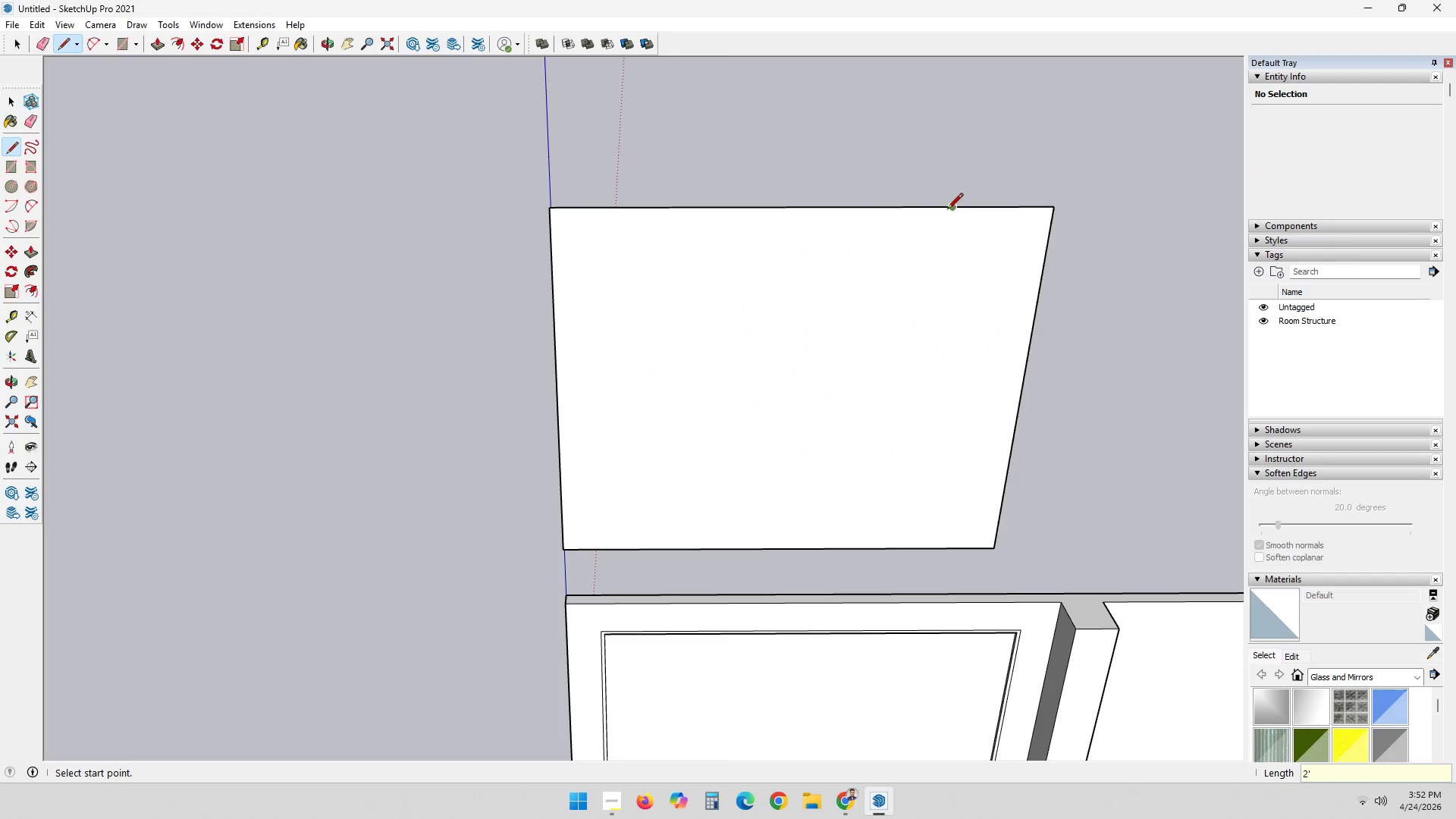 
left_click([946, 210])
 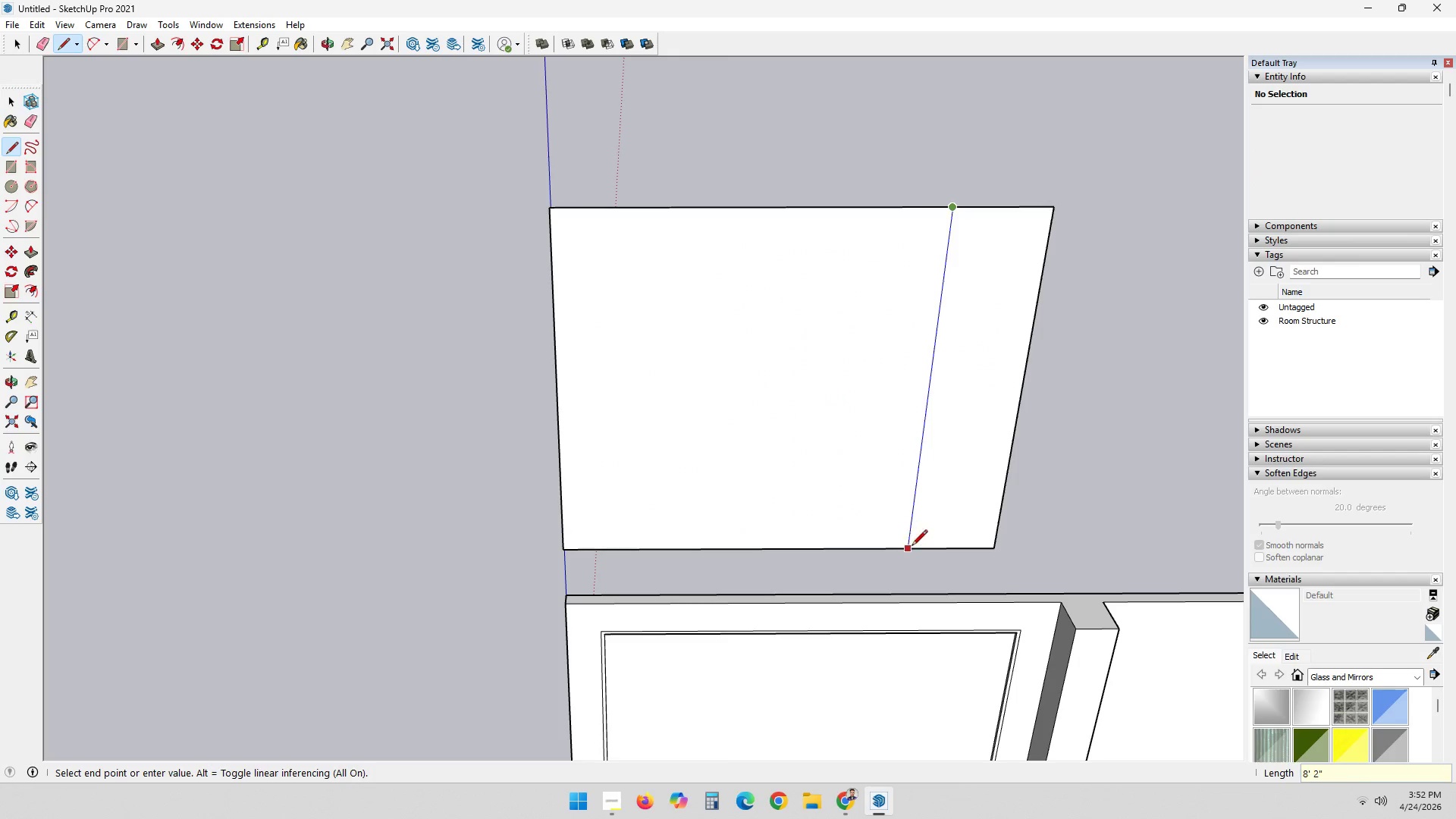 
left_click([912, 551])
 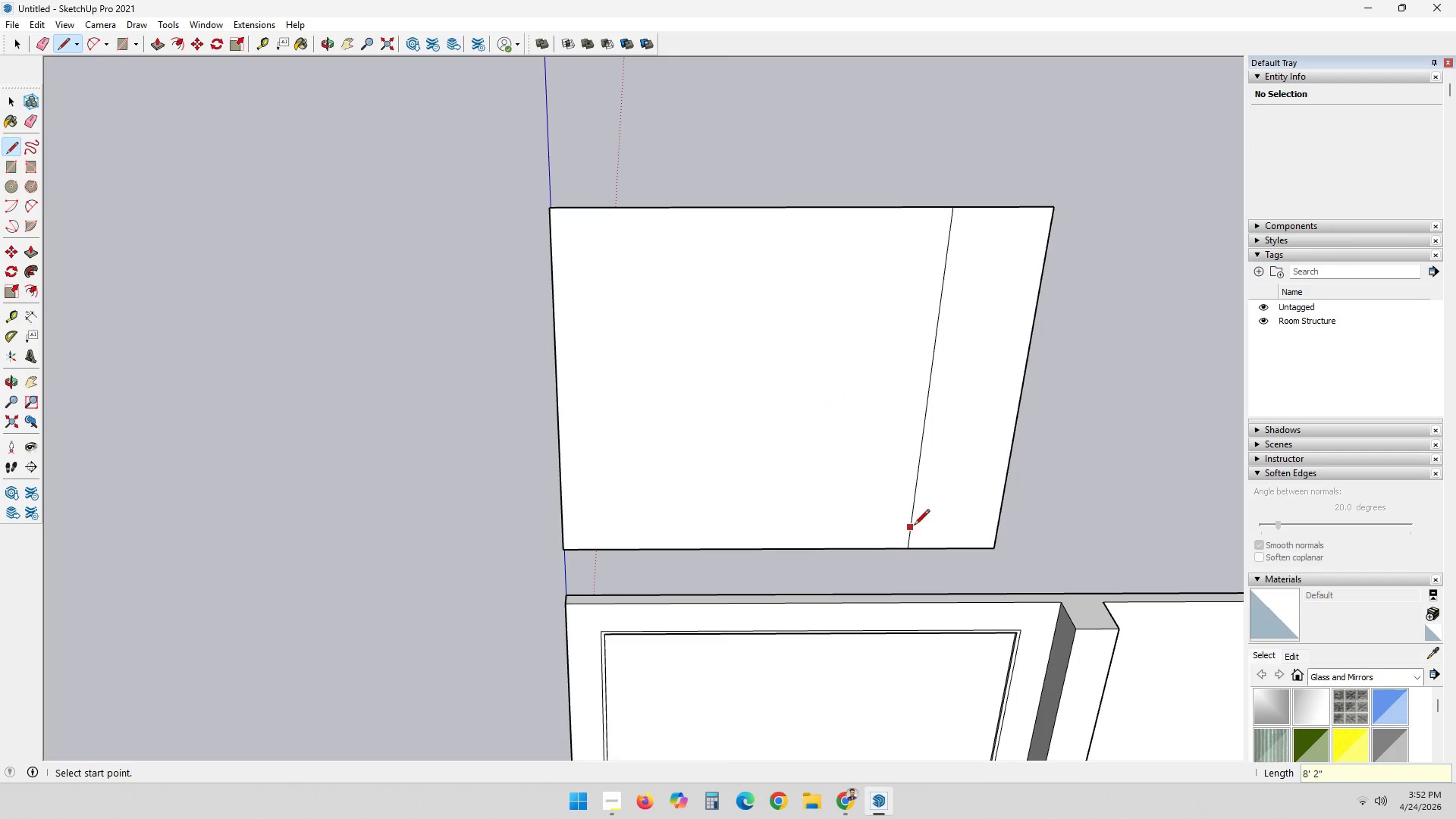 
key(Space)
 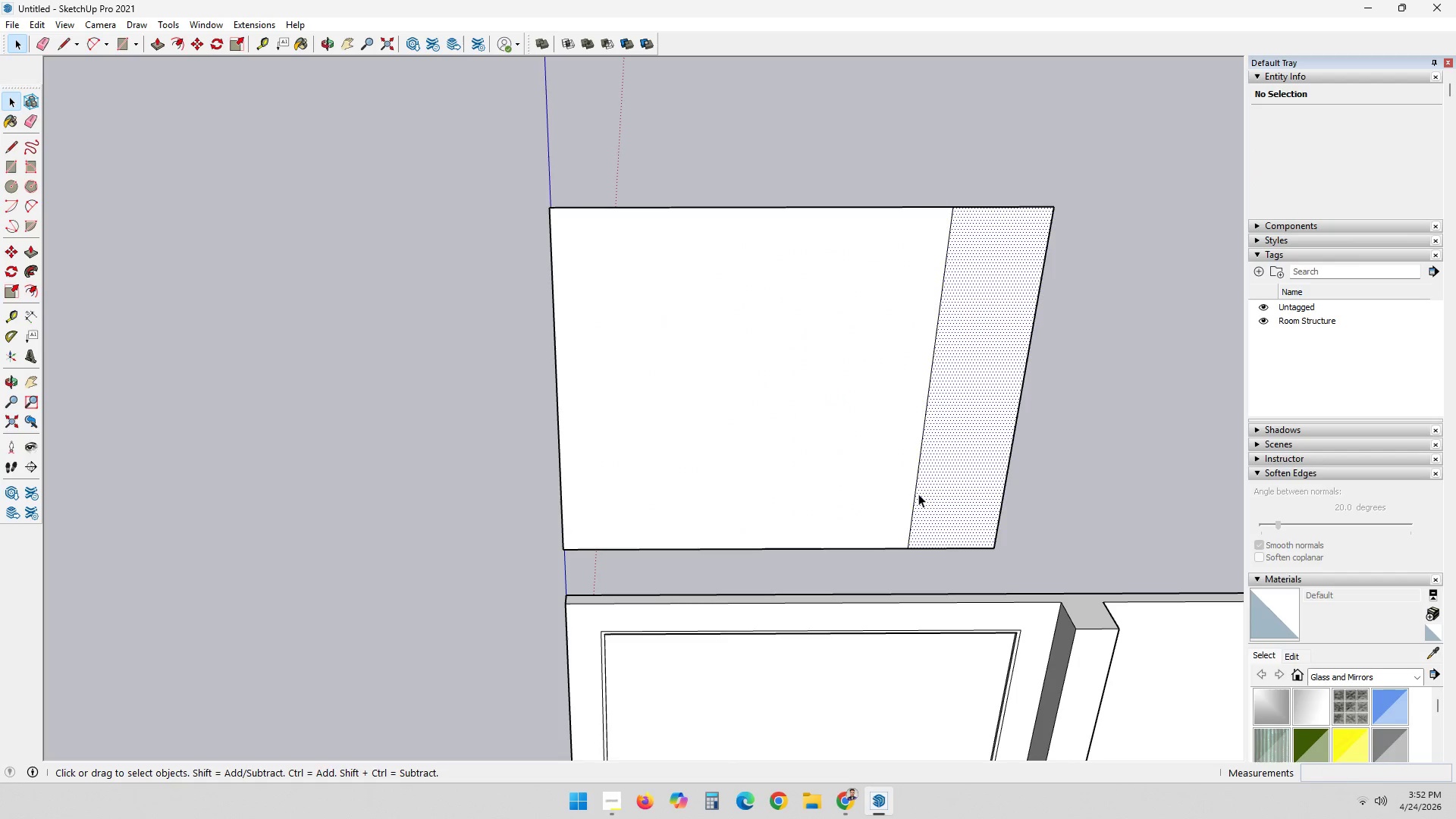 
double_click([915, 495])
 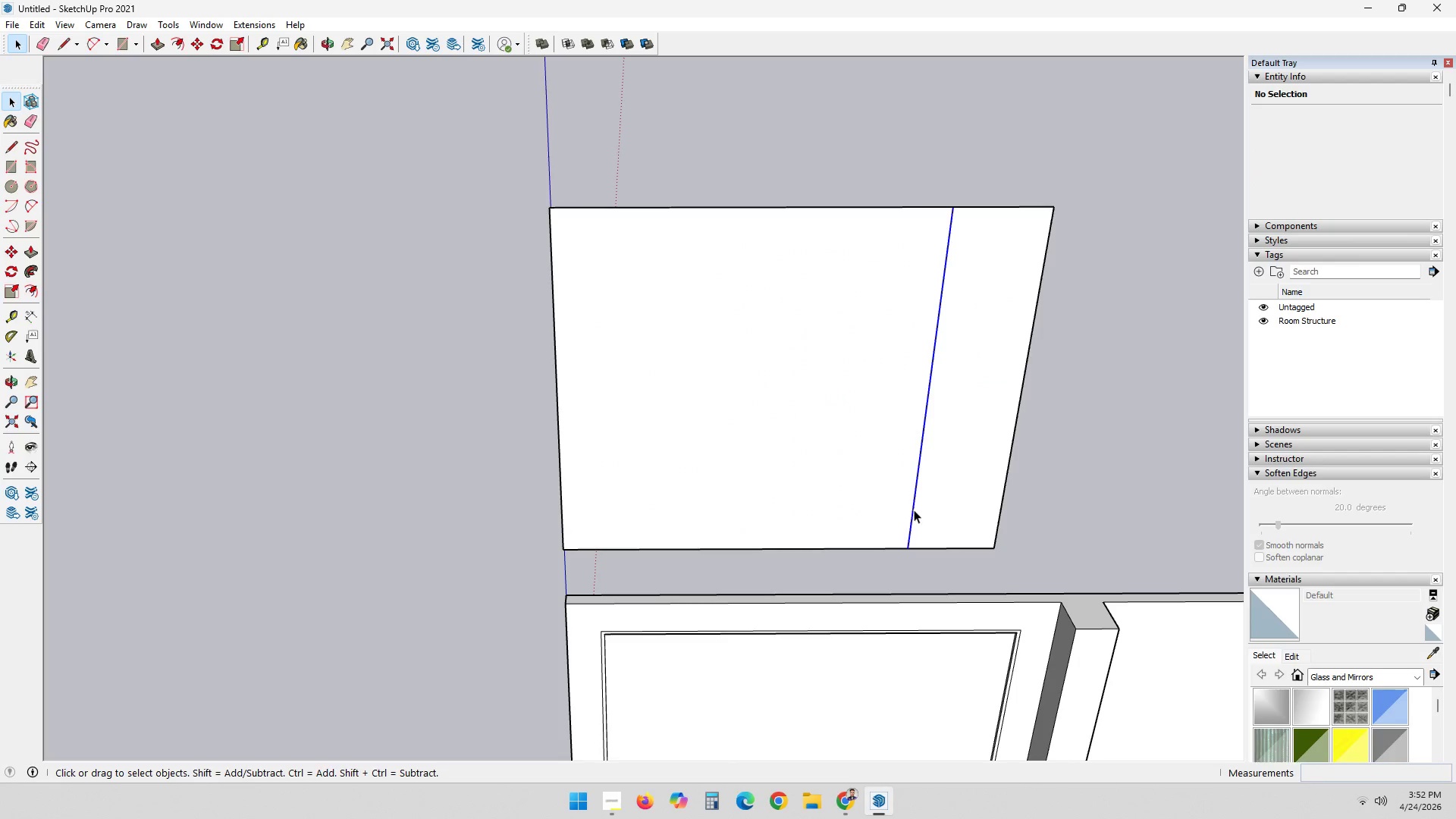 
key(M)
 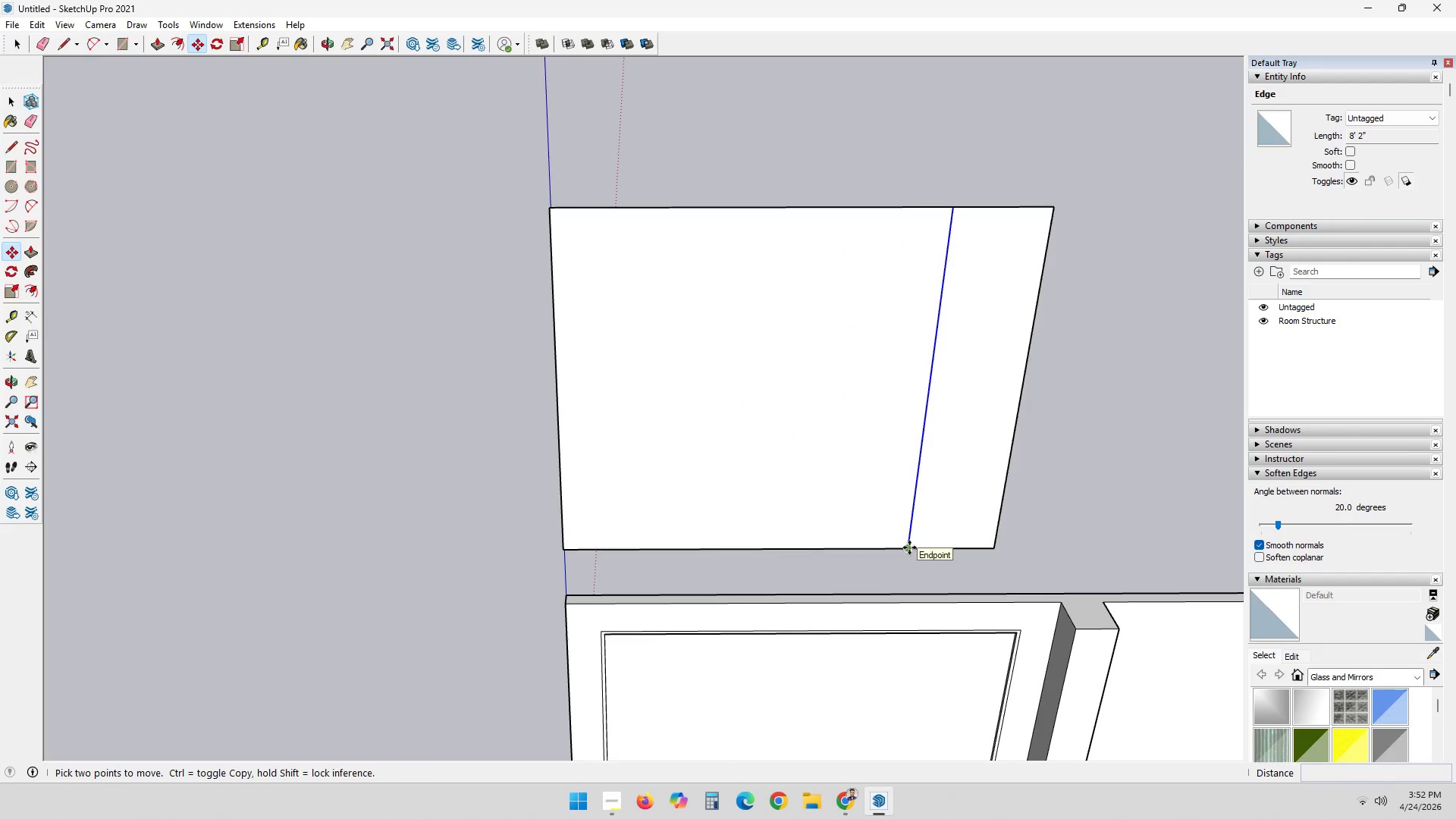 
left_click([909, 548])
 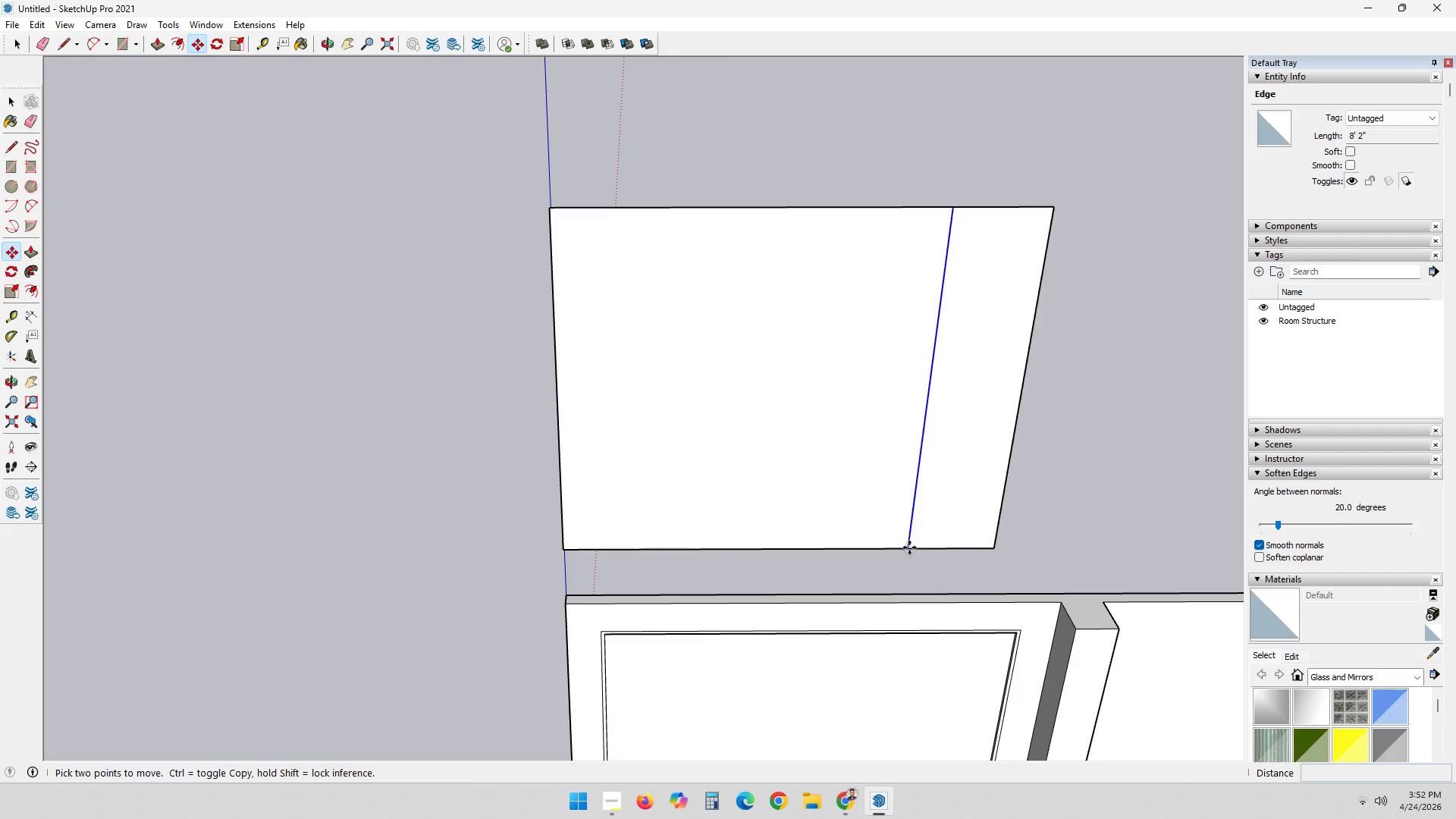 
key(Space)
 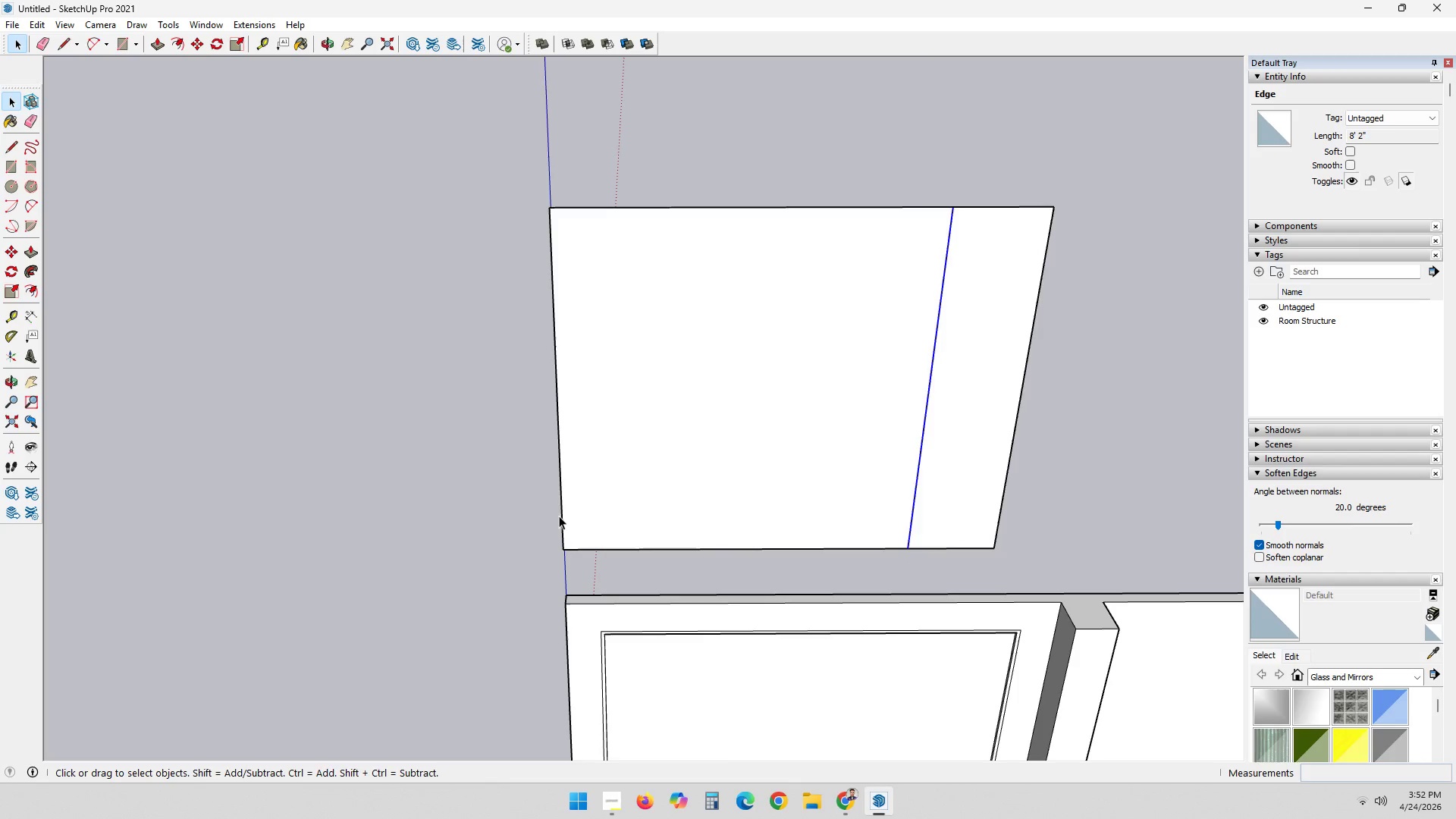 
double_click([560, 518])
 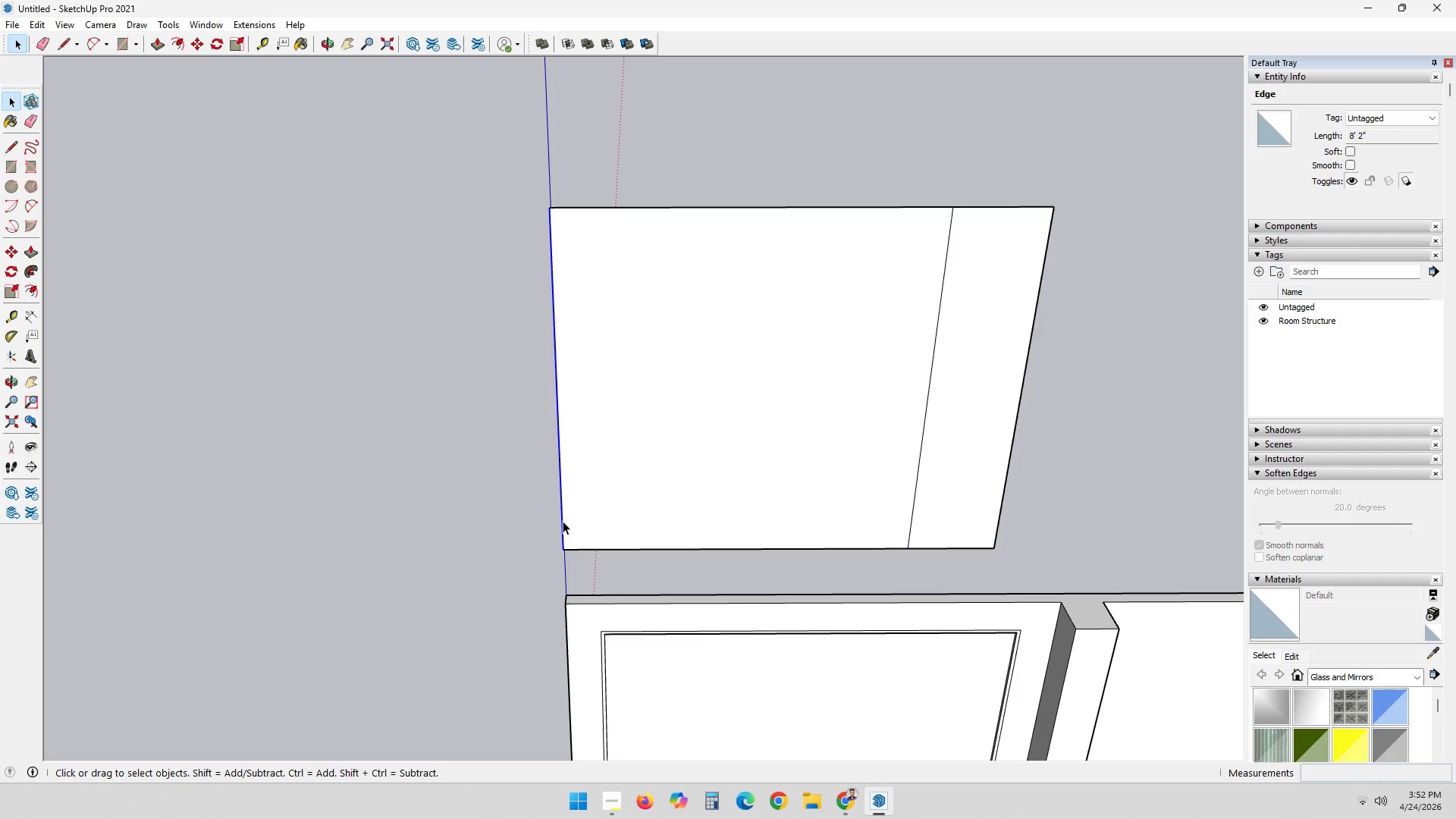 
key(M)
 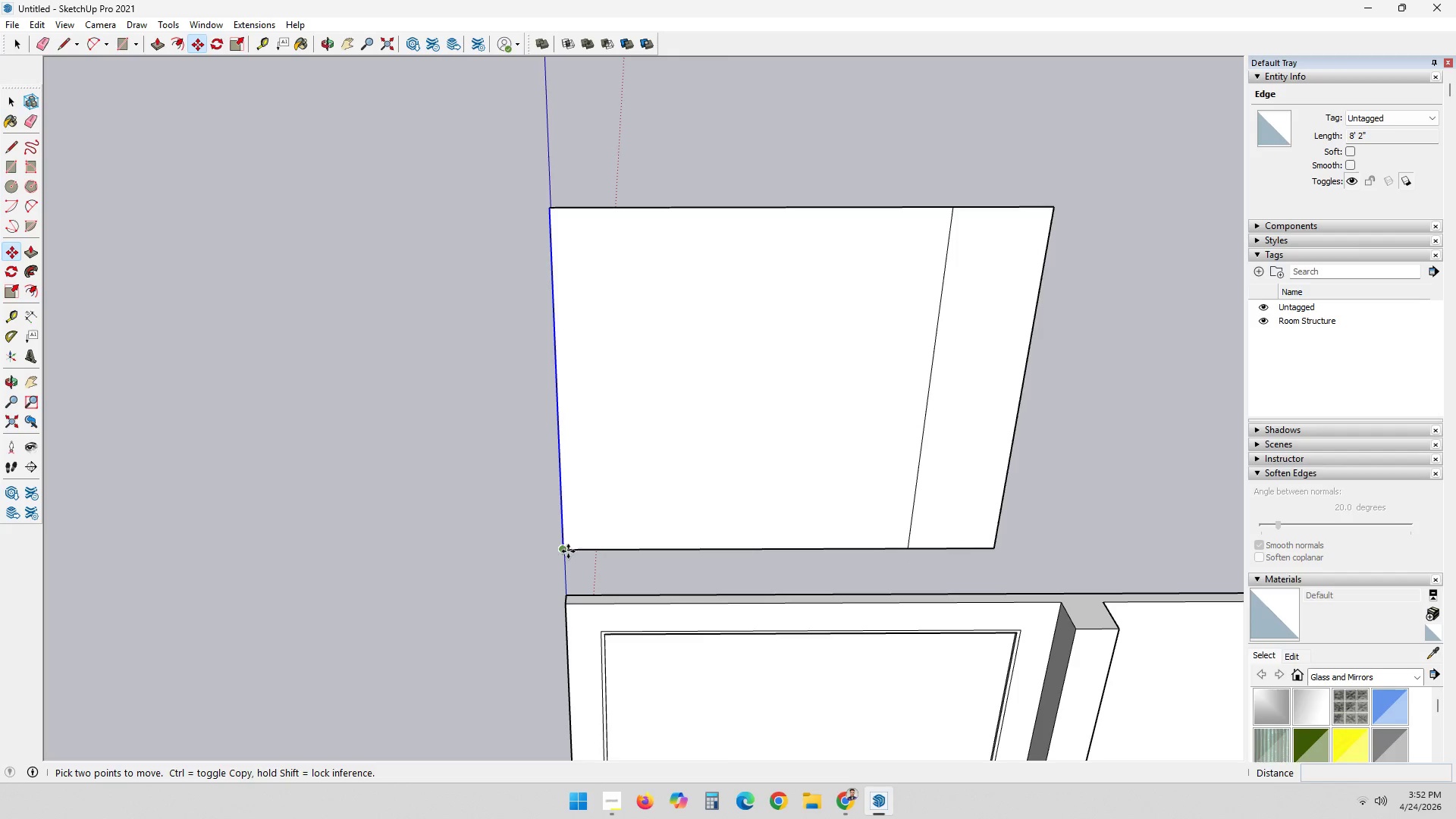 
left_click([568, 551])
 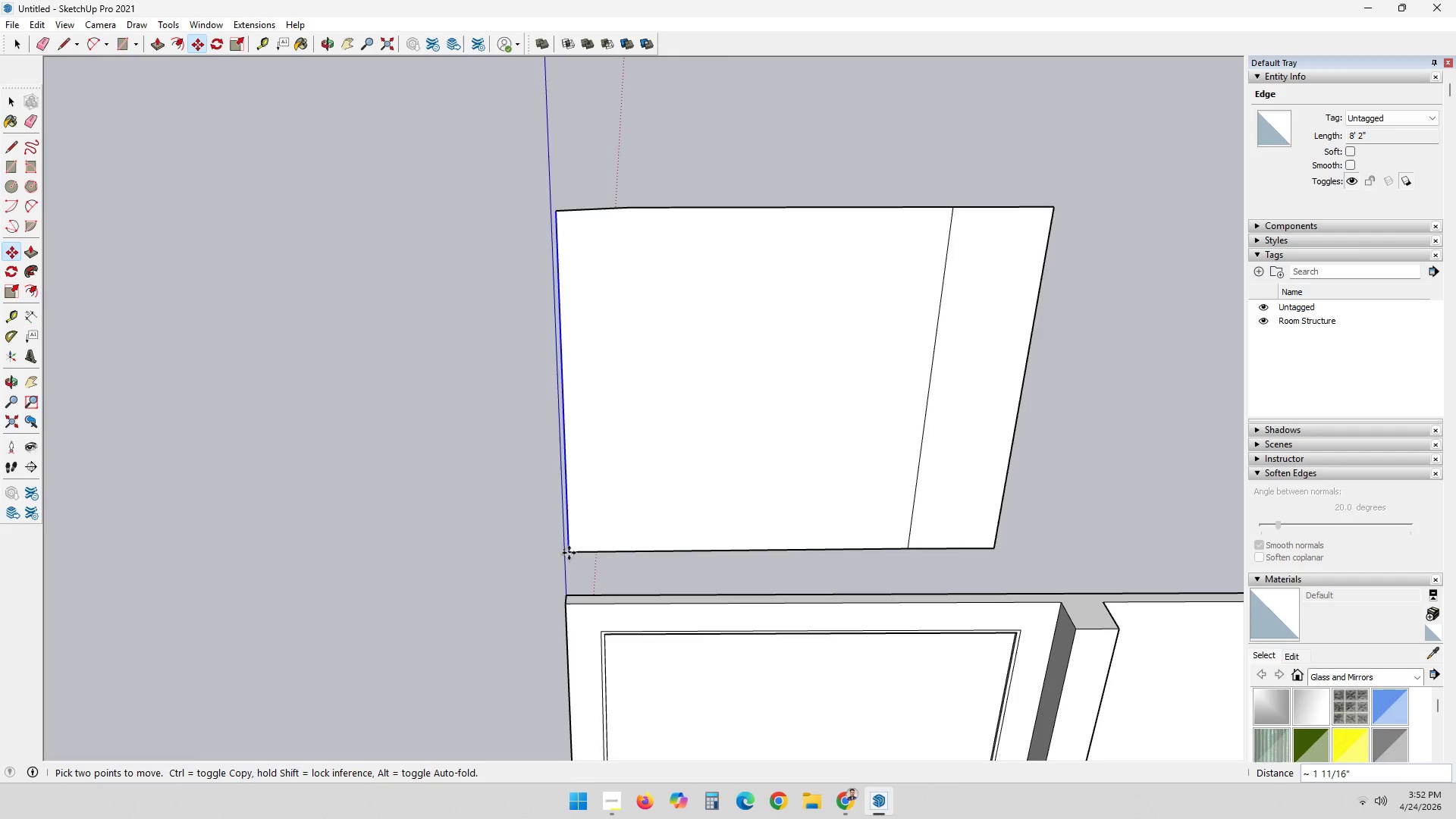 
key(Control+ControlLeft)
 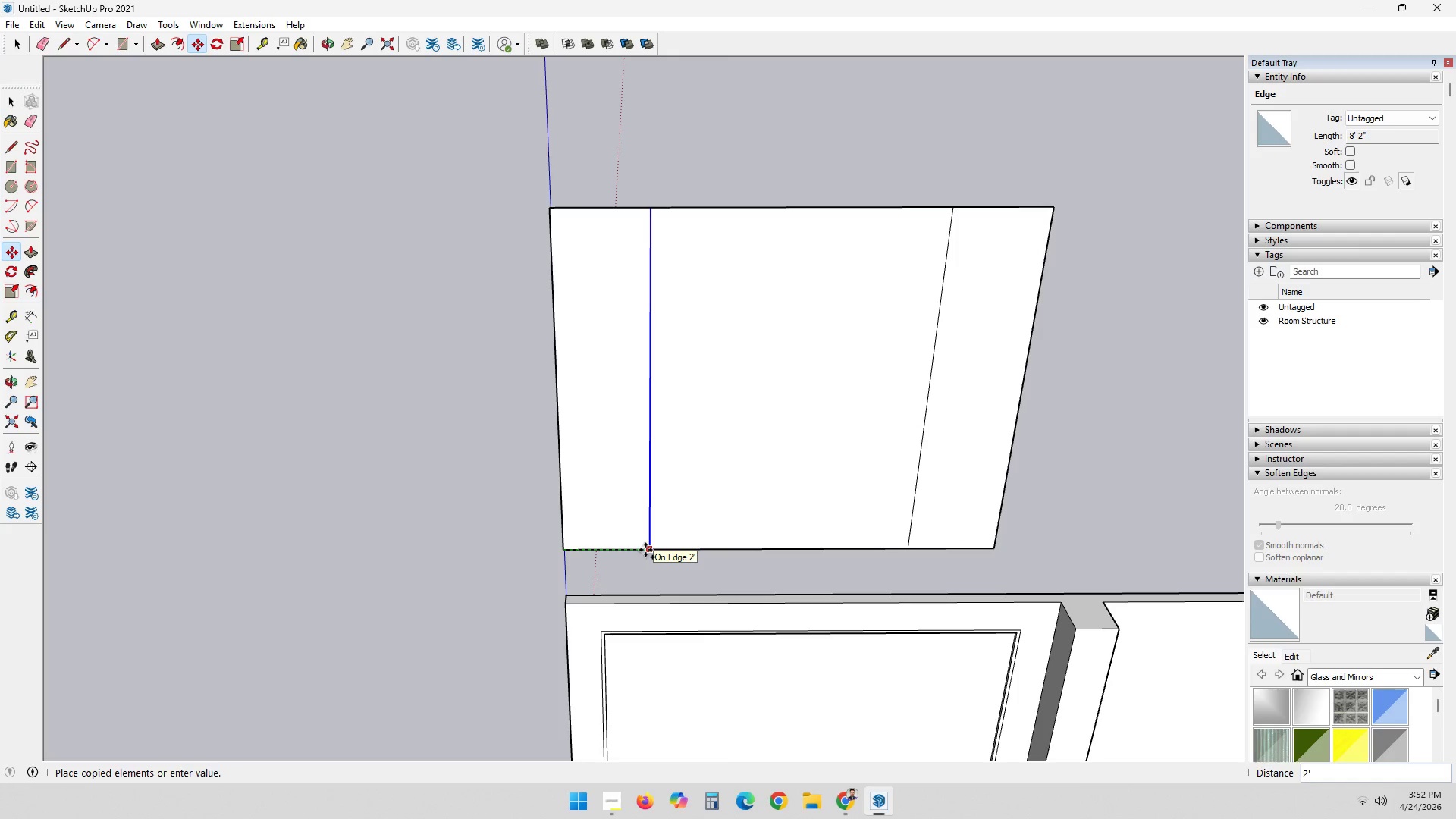 
left_click([645, 550])
 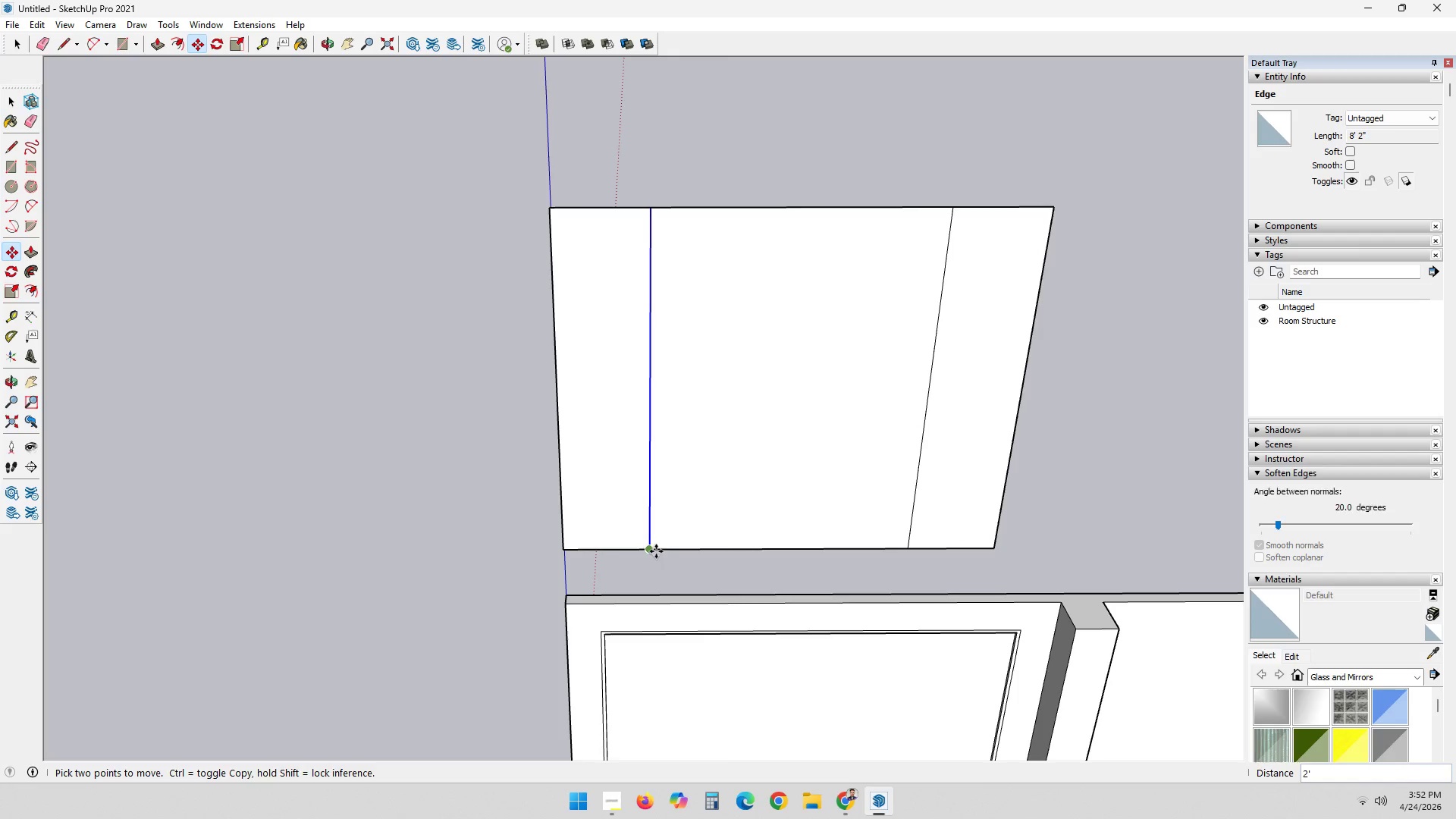 
left_click([655, 550])
 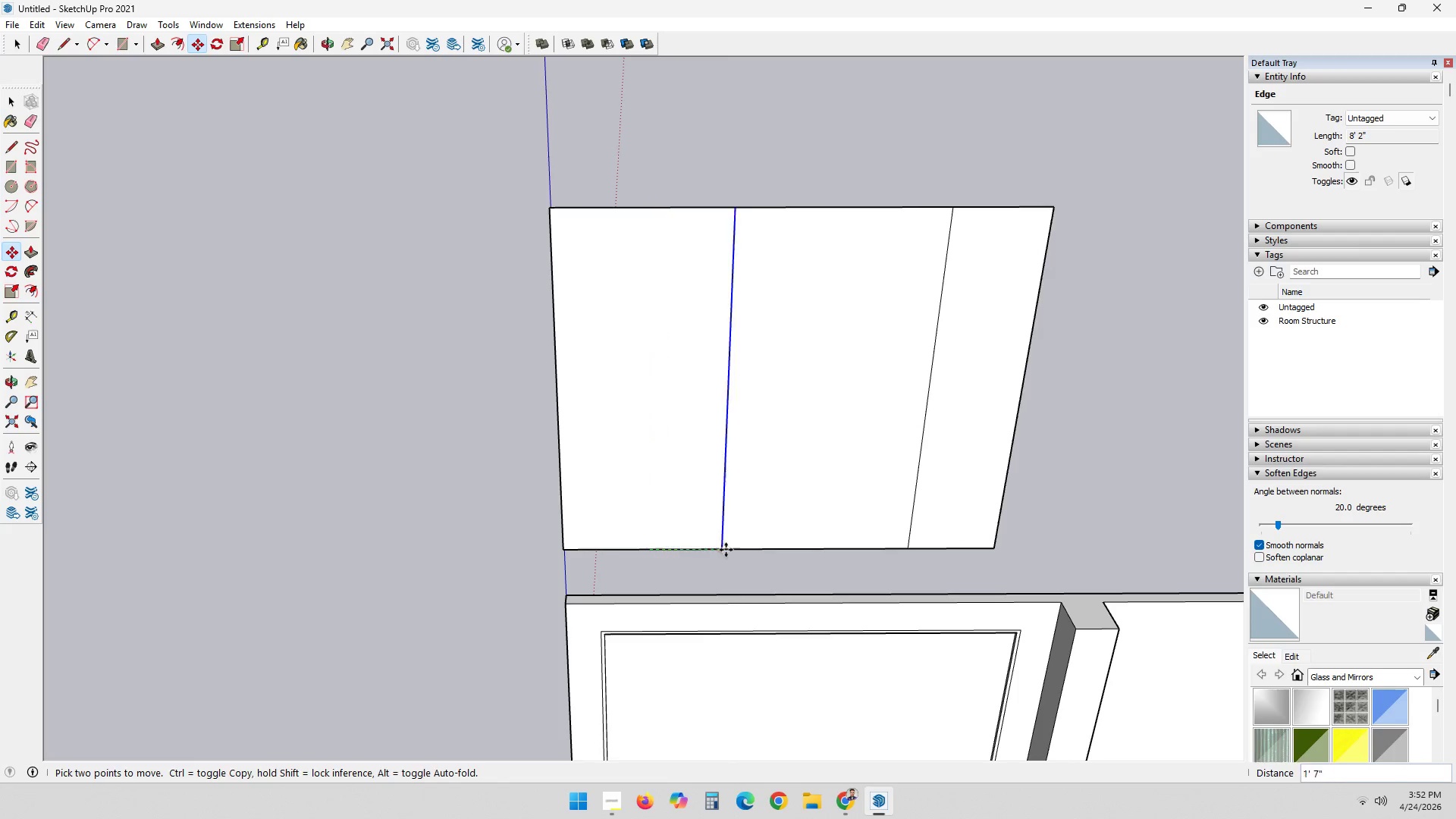 
key(Control+ControlLeft)
 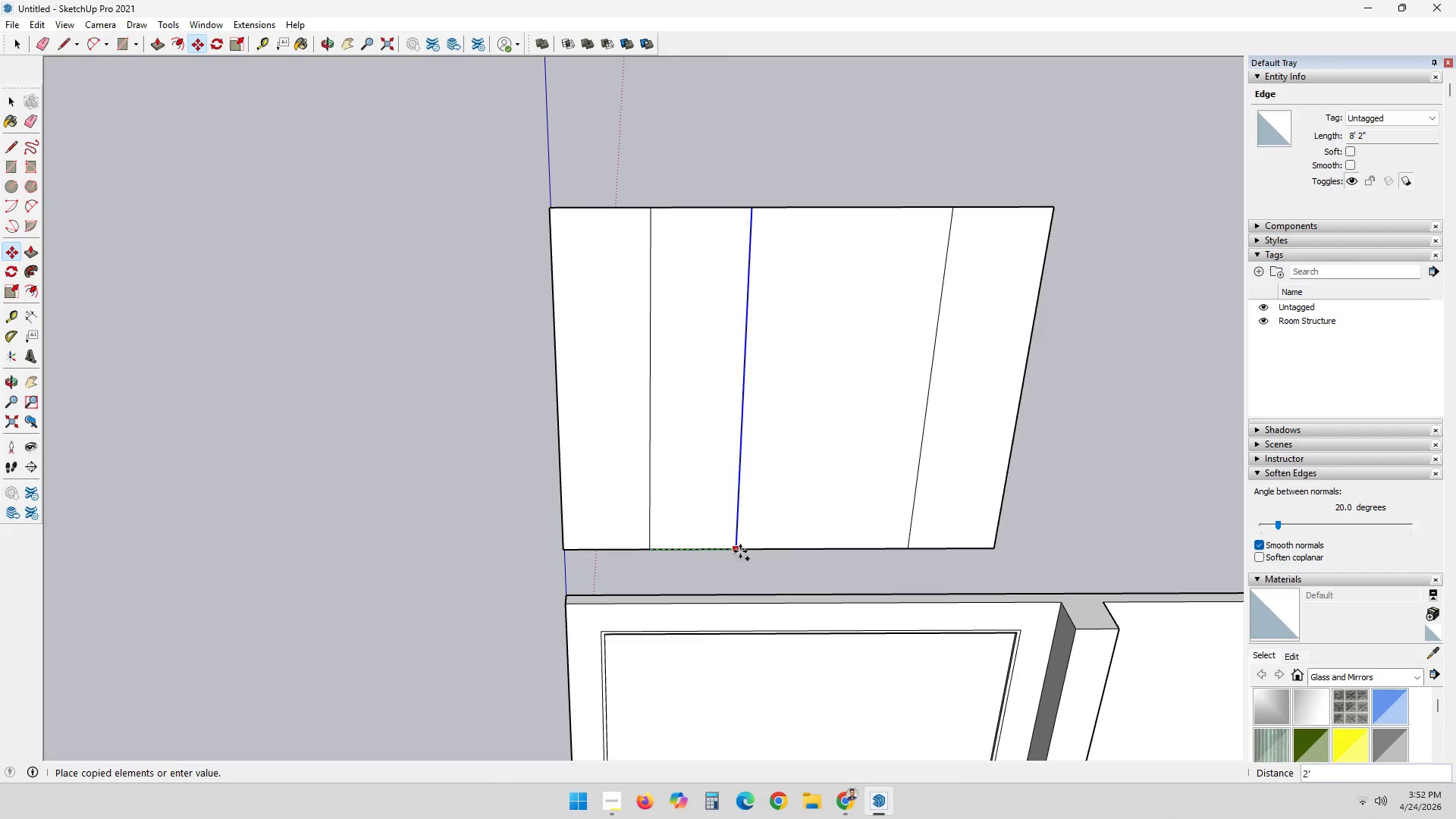 
left_click([740, 551])
 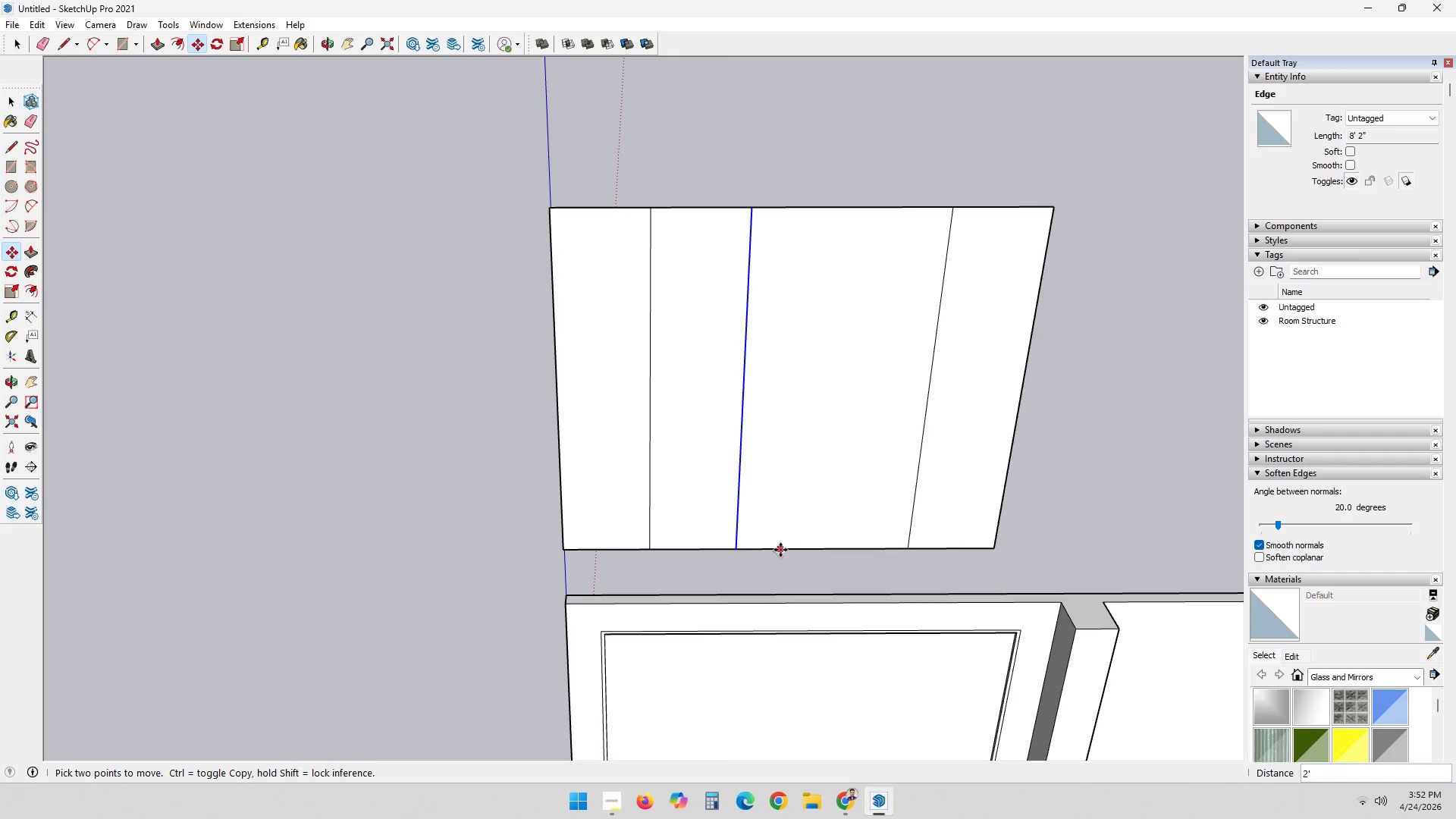 
left_click([736, 548])
 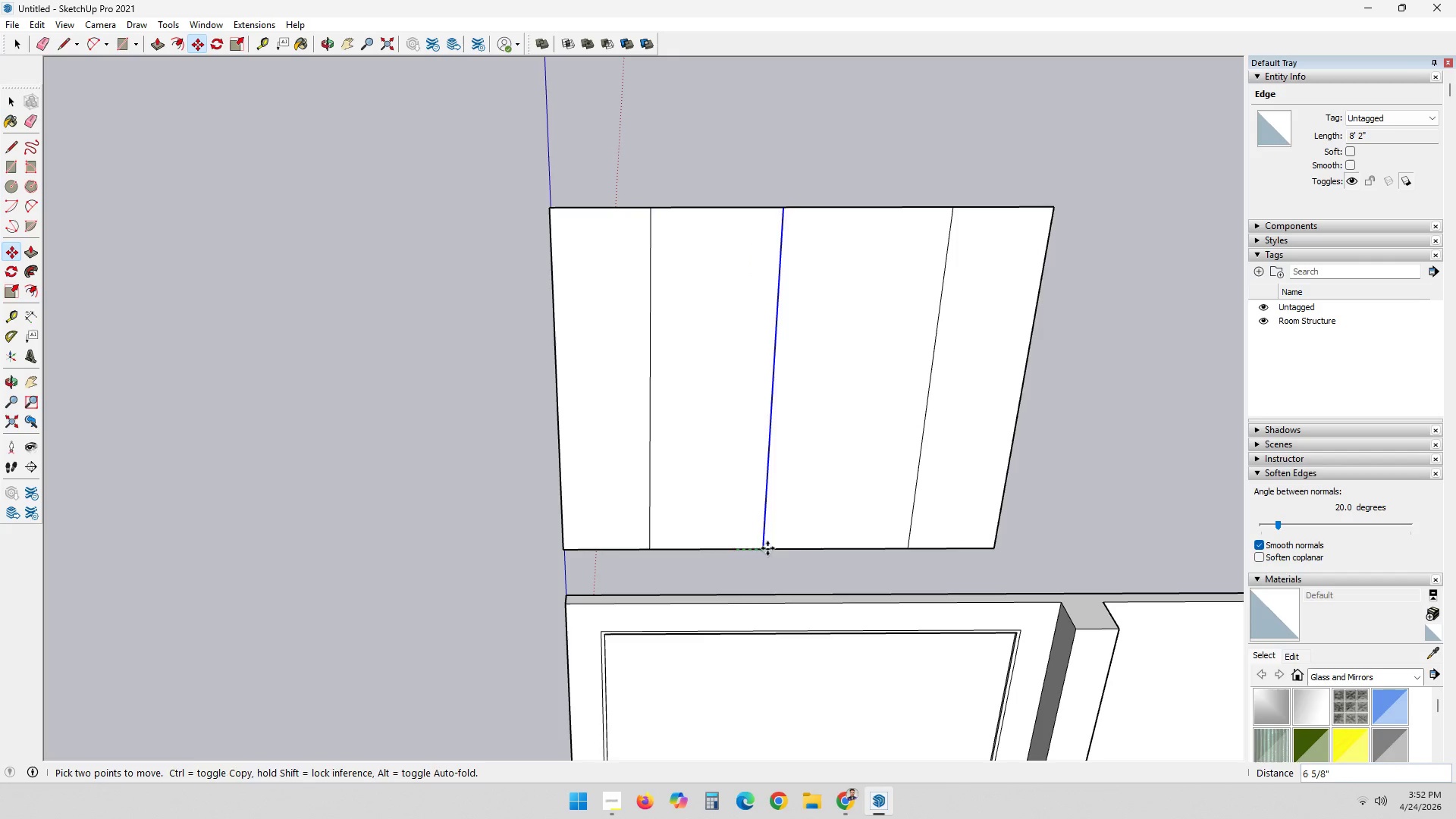 
key(Control+ControlLeft)
 